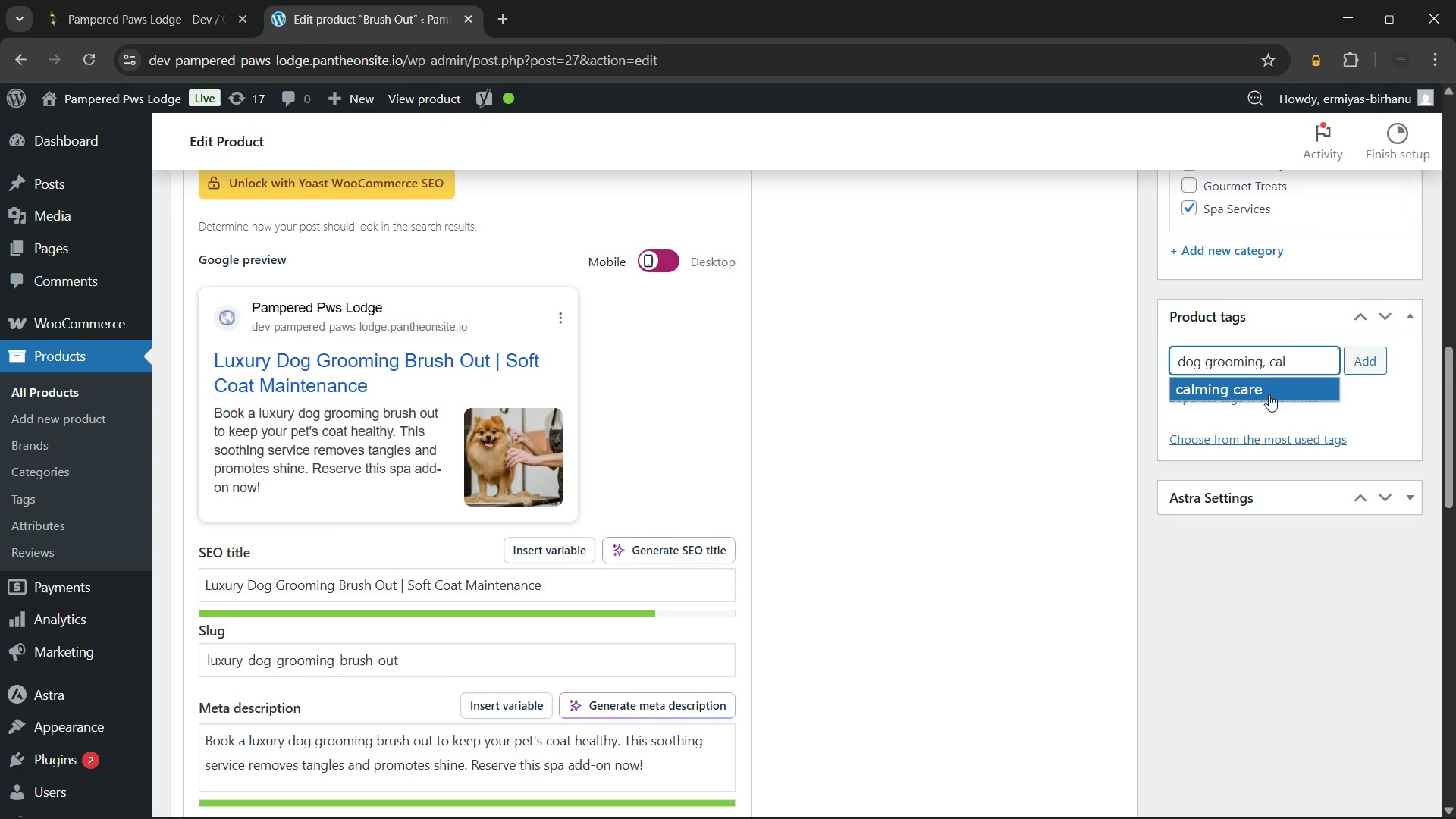 
left_click([1264, 385])
 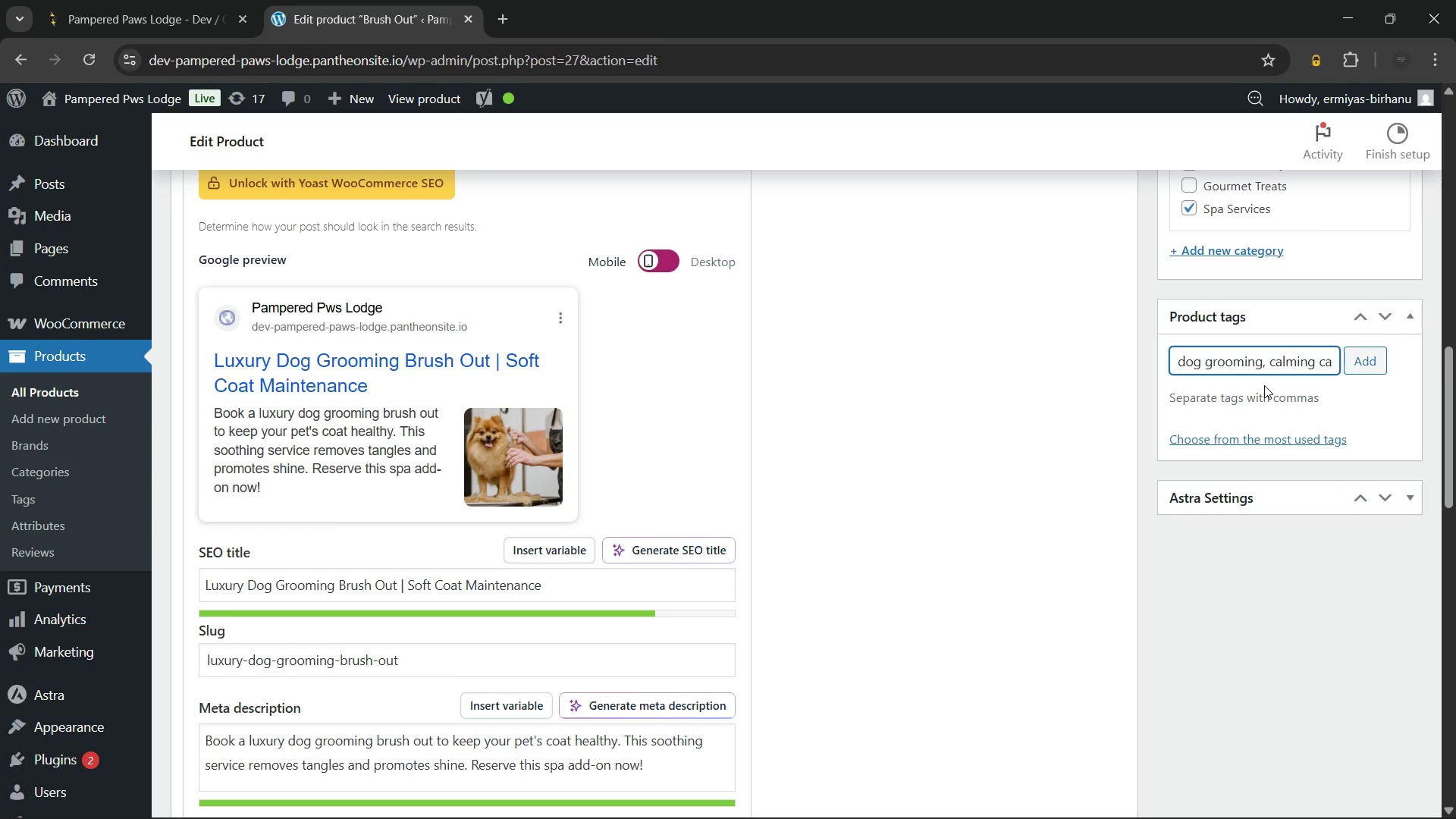 
type(pet)
 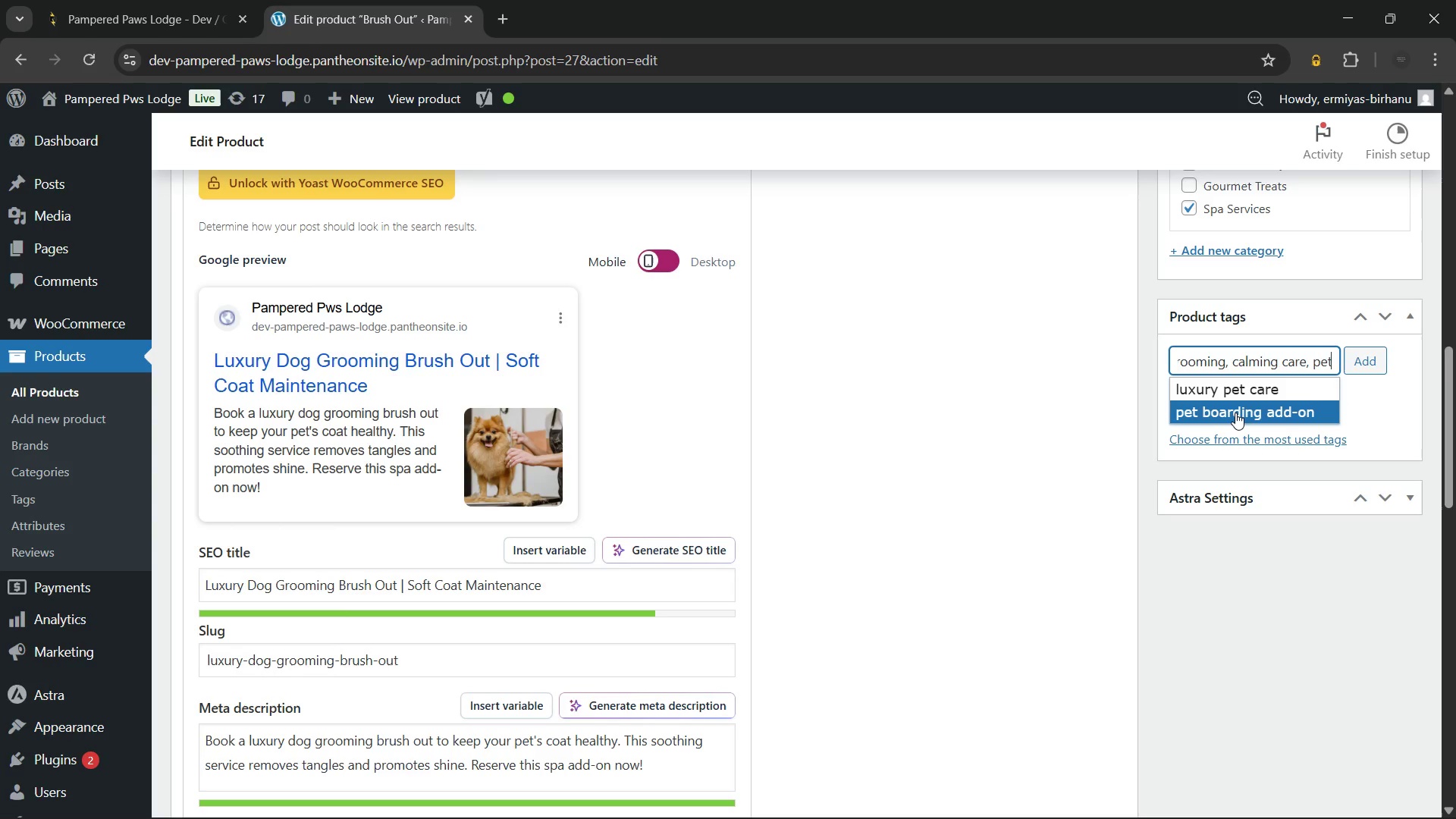 
left_click([1235, 413])
 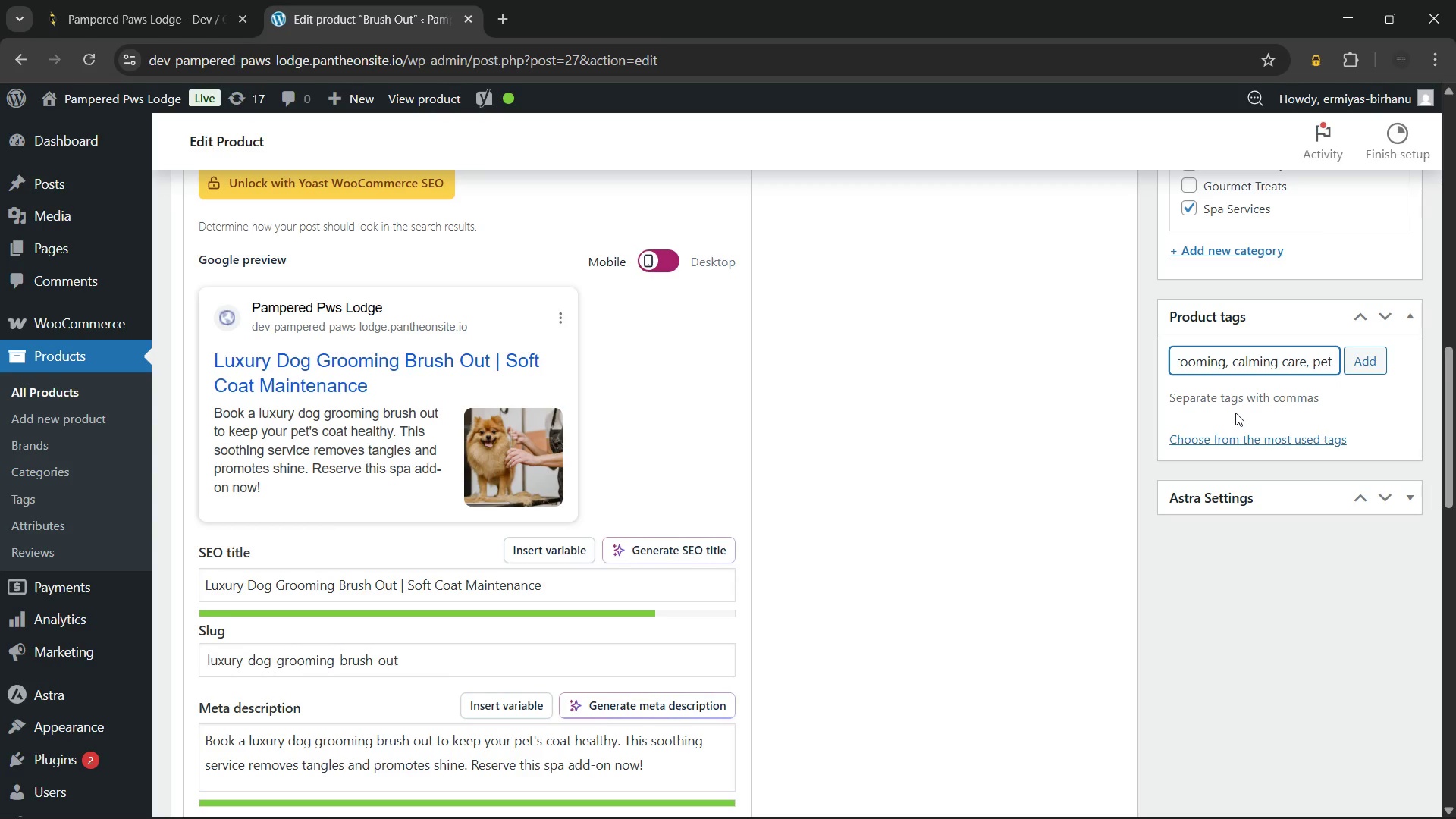 
type(spa)
 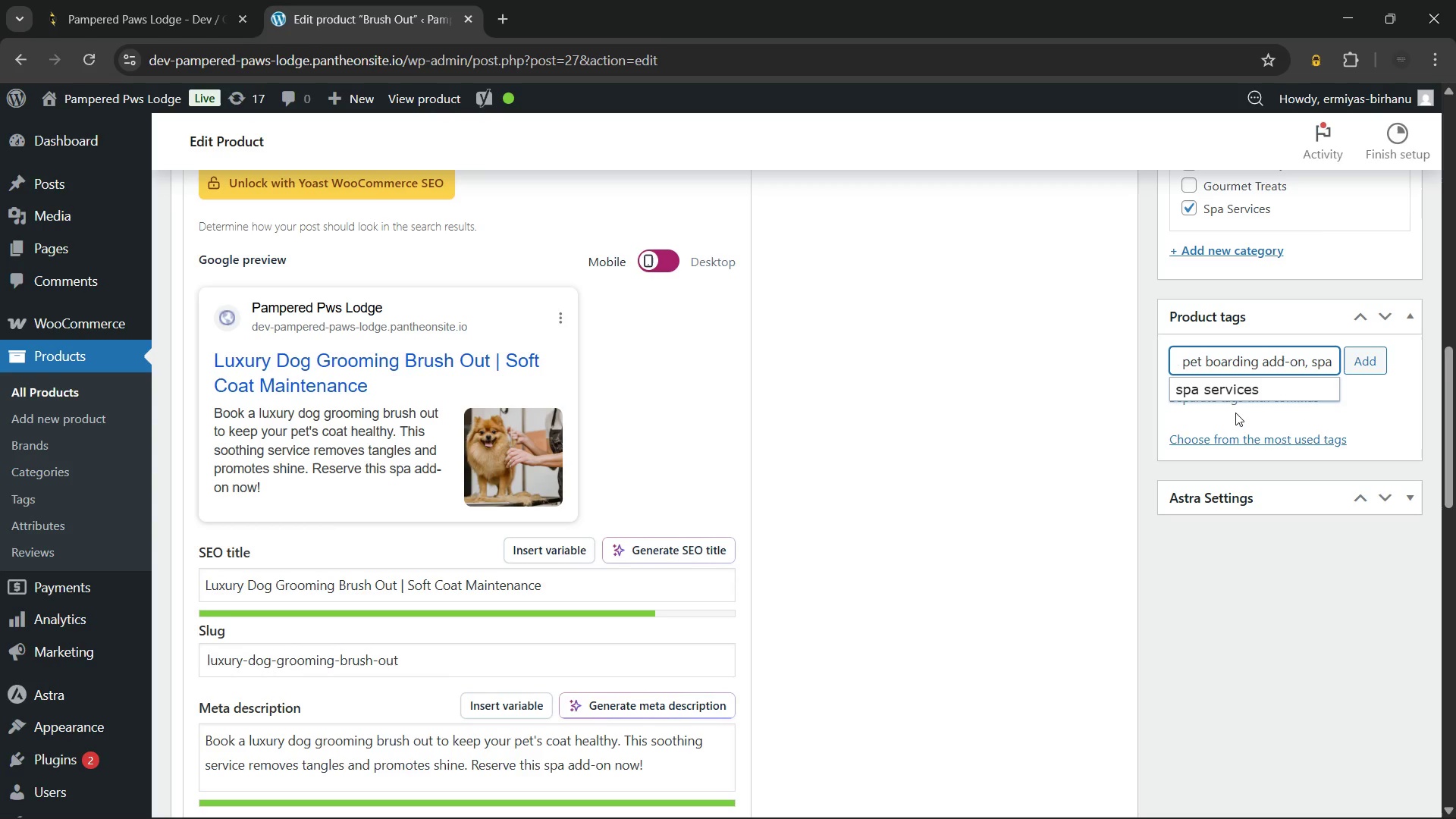 
left_click([1257, 385])
 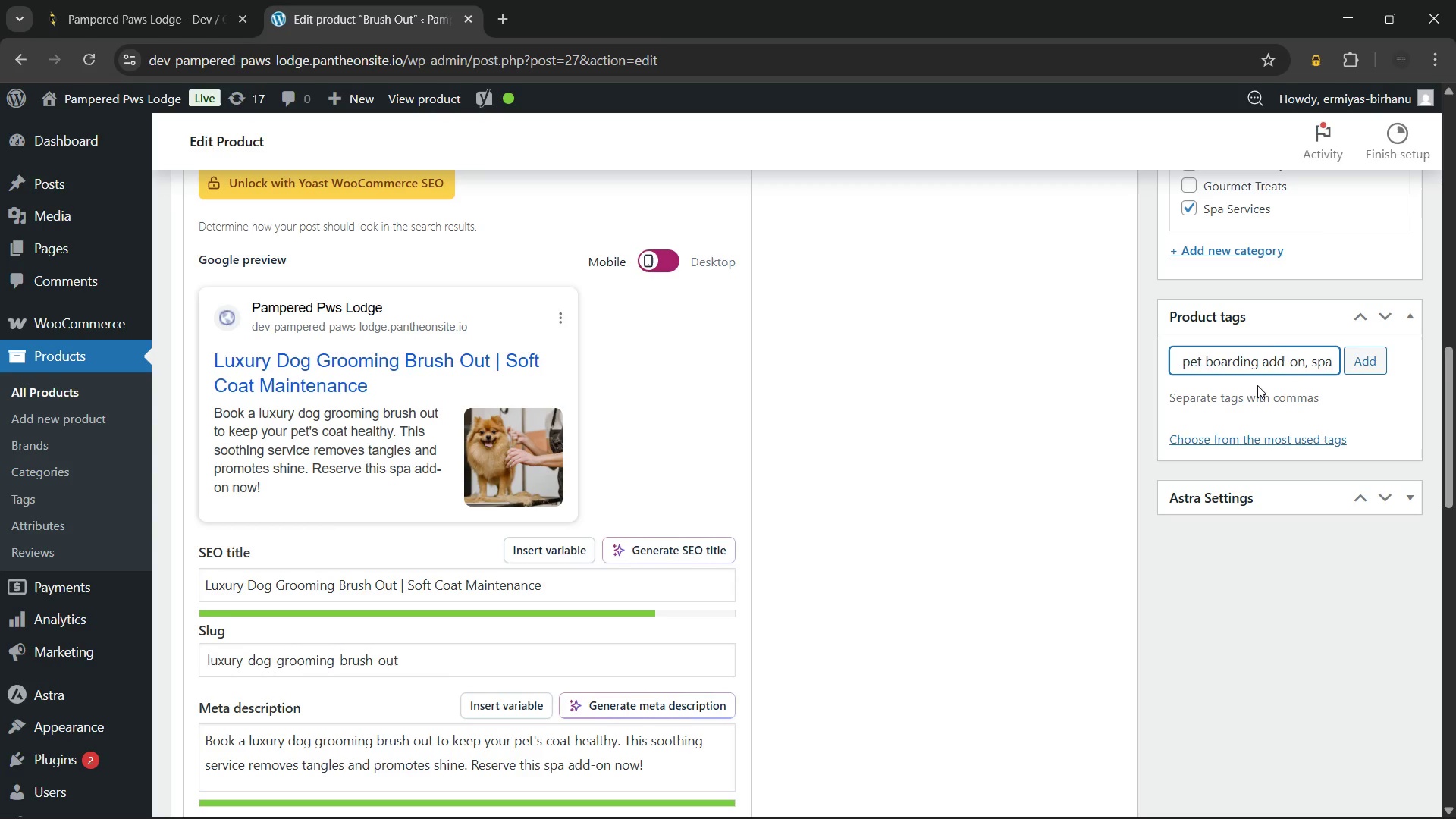 
type(can)
 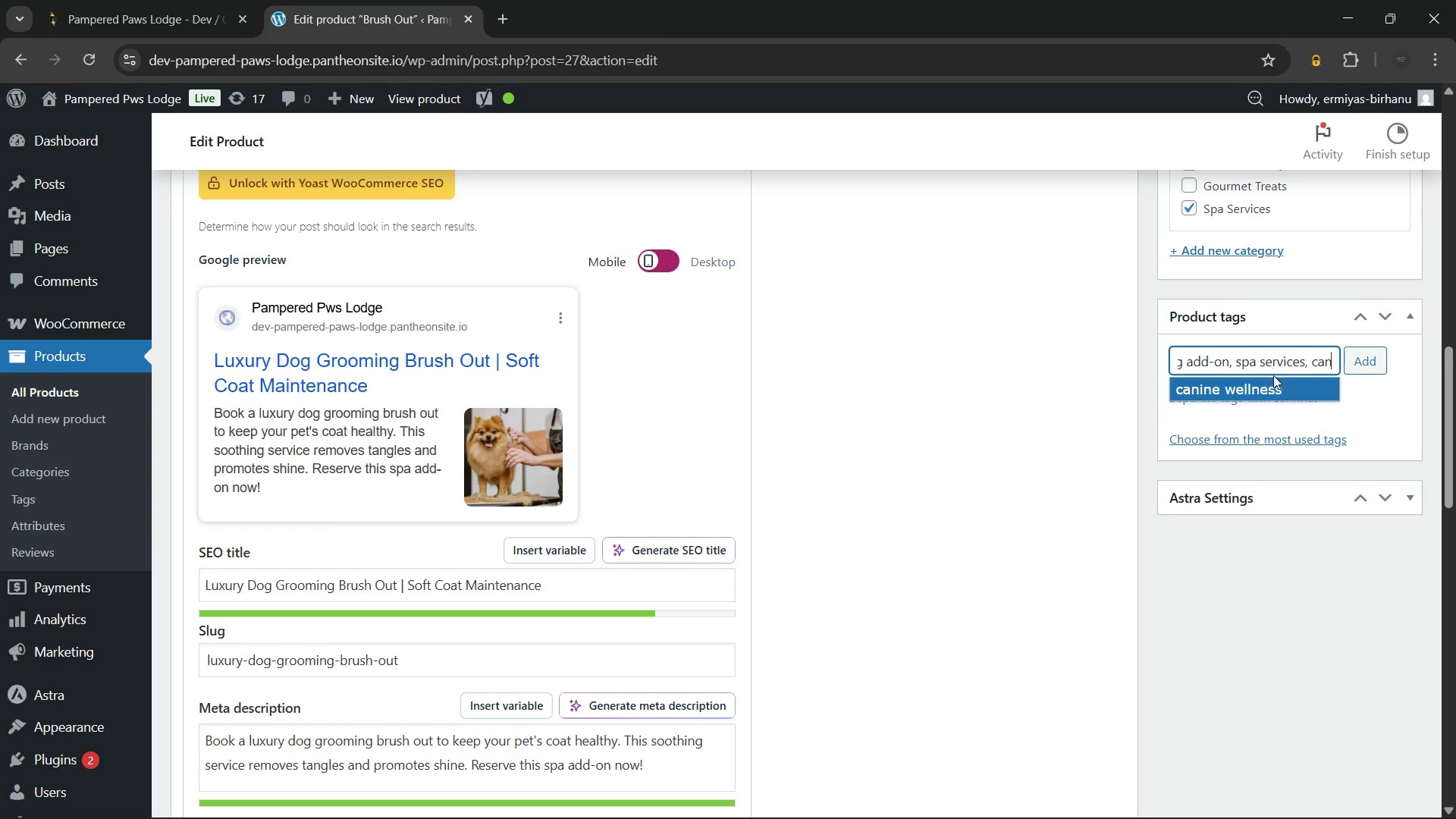 
left_click([1263, 393])
 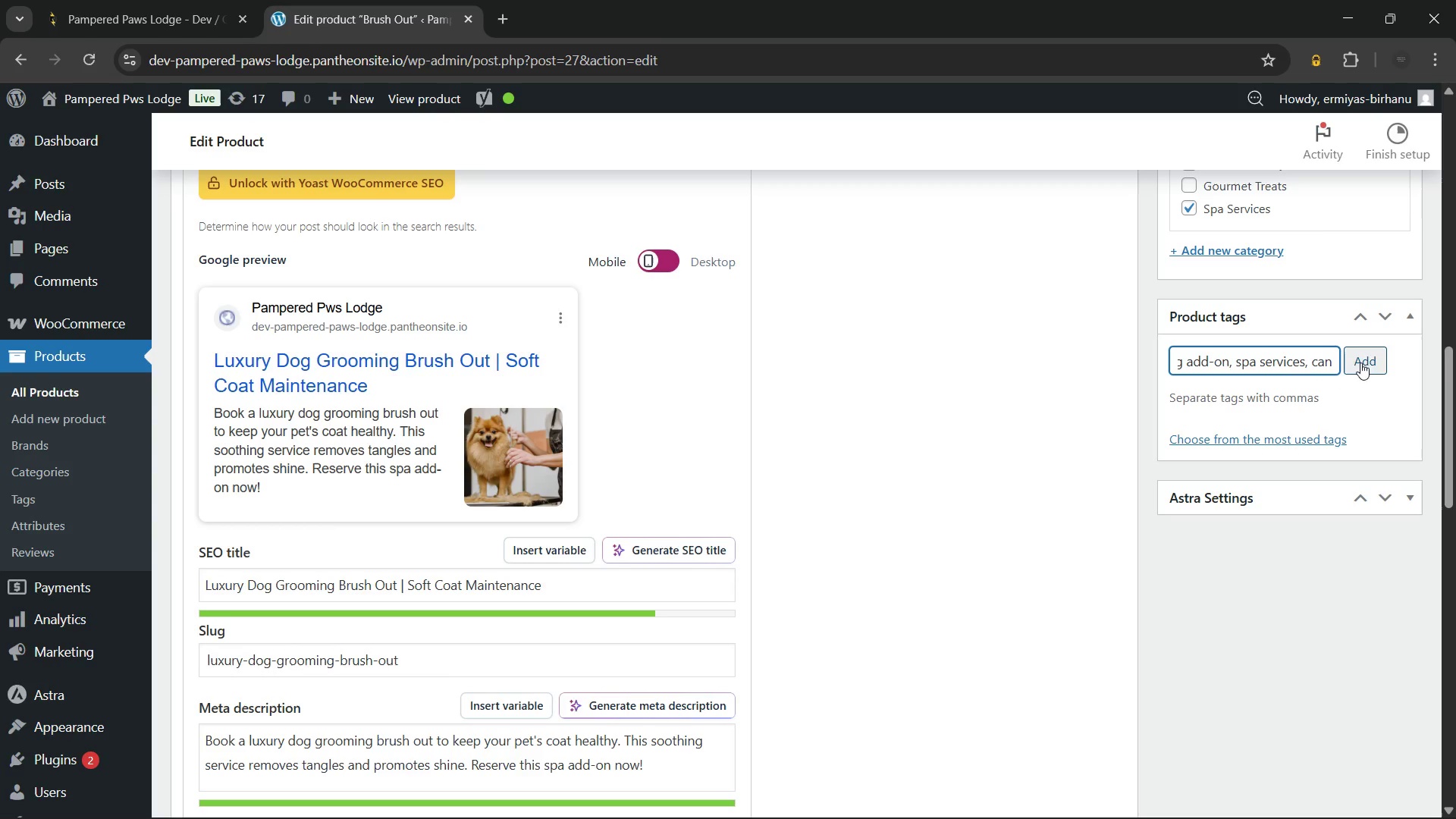 
left_click([1373, 356])
 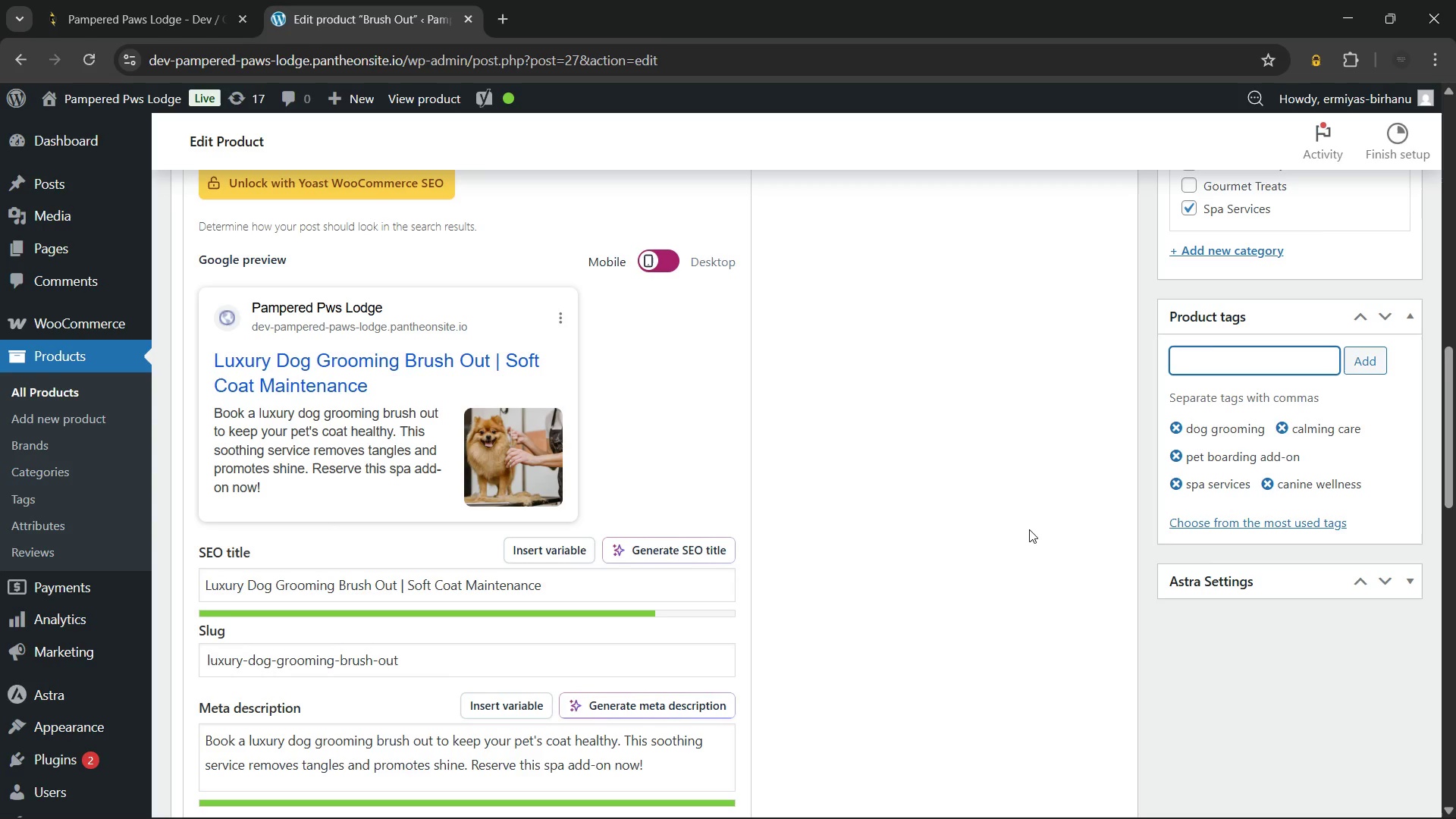 
left_click([1029, 529])
 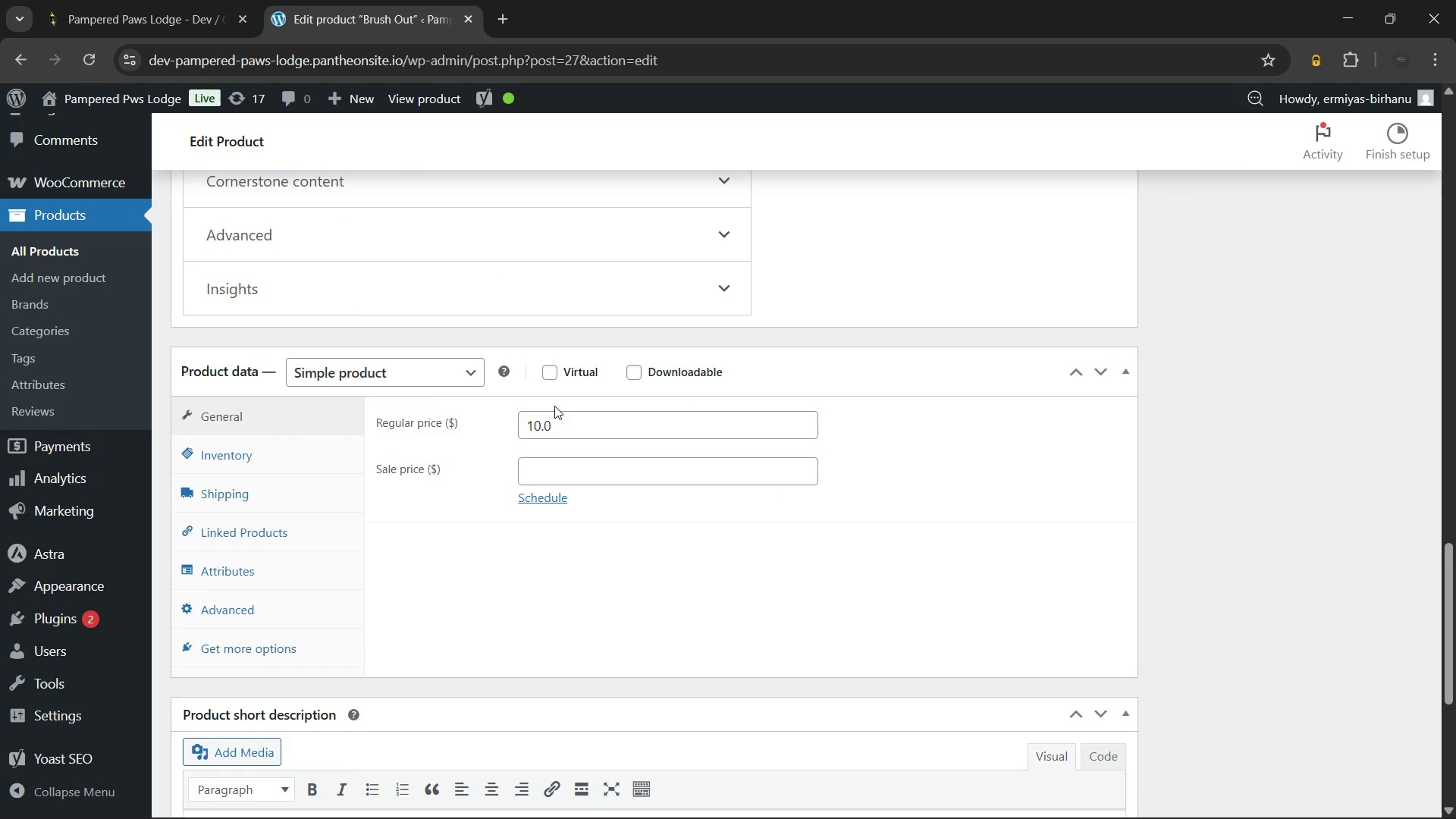 
left_click([551, 374])
 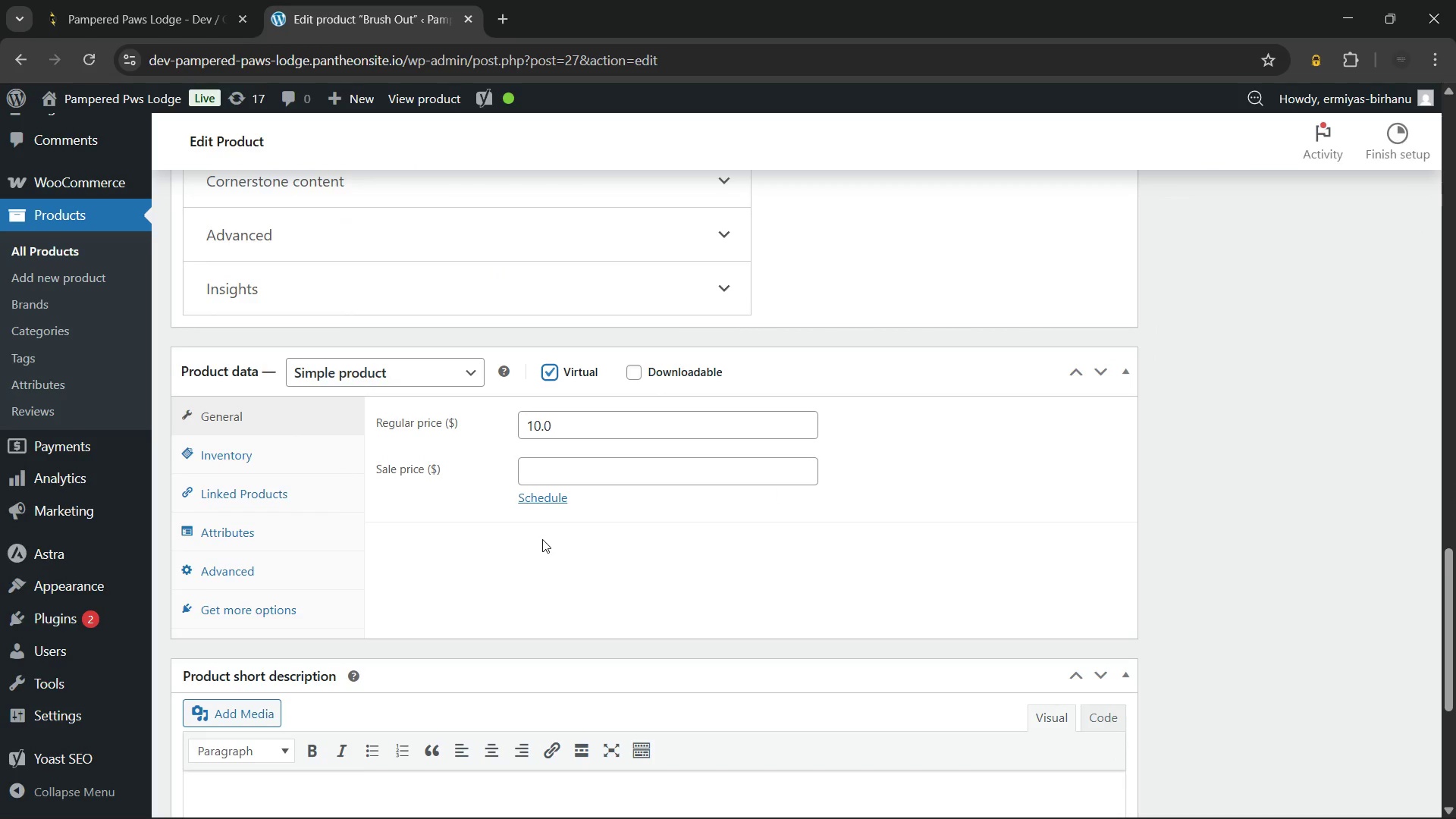 
left_click([542, 539])
 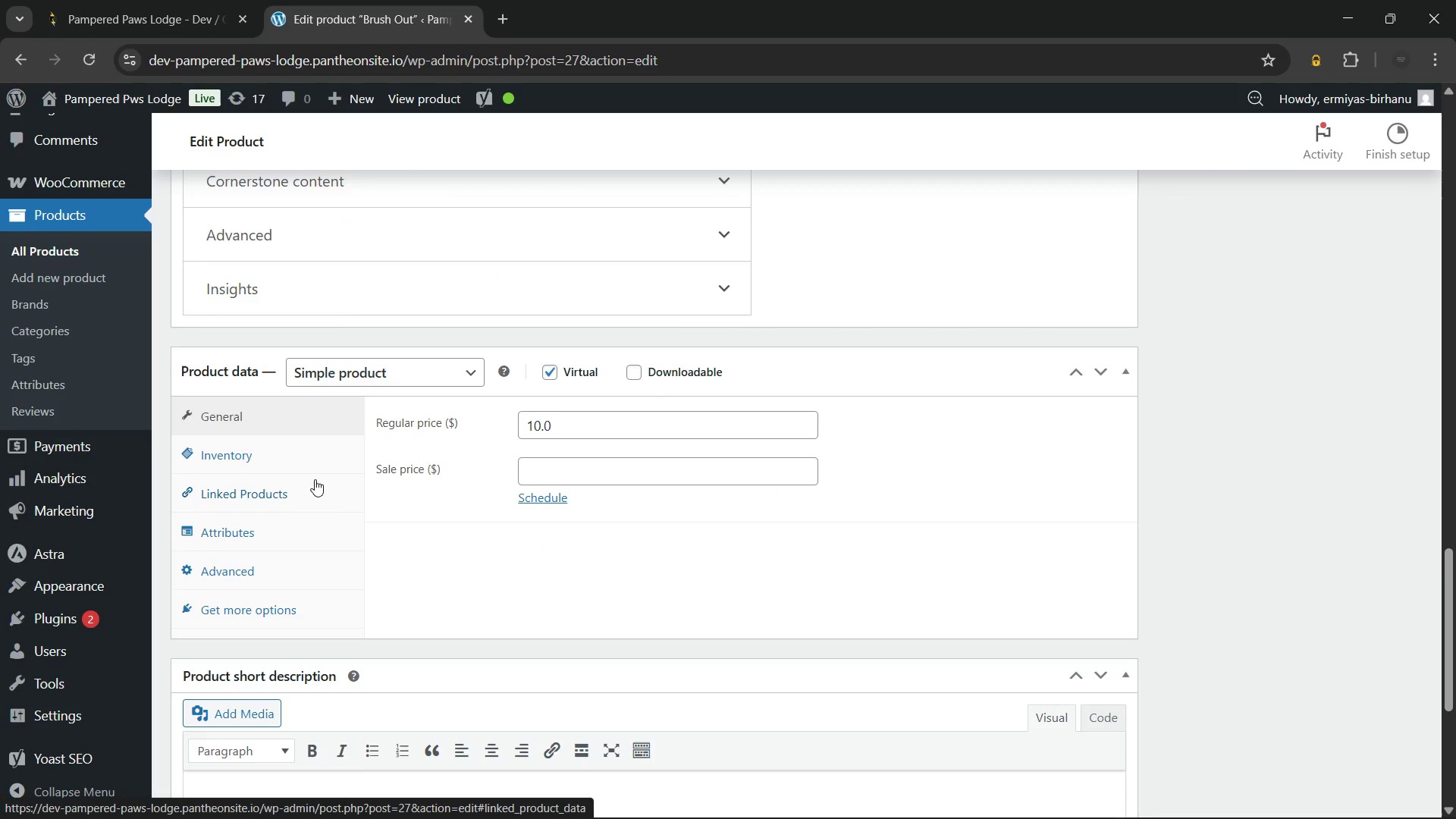 
wait(6.28)
 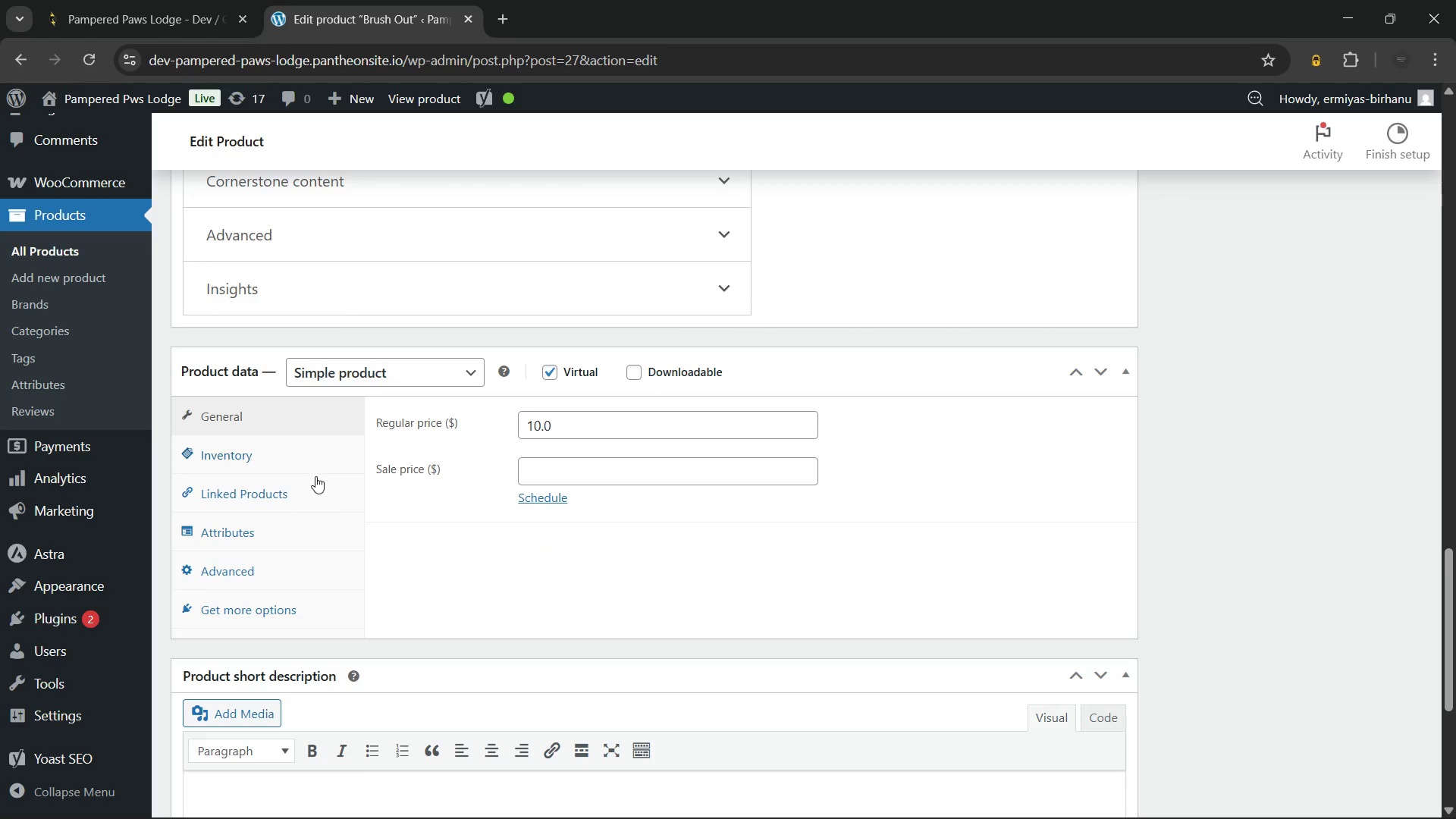 
left_click([303, 455])
 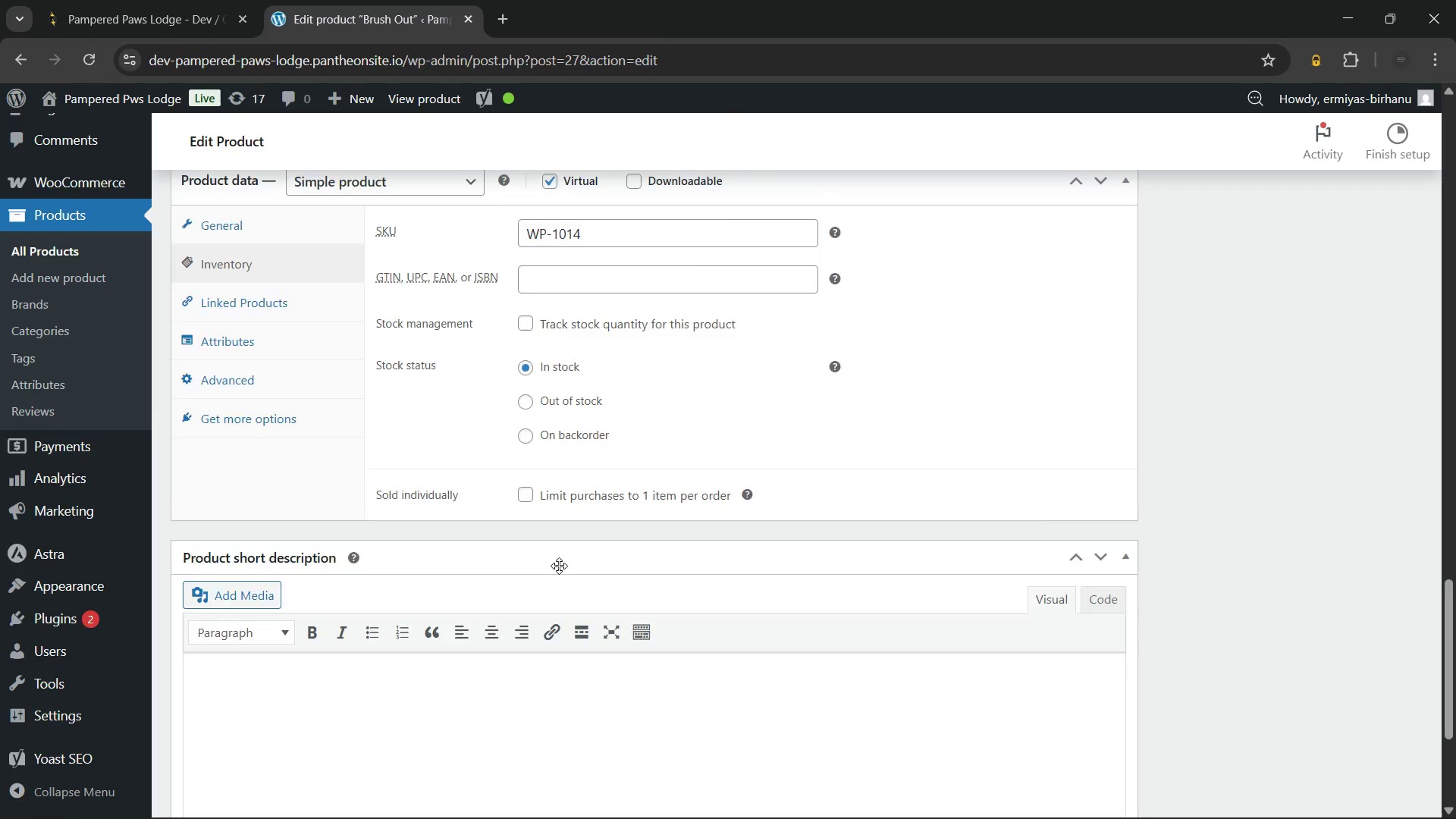 
left_click([510, 507])
 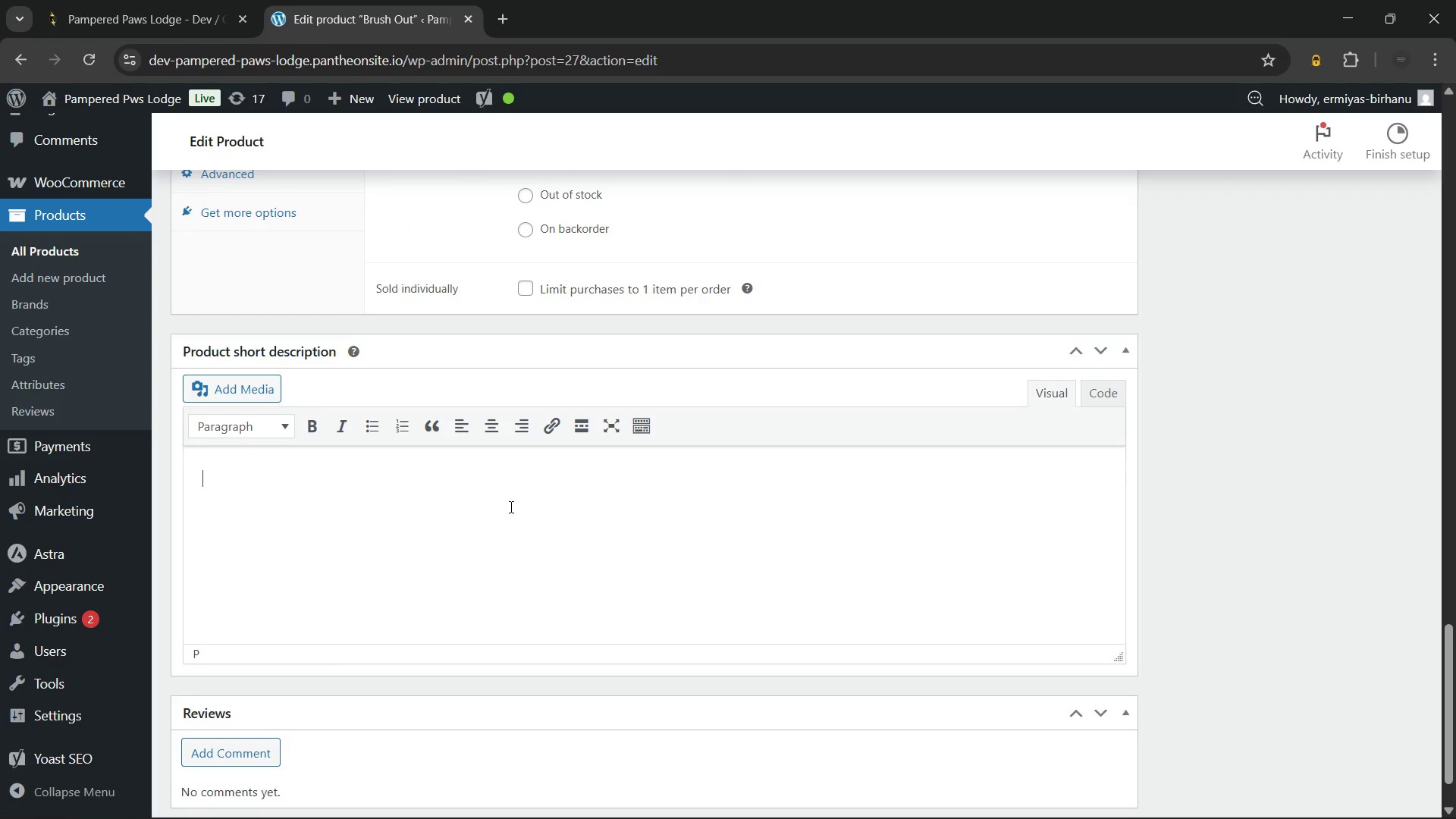 
wait(6.39)
 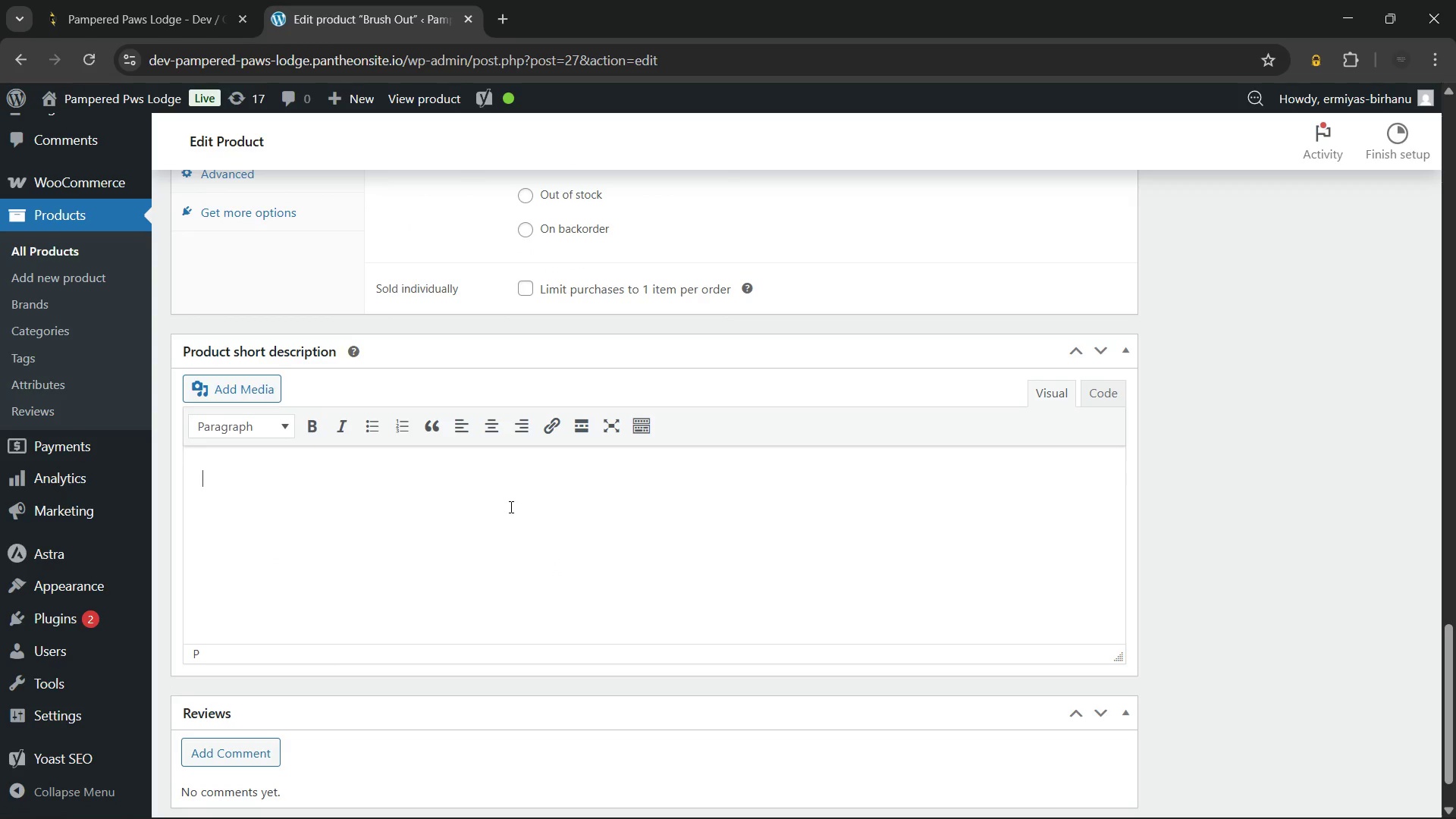 
type(Keep your pet's coat radiant wih)
key(Backspace)
type(th a luxury dog grooming brush out. This fifteen-minute soothing session removes loose fur and prevents tangles, ensuring your pet feels light, comfortable, and pampered throughout their stay)
 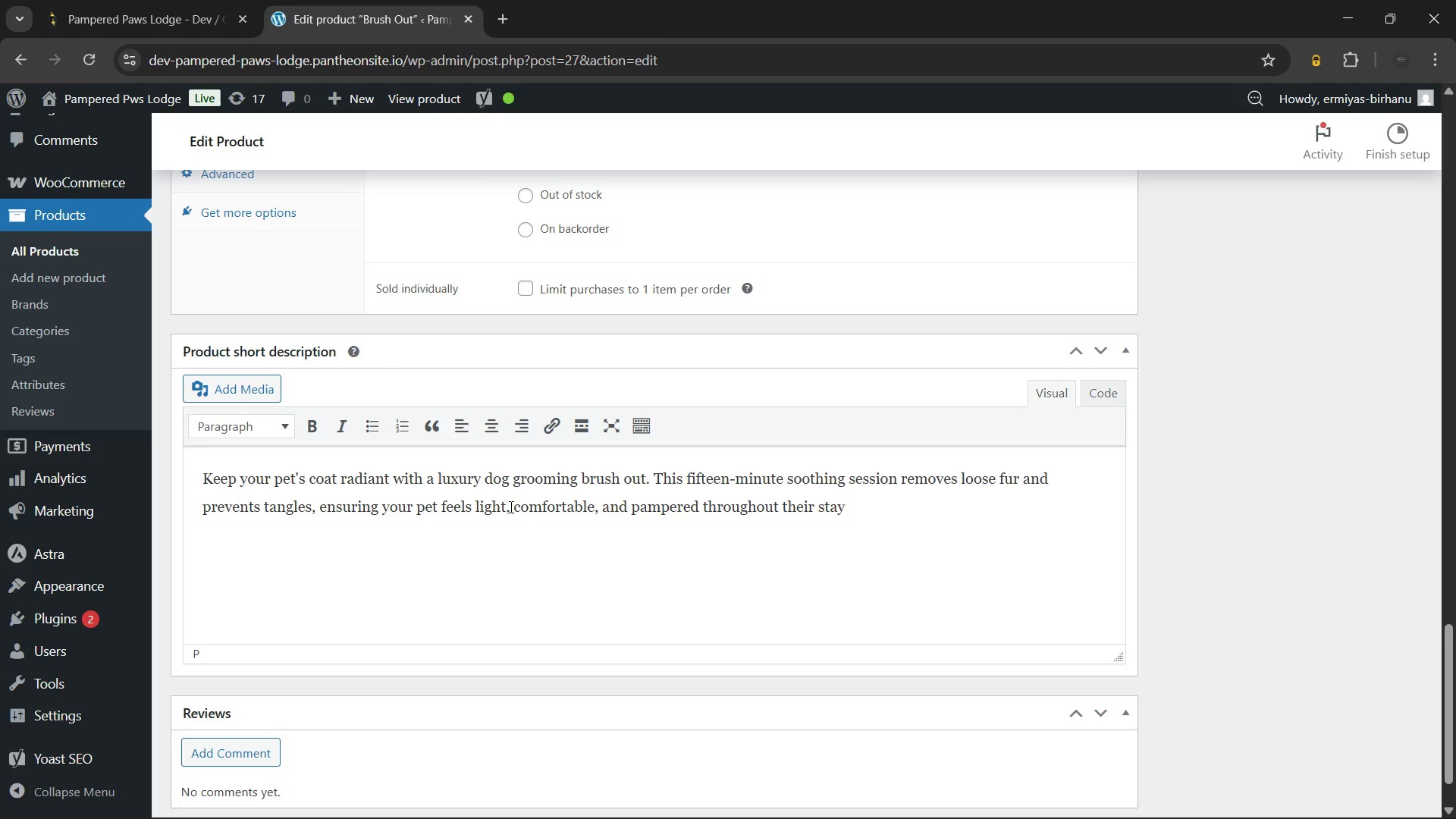 
key(Period)
 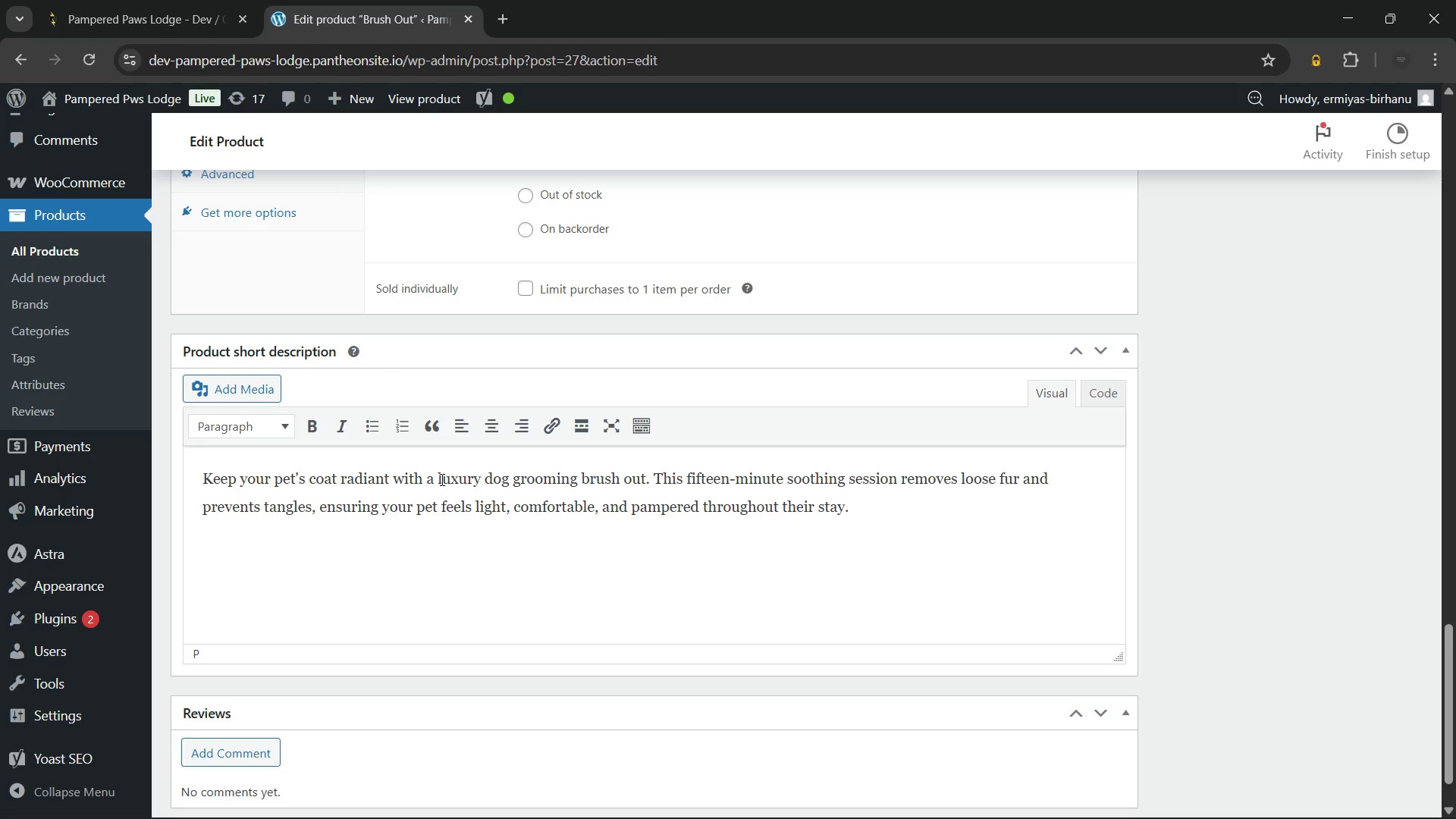 
left_click_drag(start_coordinate=[438, 480], to_coordinate=[645, 482])
 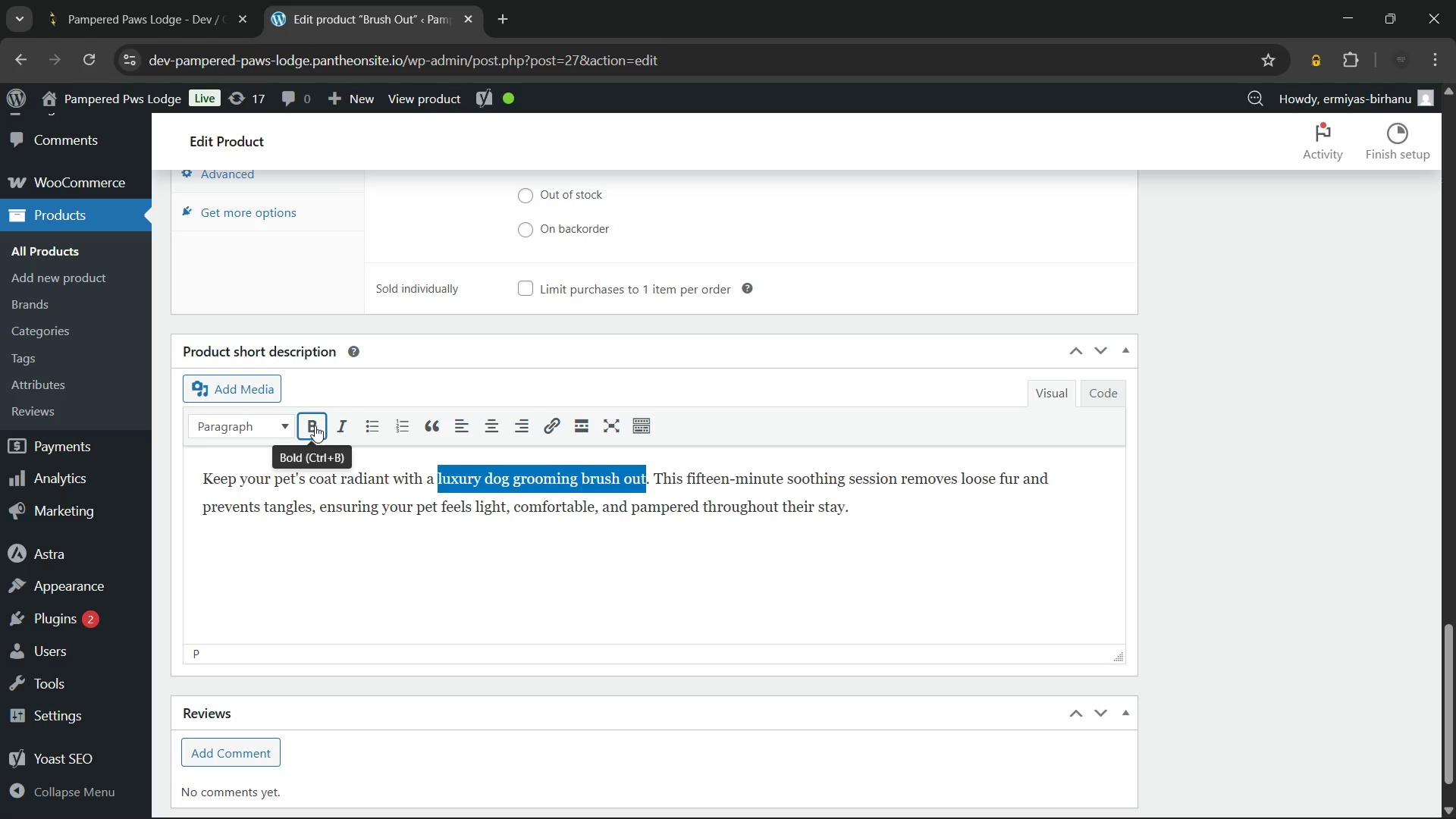 
left_click([315, 425])
 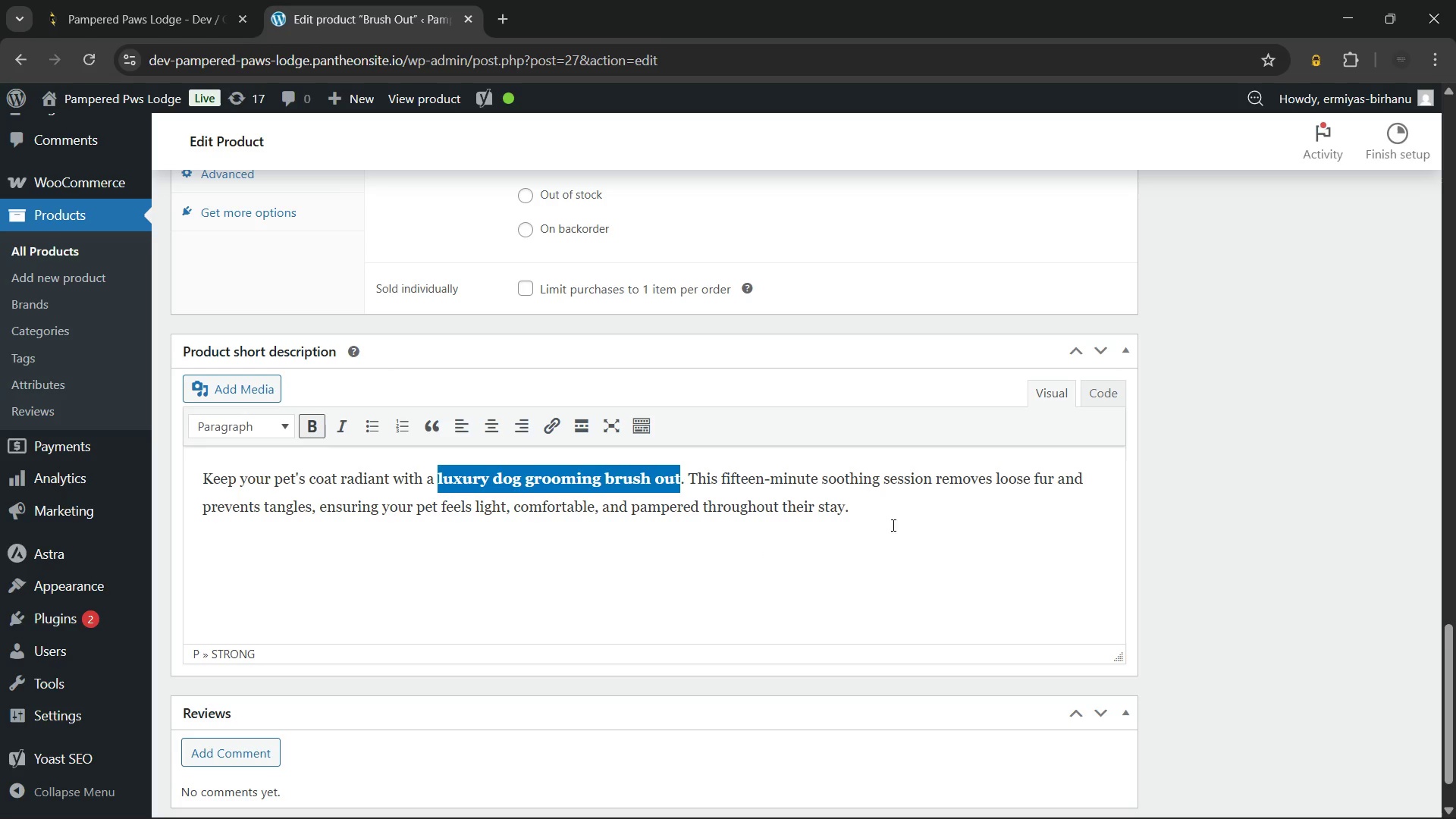 
left_click([906, 504])
 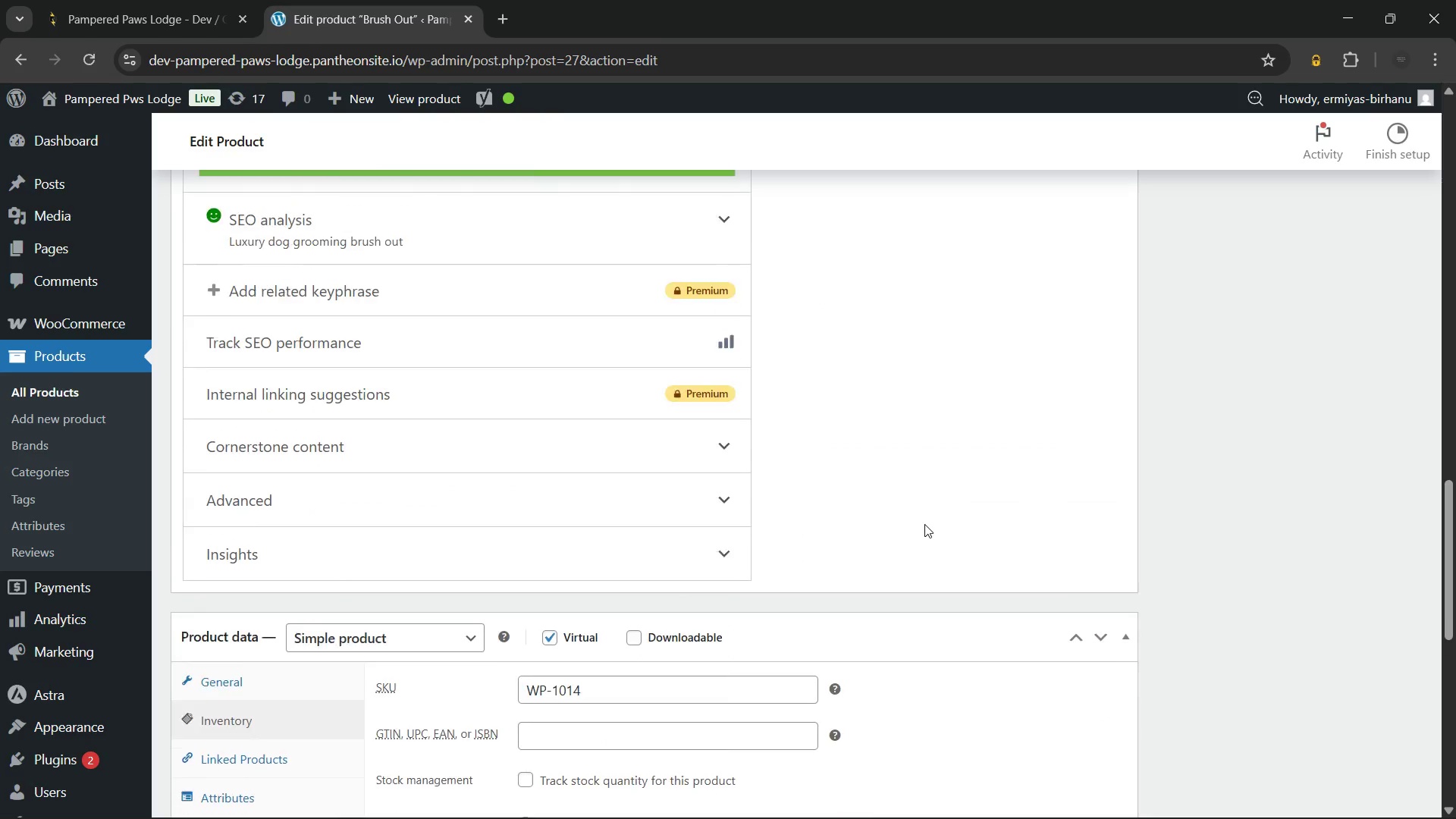 
wait(13.33)
 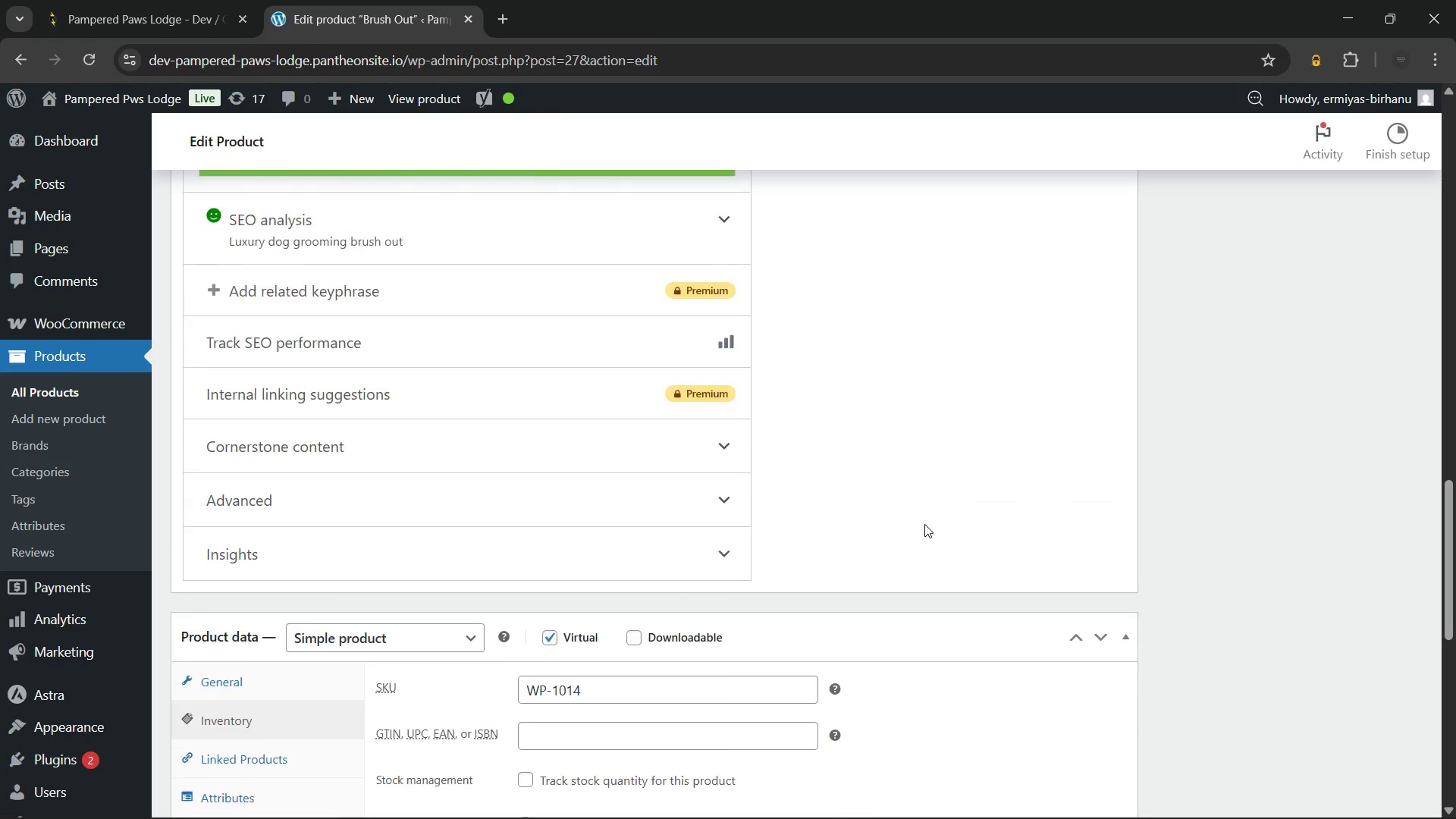 
left_click([1362, 550])
 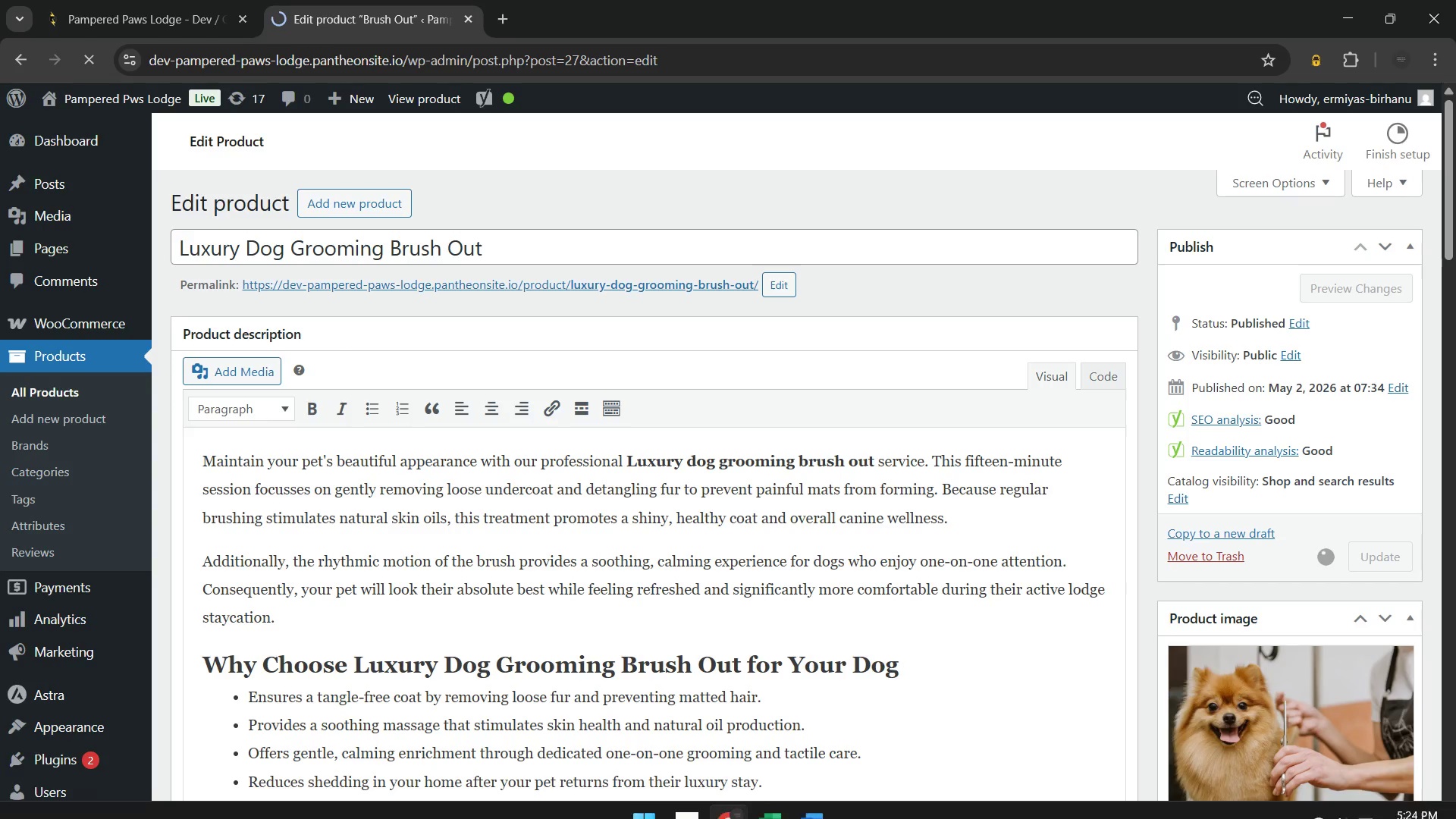 
mouse_move([671, 775])
 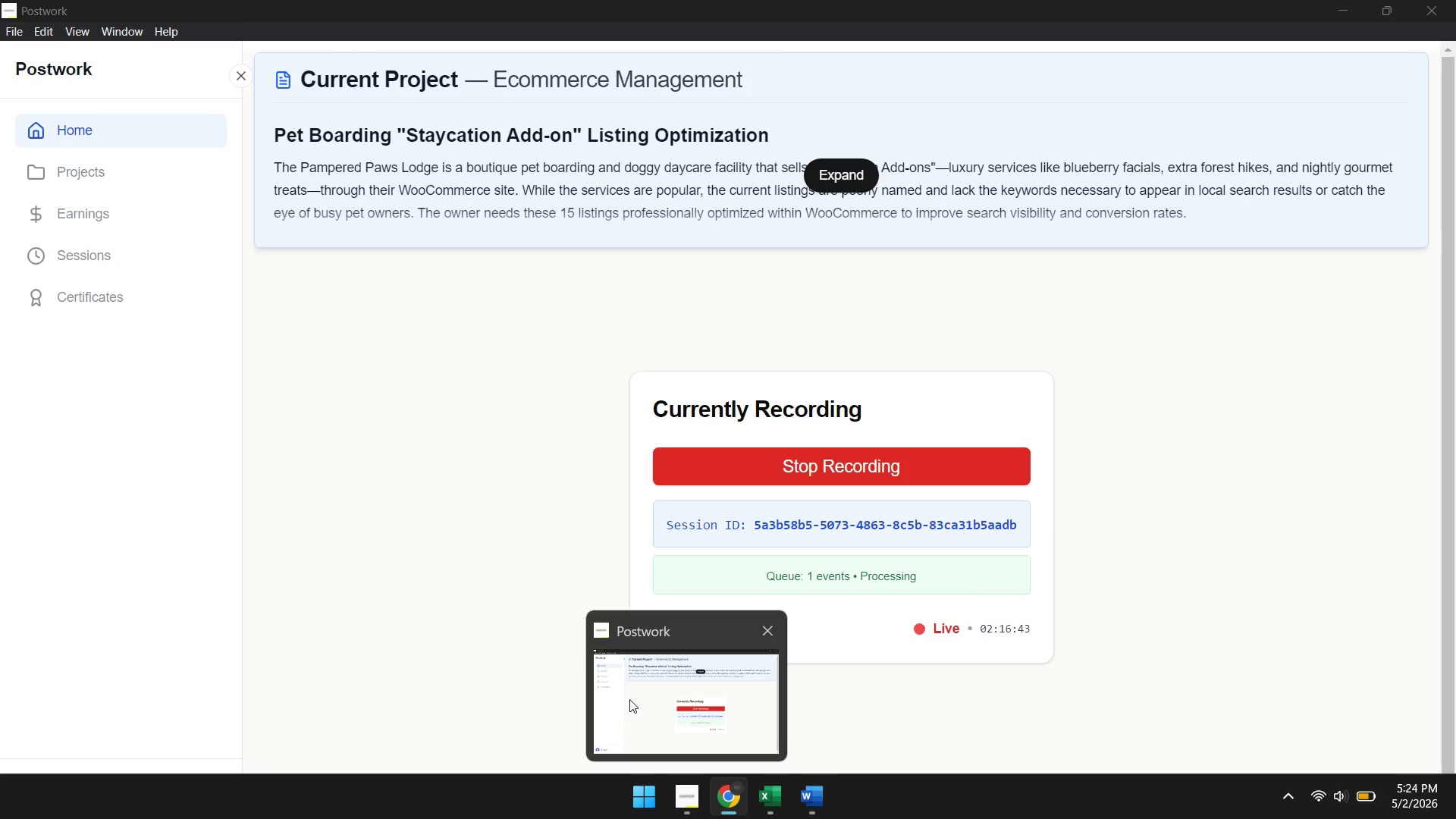 
mouse_move([411, 541])
 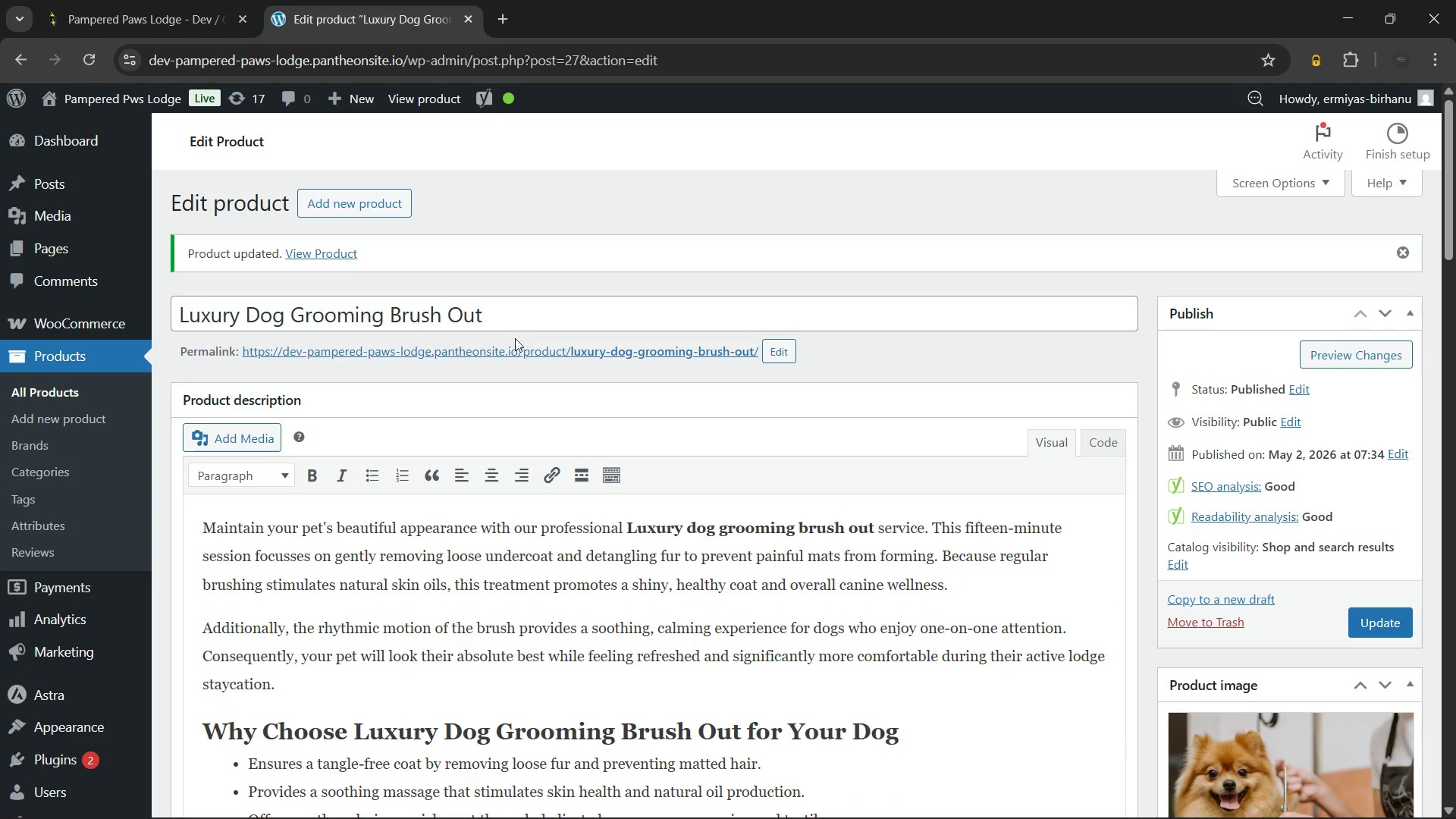 
hold_key(key=ControlLeft, duration=1.0)
left_click([488, 352])
 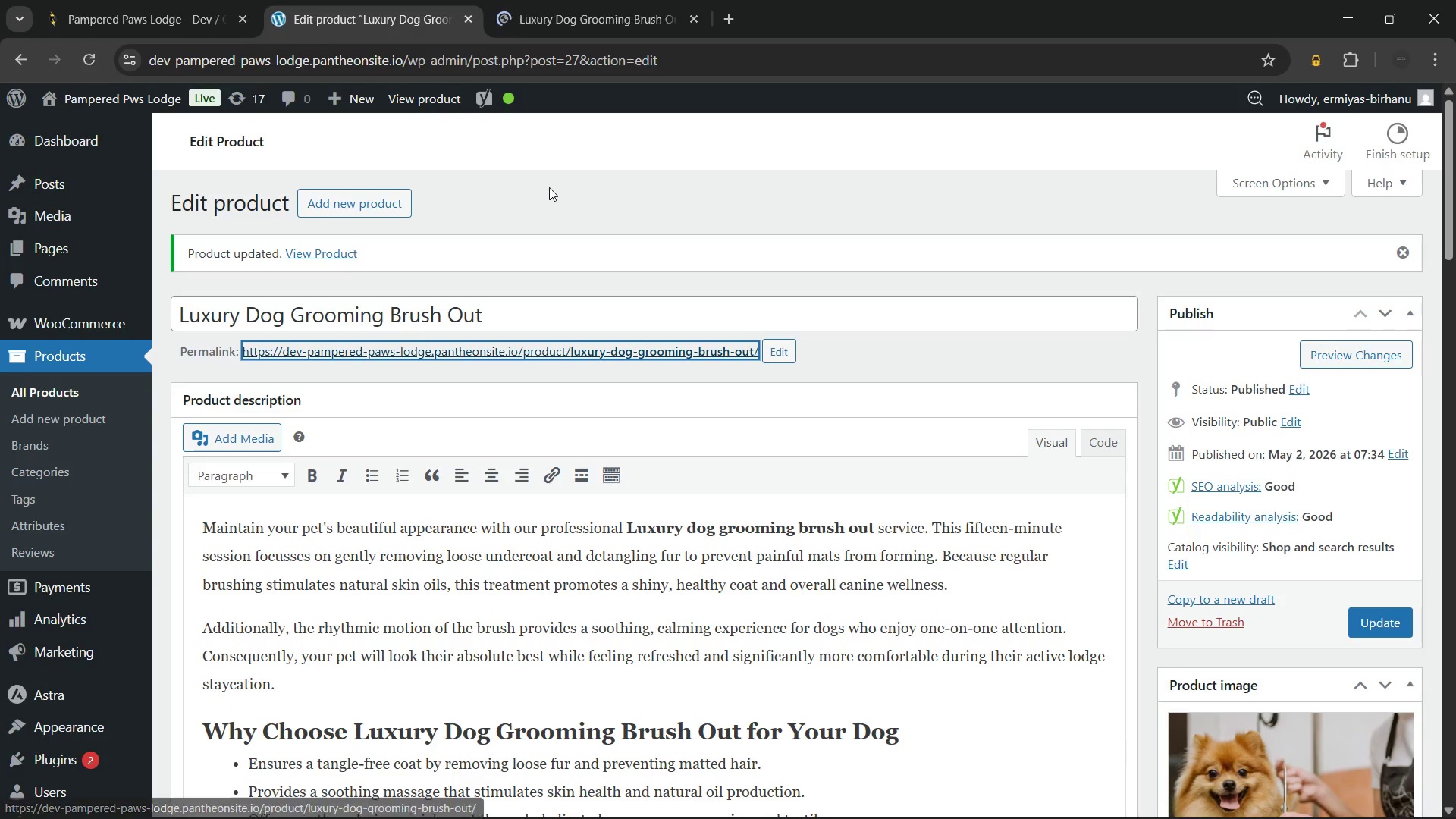 
left_click([550, 186])
 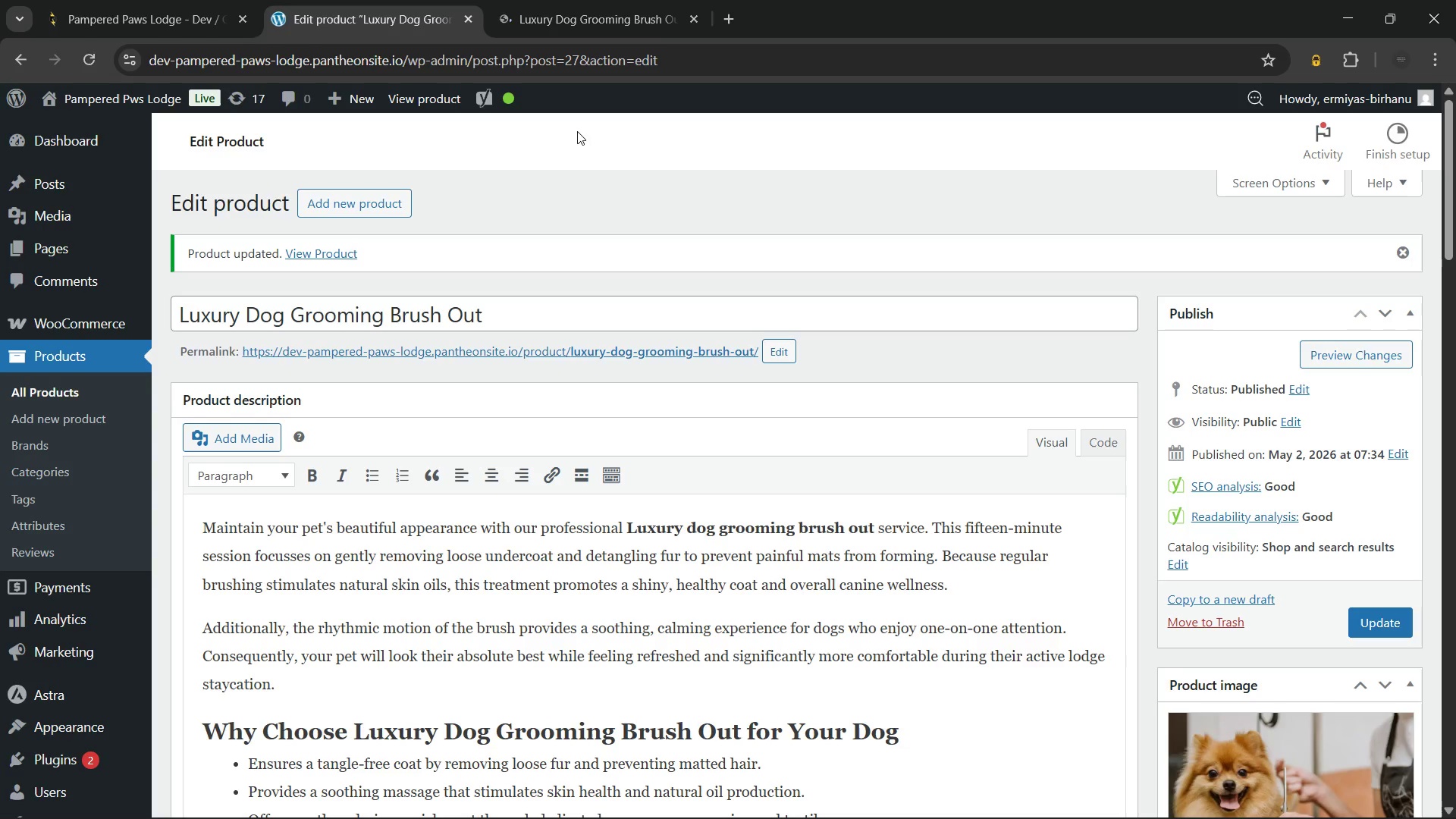 
wait(5.55)
 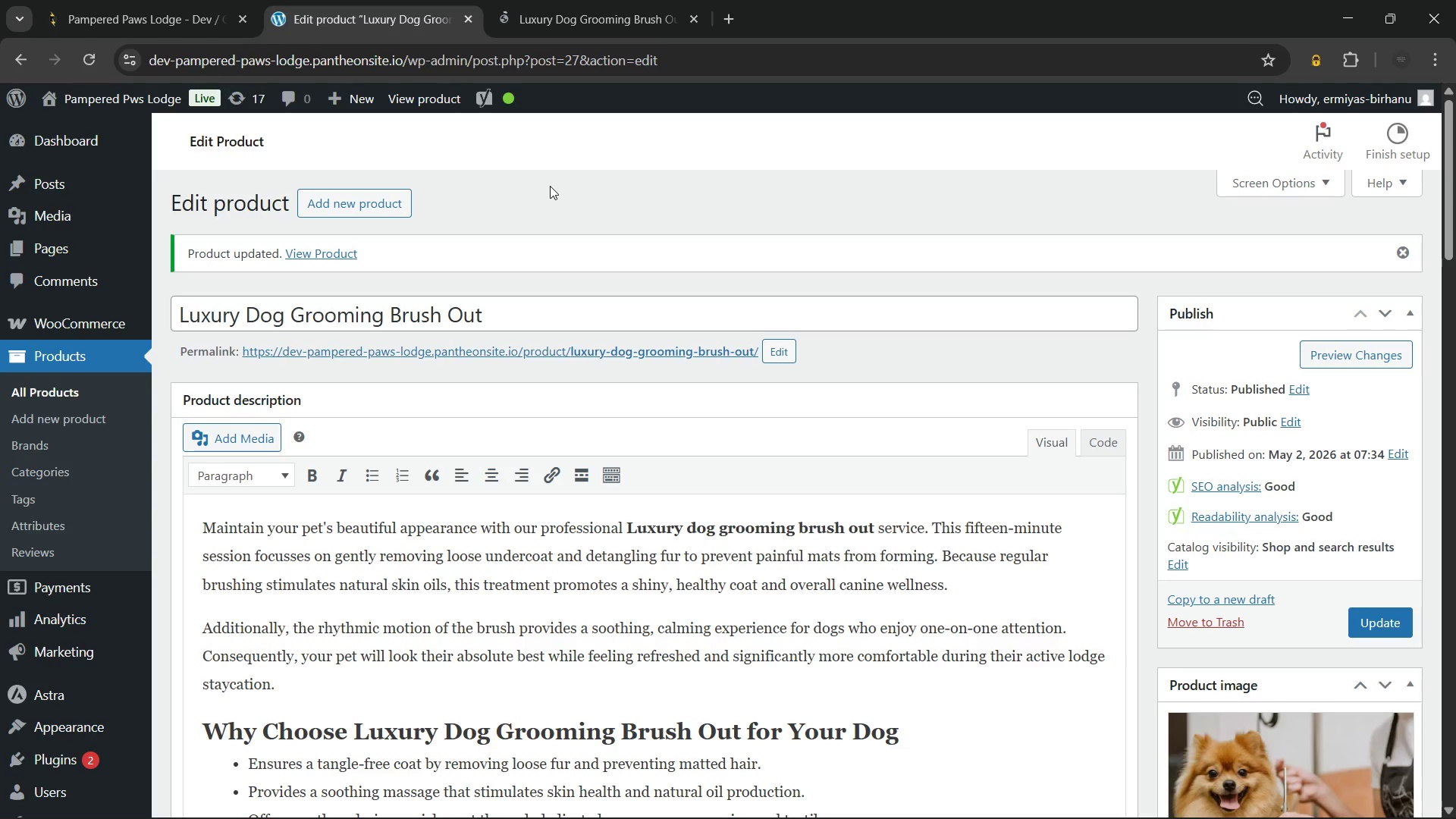 
left_click([581, 8])
 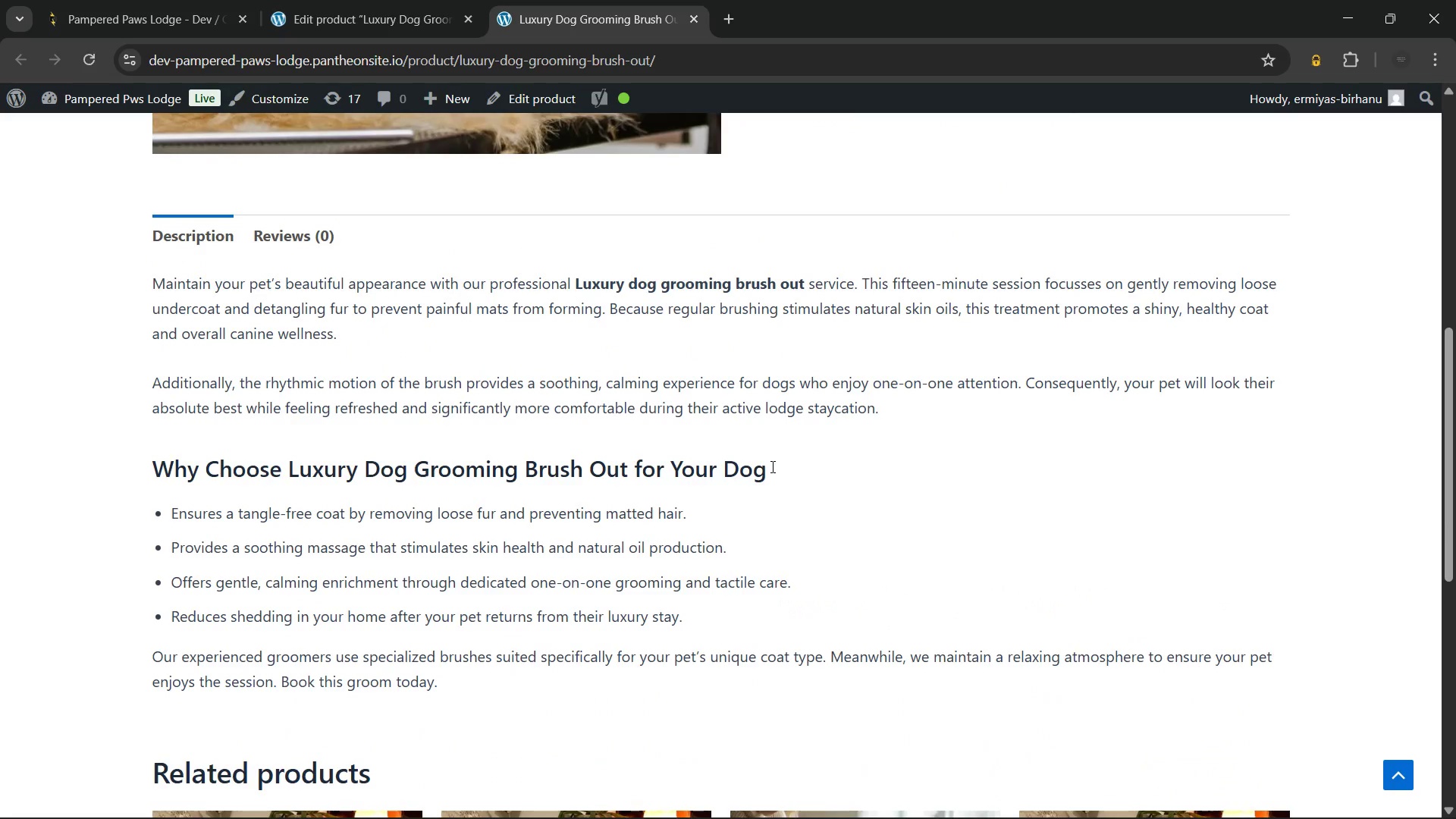 
wait(23.48)
 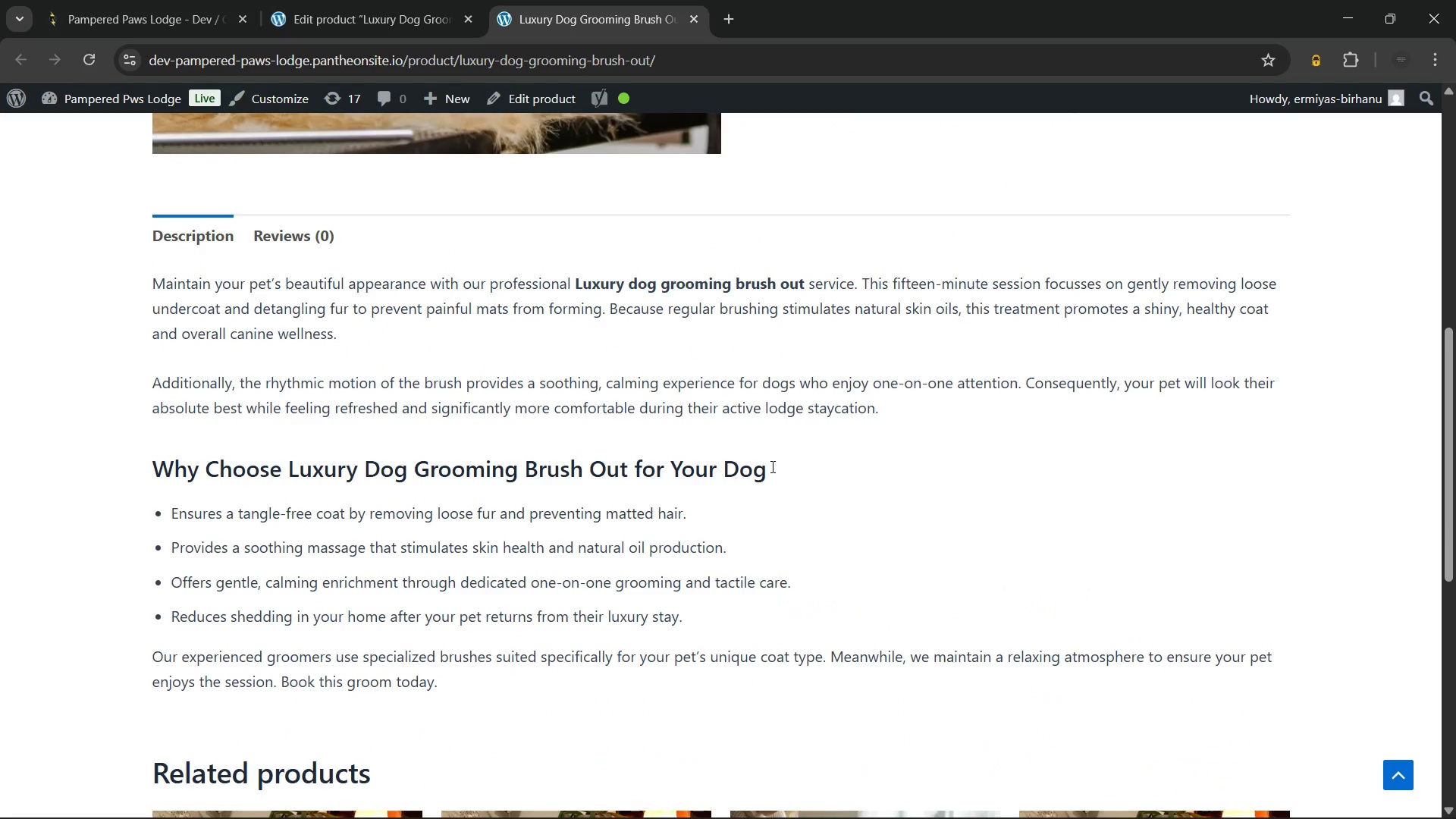 
right_click([771, 466])
 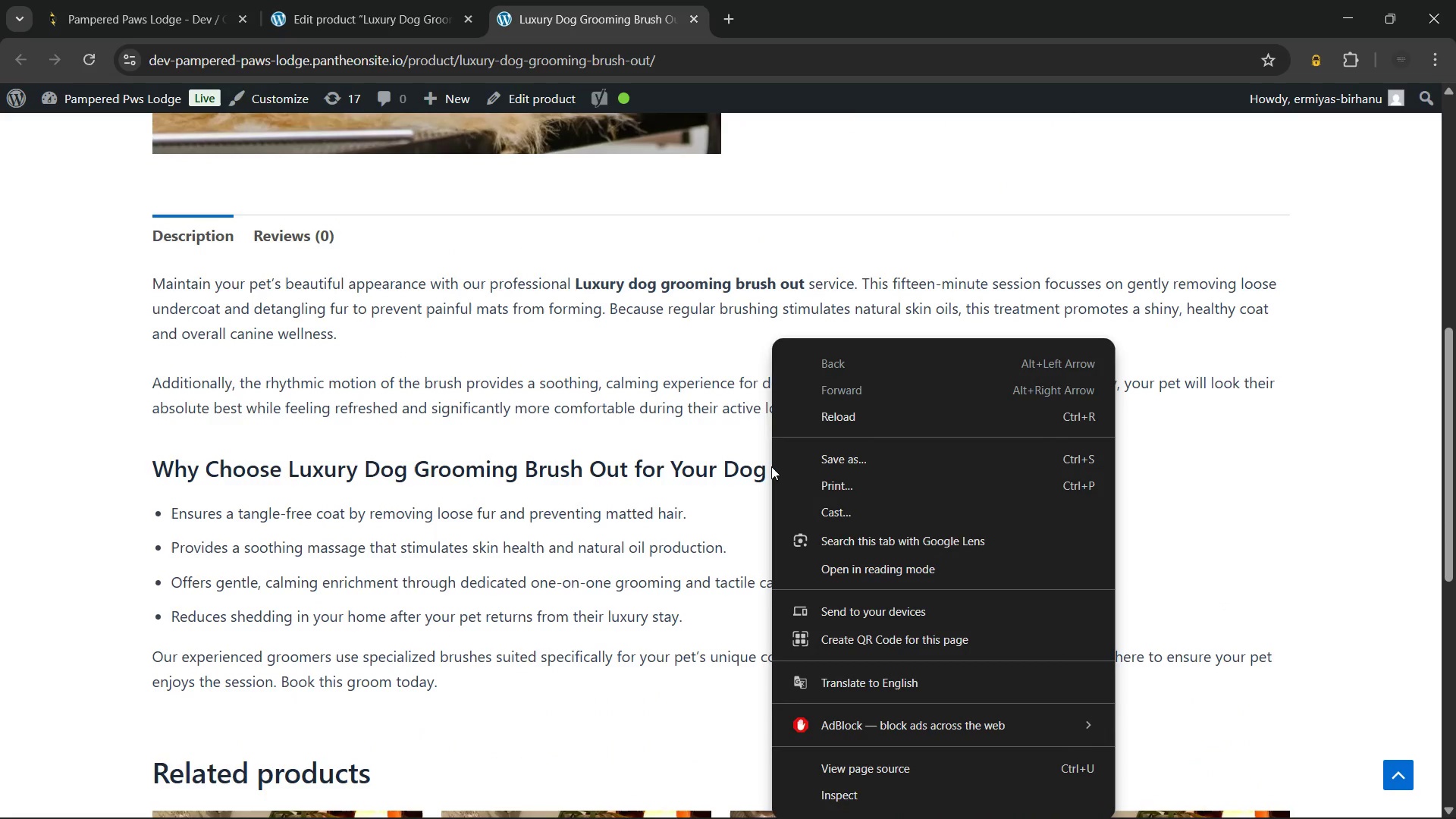 
left_click([666, 357])
 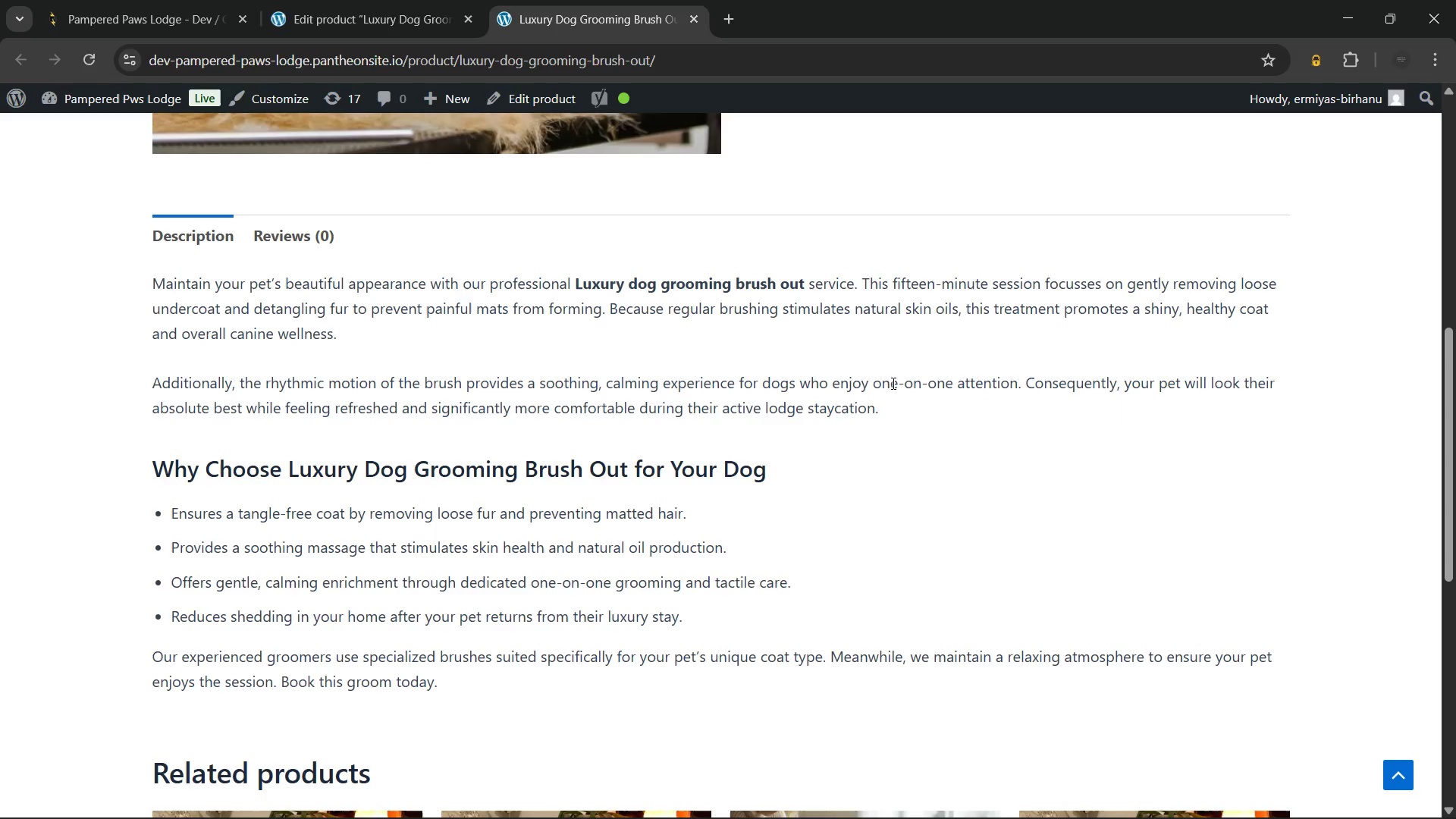 
wait(5.01)
 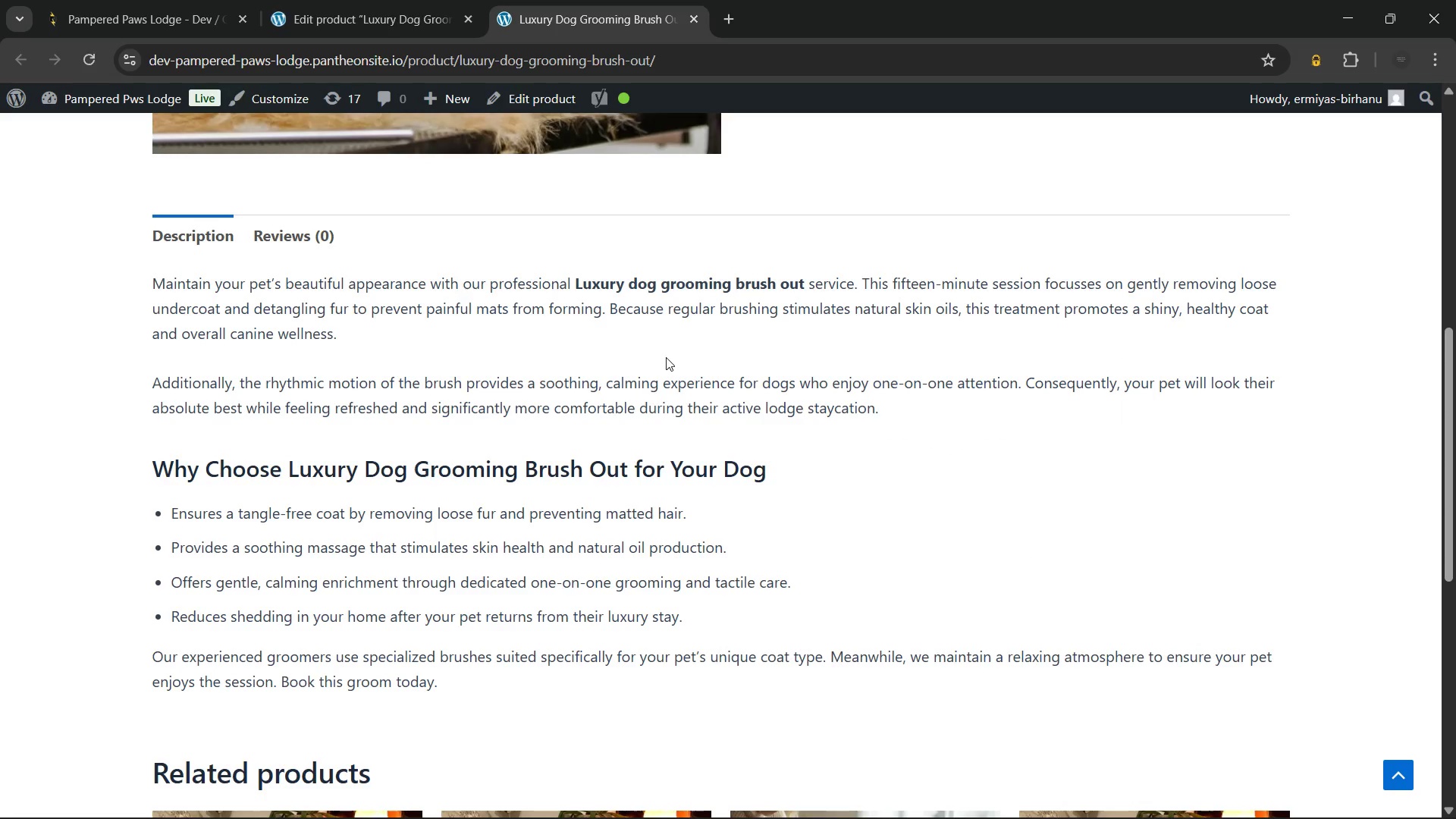 
left_click_drag(start_coordinate=[893, 406], to_coordinate=[369, 224])
 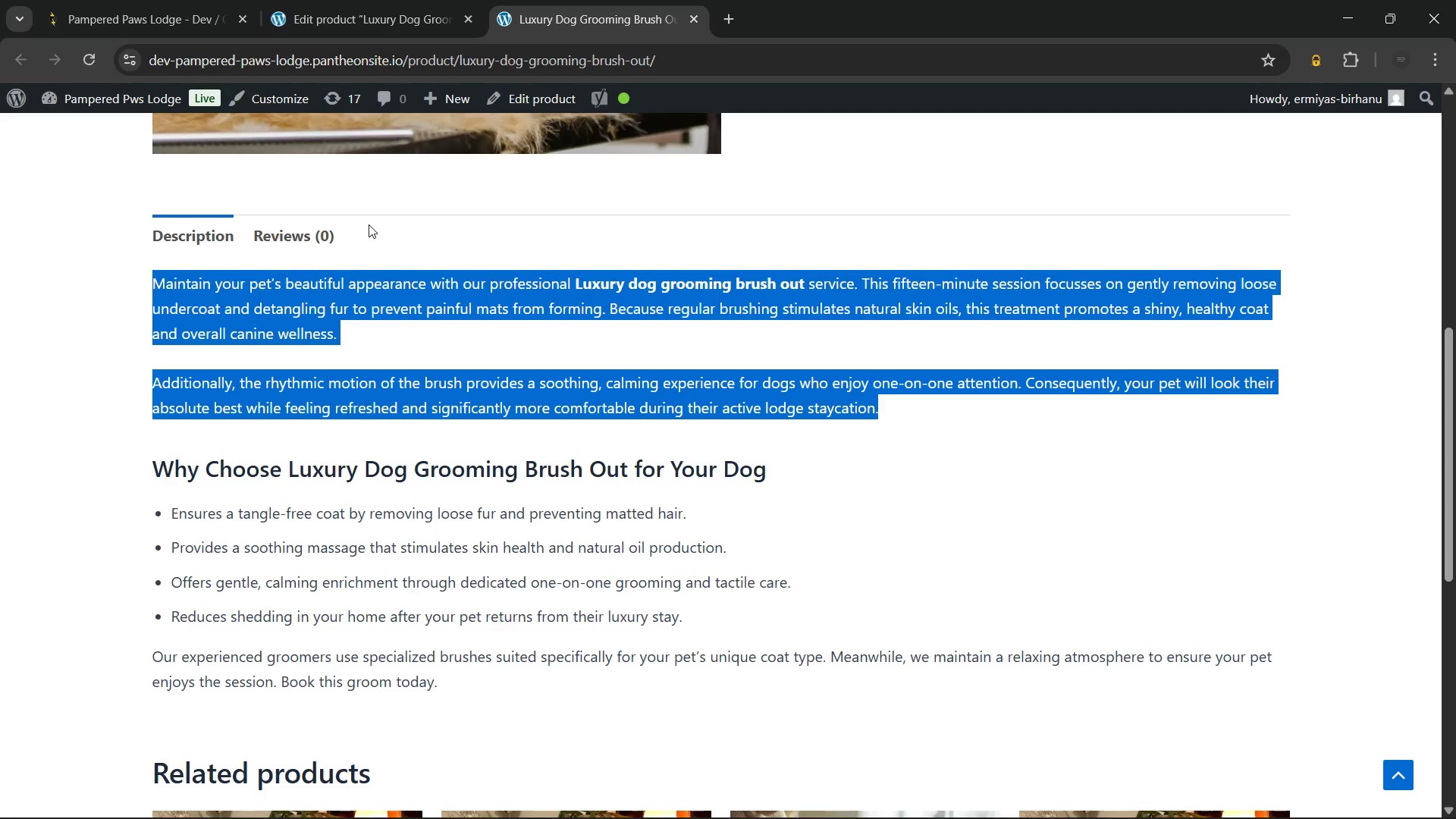 
left_click([475, 395])
 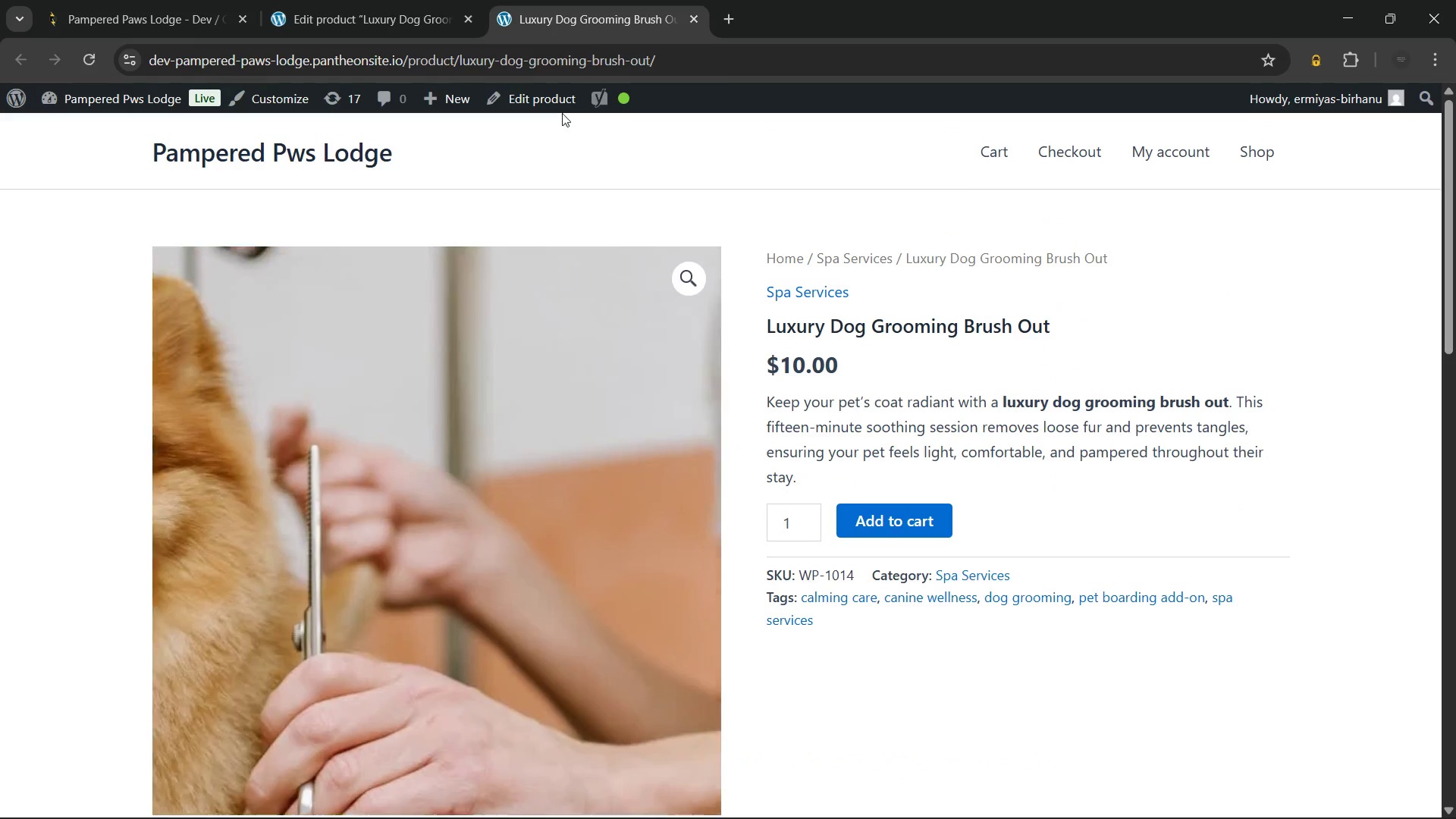 
wait(5.05)
 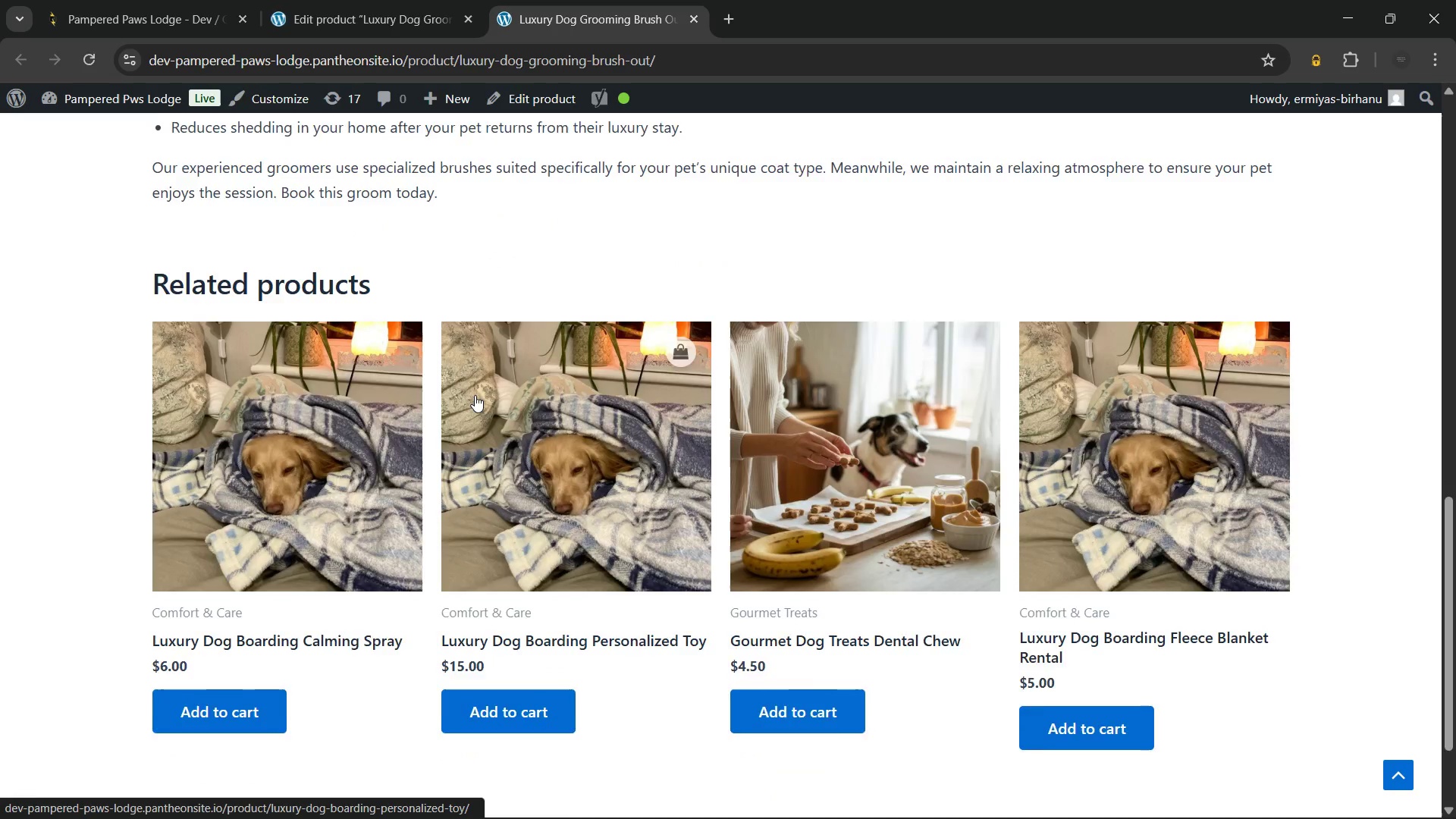 
left_click([691, 19])
 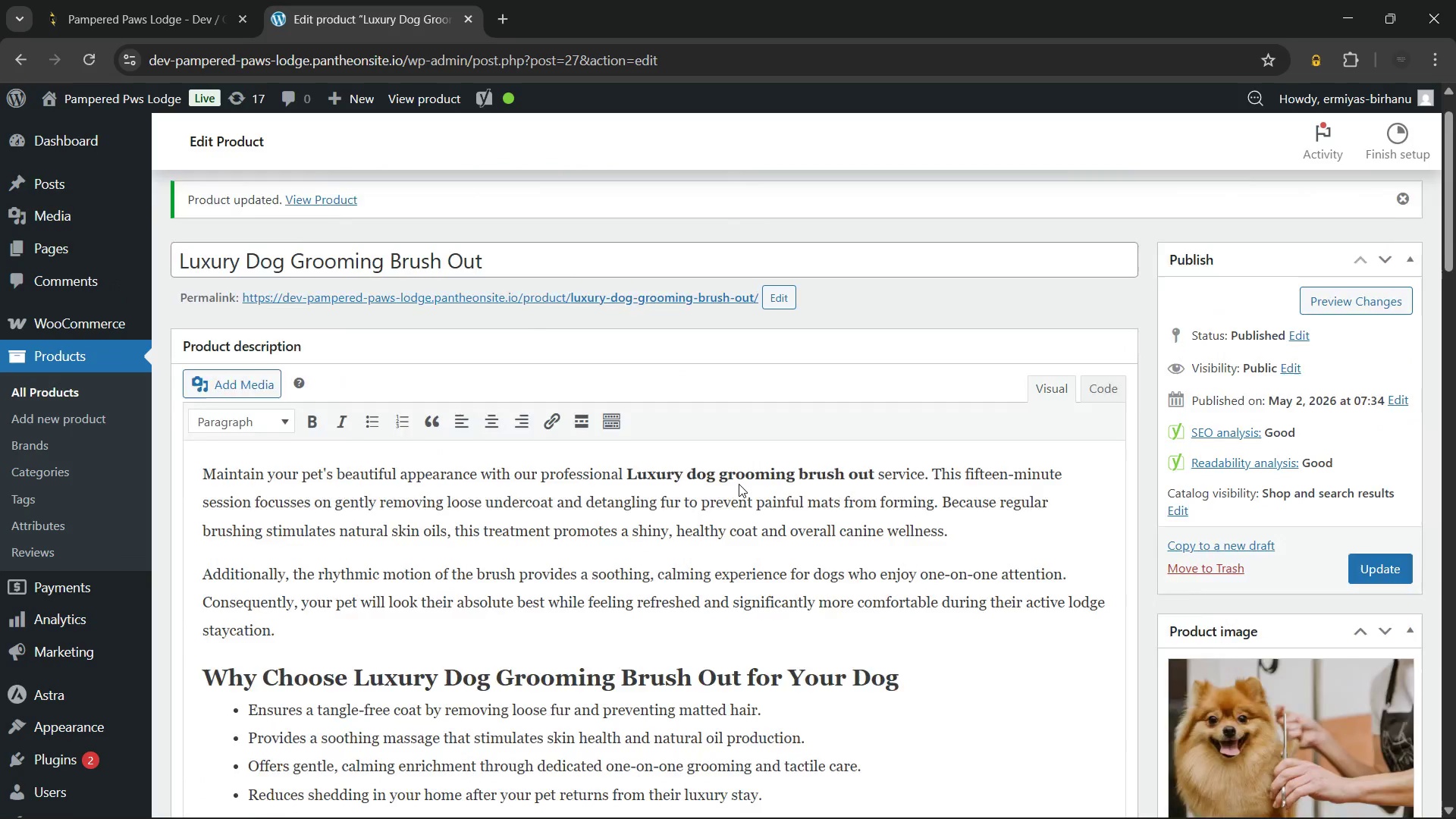 
wait(6.75)
 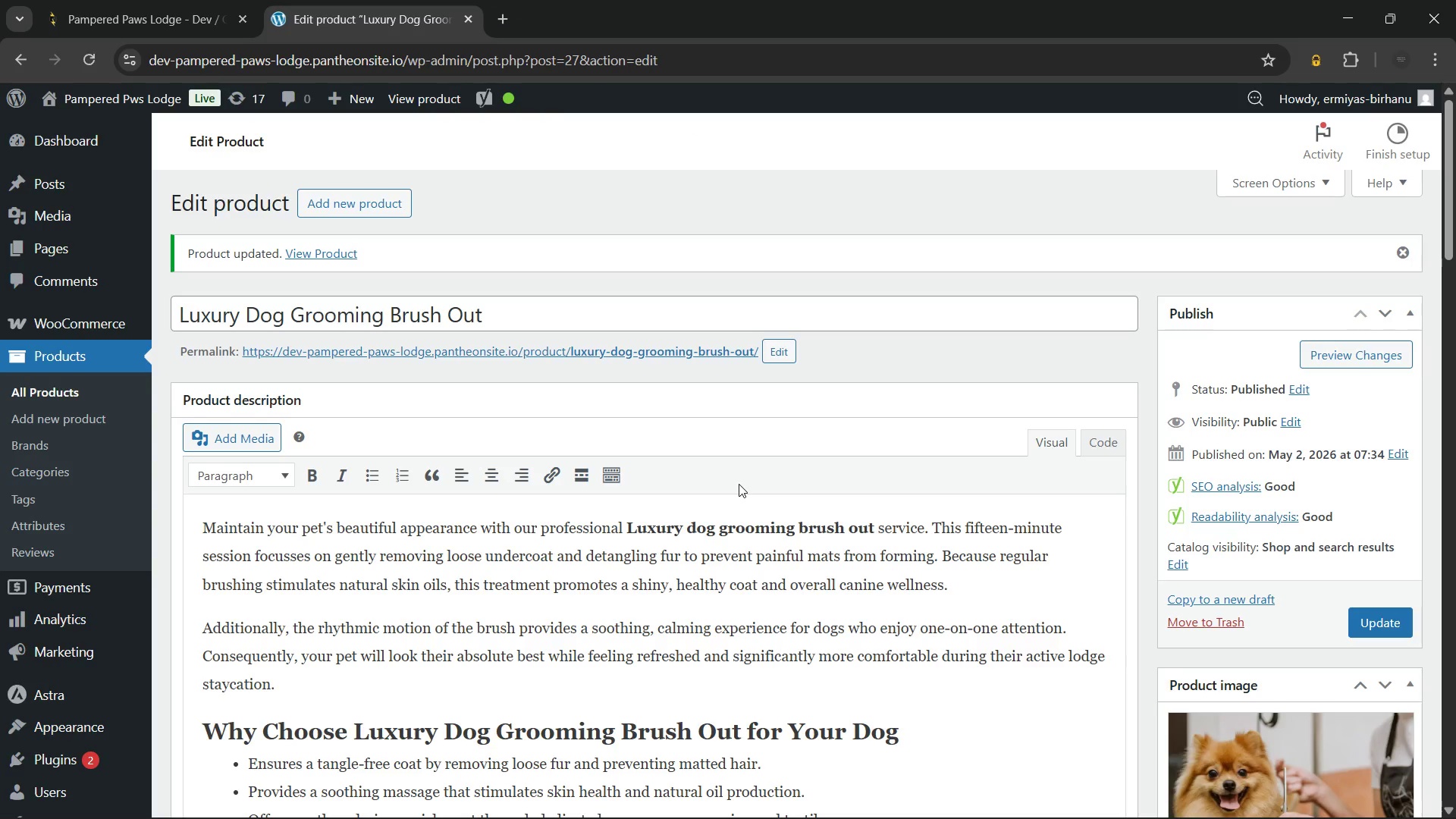 
left_click([81, 388])
 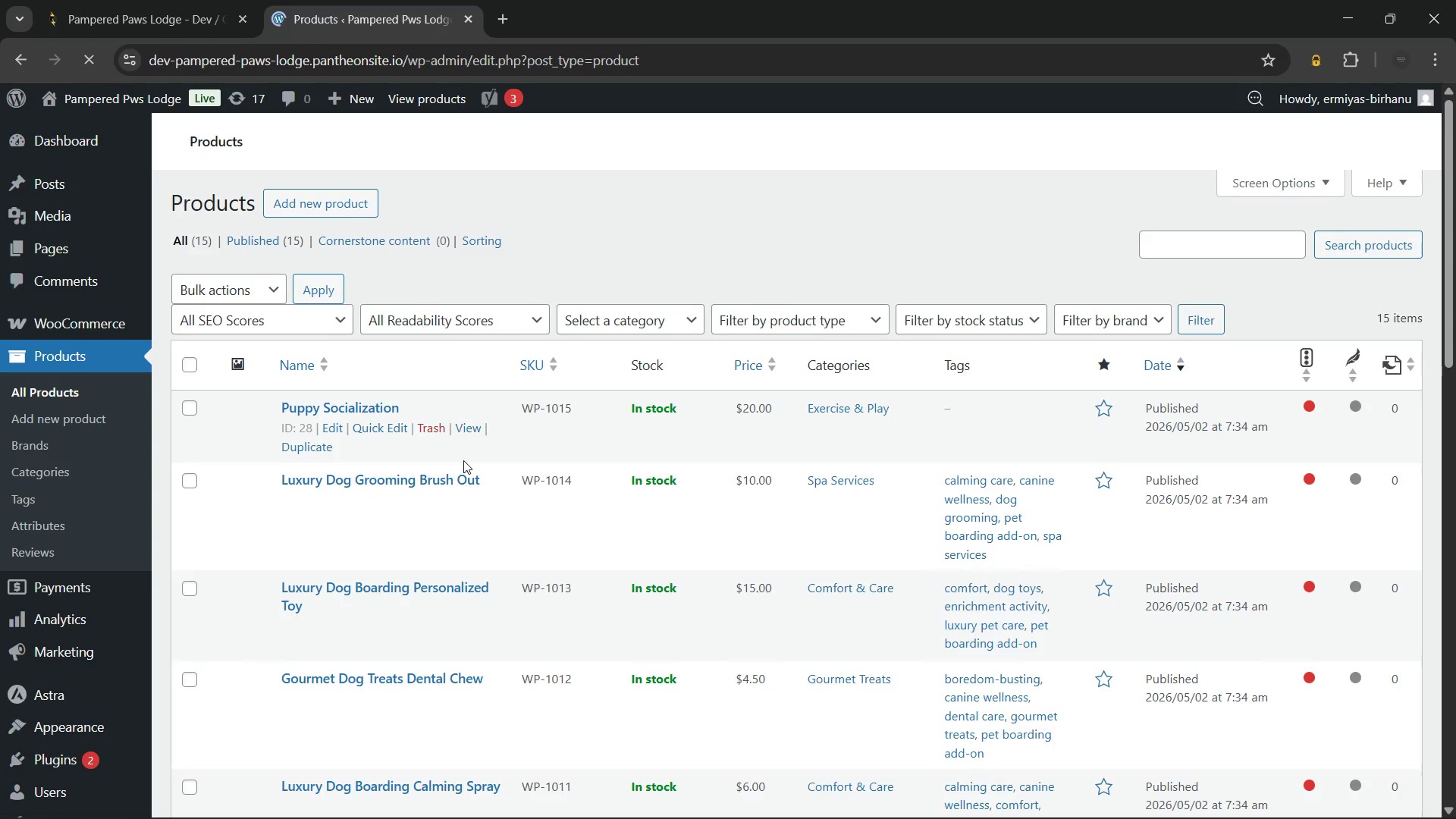 
wait(19.34)
 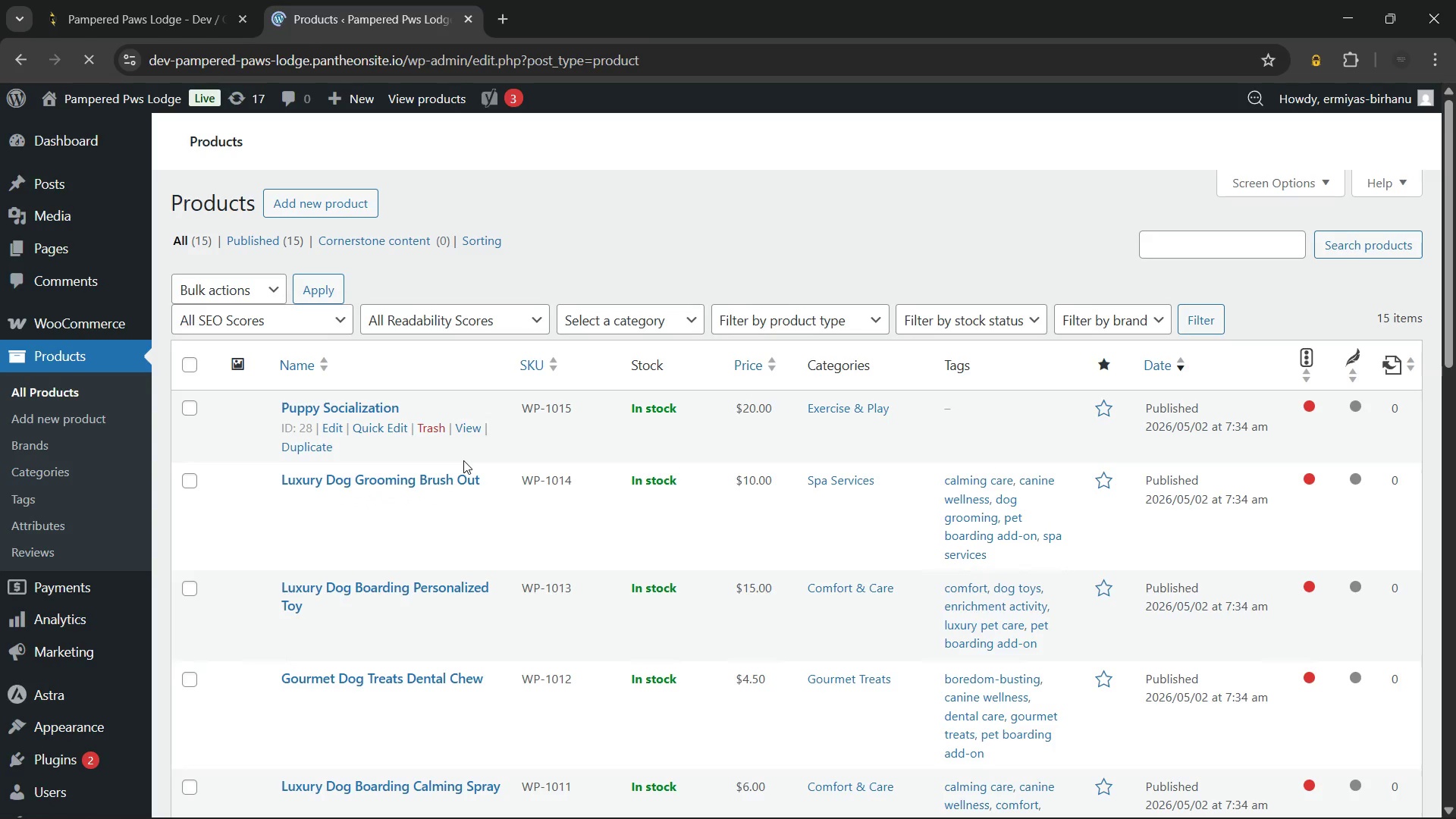 
key(Control+ControlLeft)
 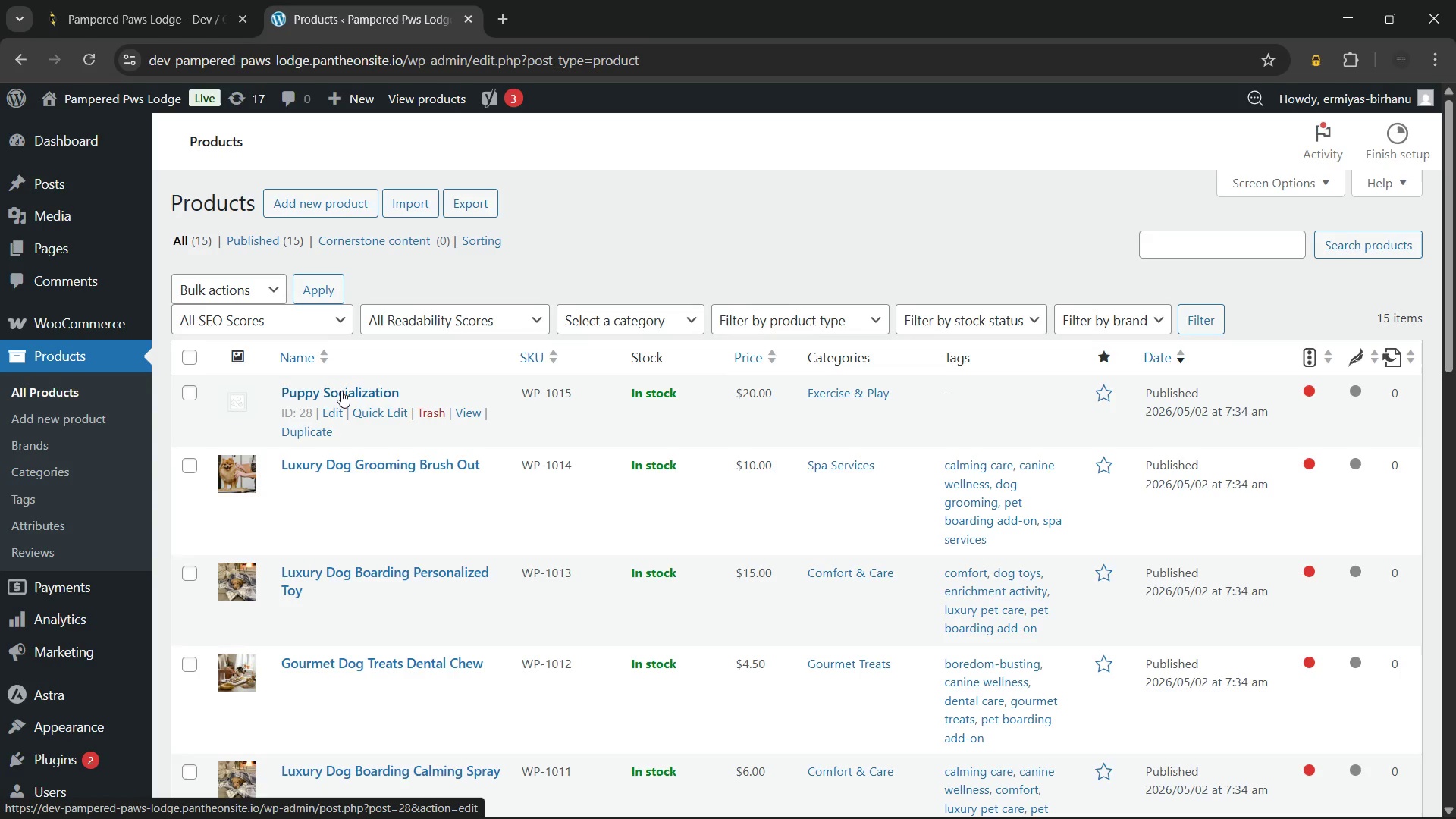 
left_click([341, 391])
 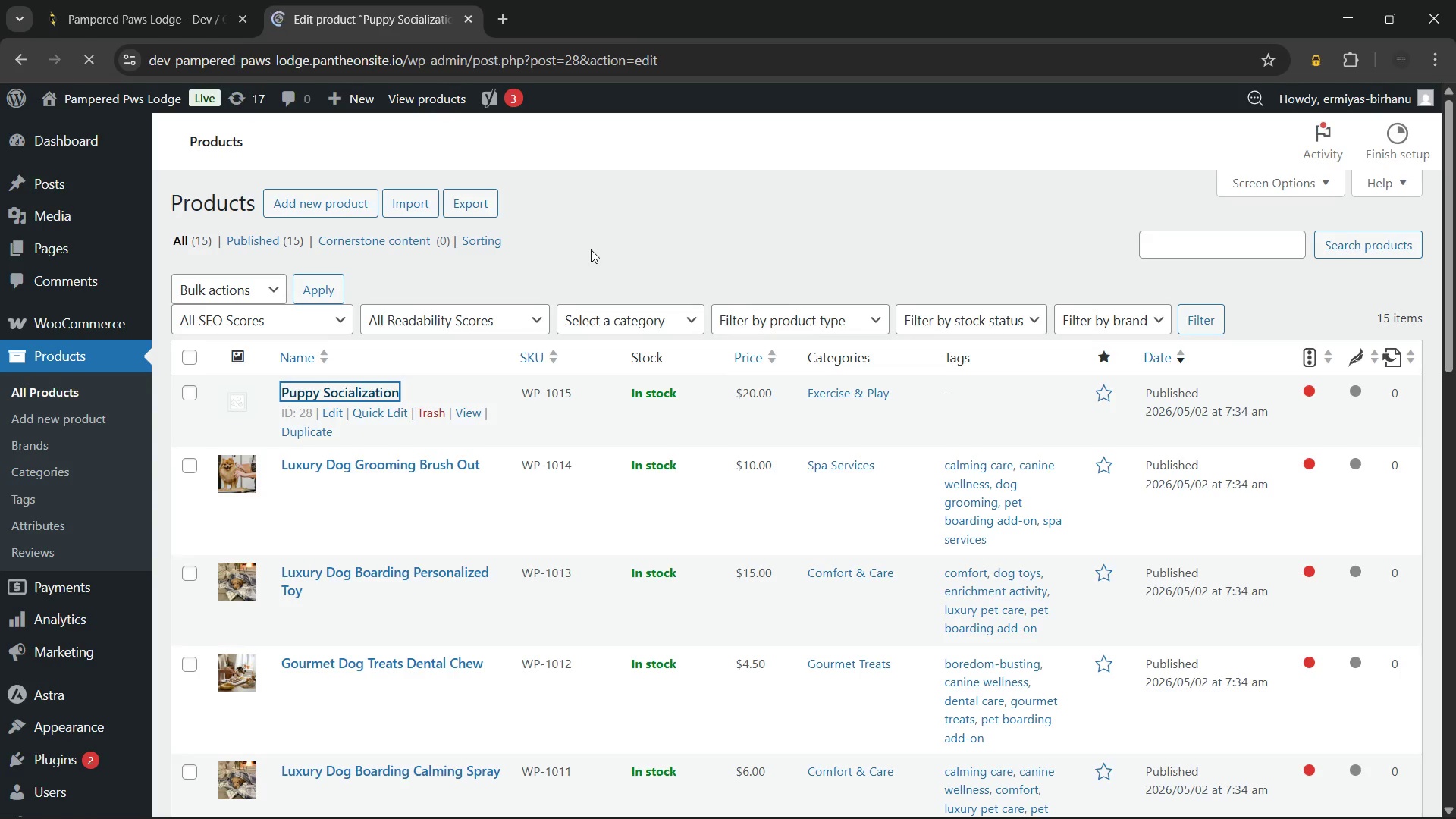 
wait(8.36)
 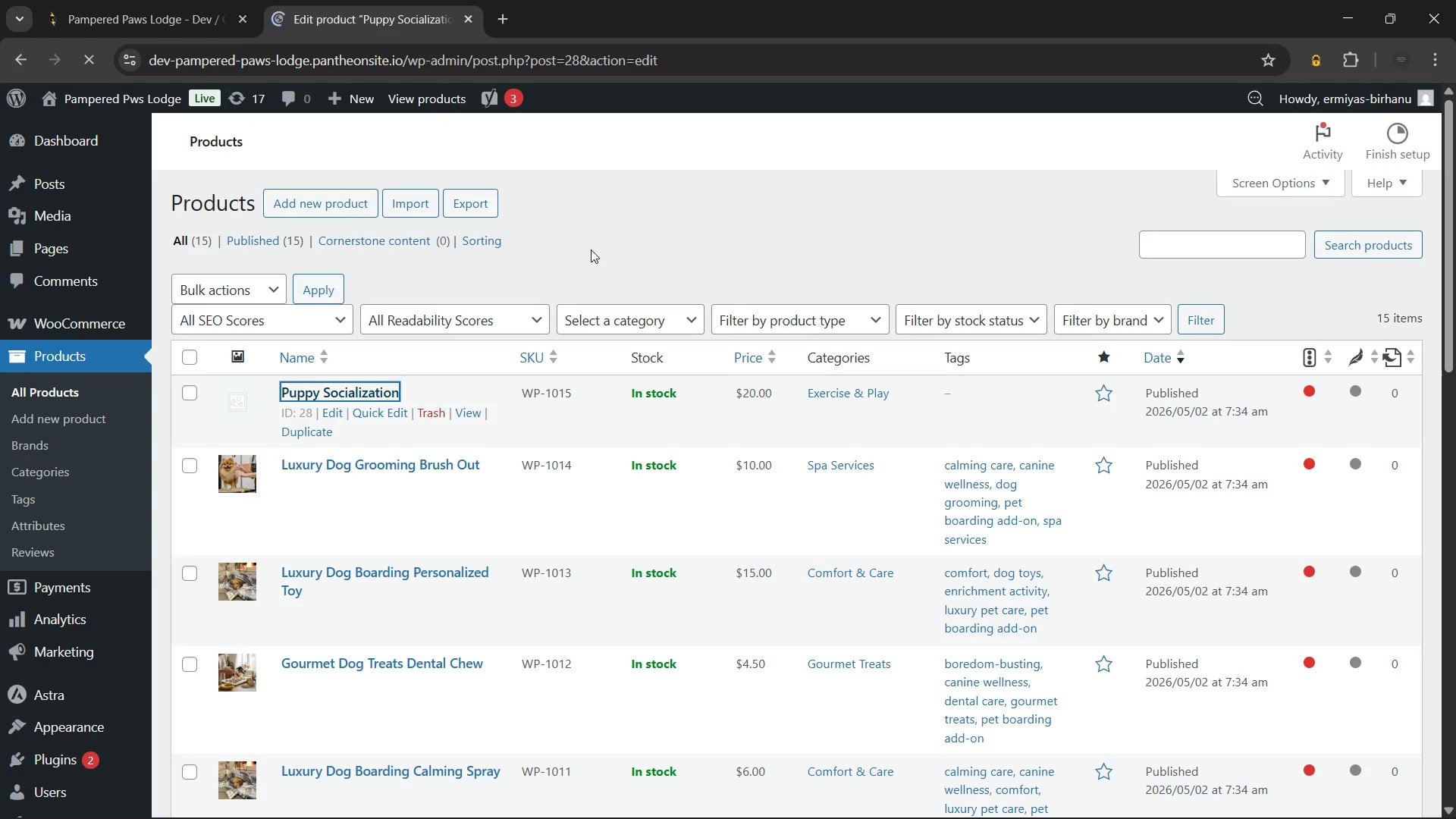 
left_click([592, 243])
 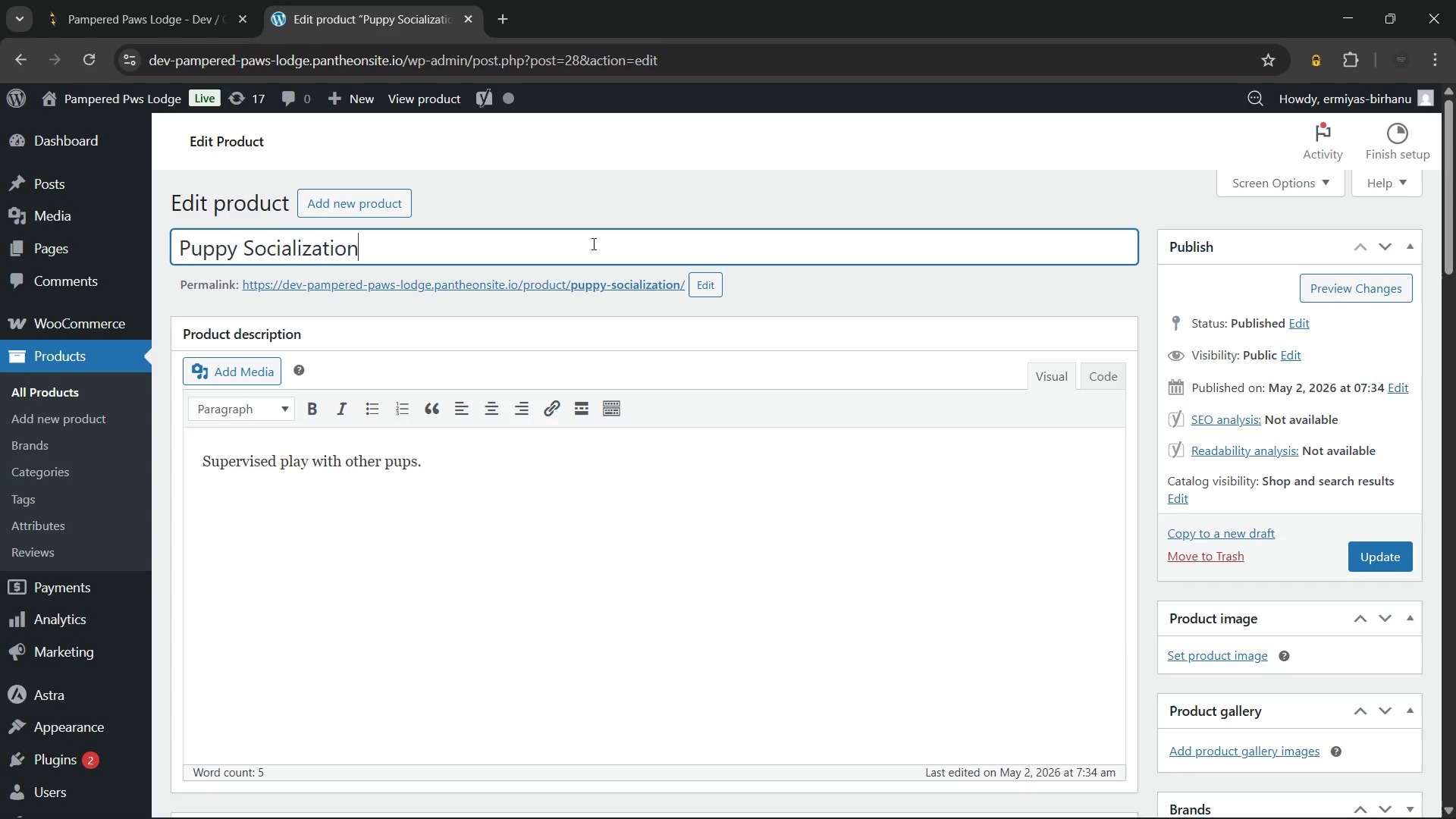 
key(Control+A)
 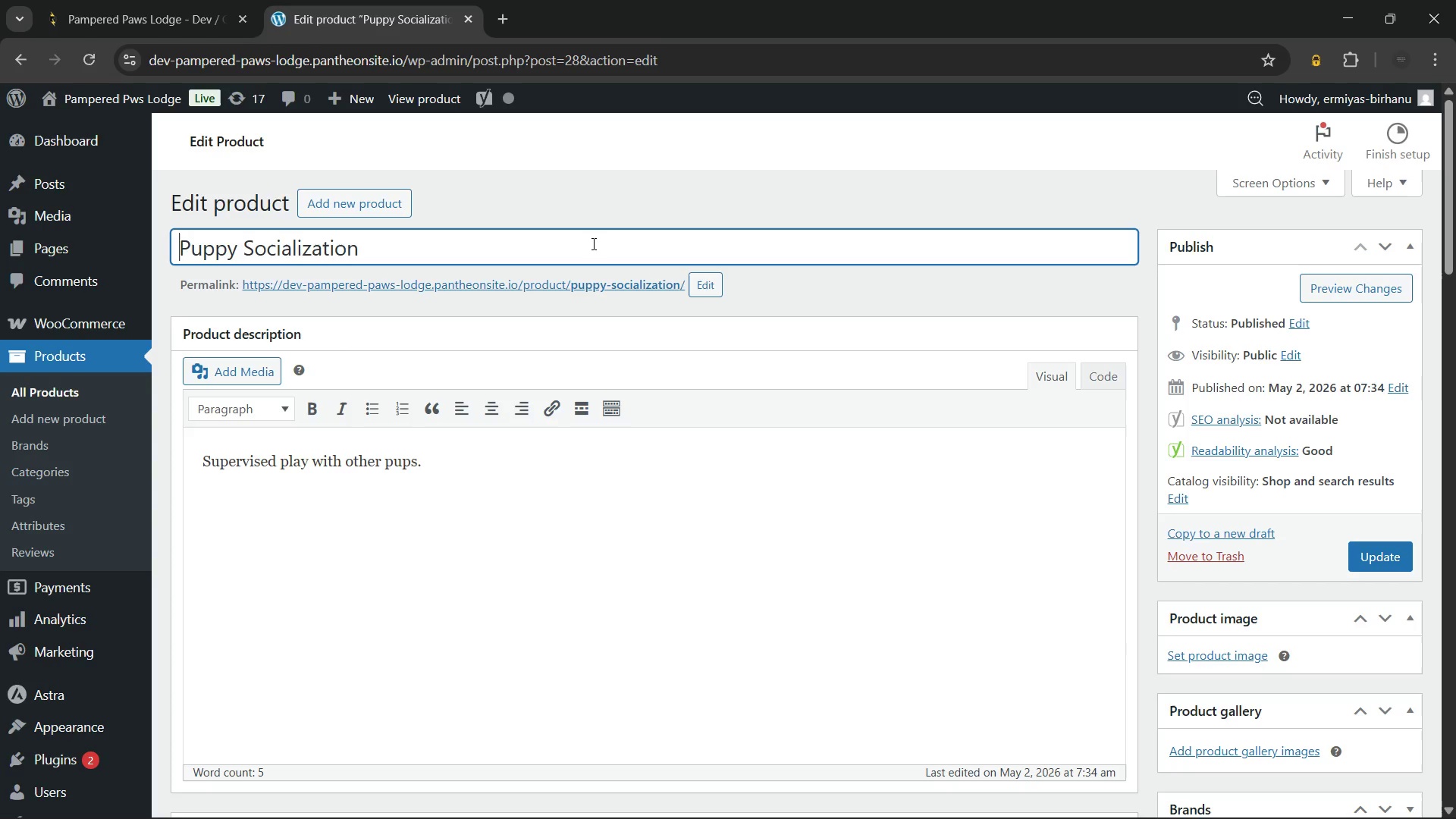 
key(ArrowLeft)
 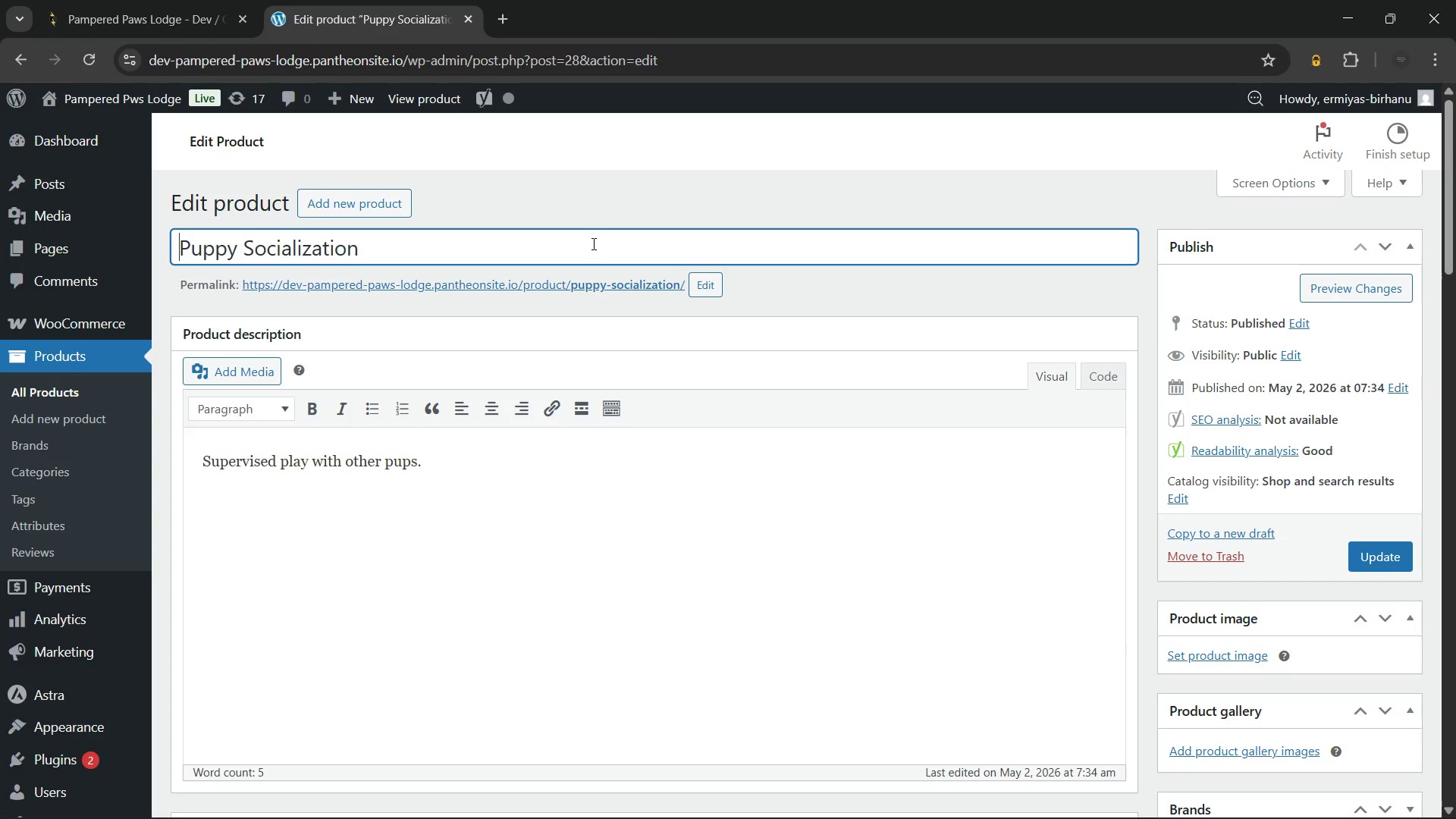 
type(Dog Daycare )
 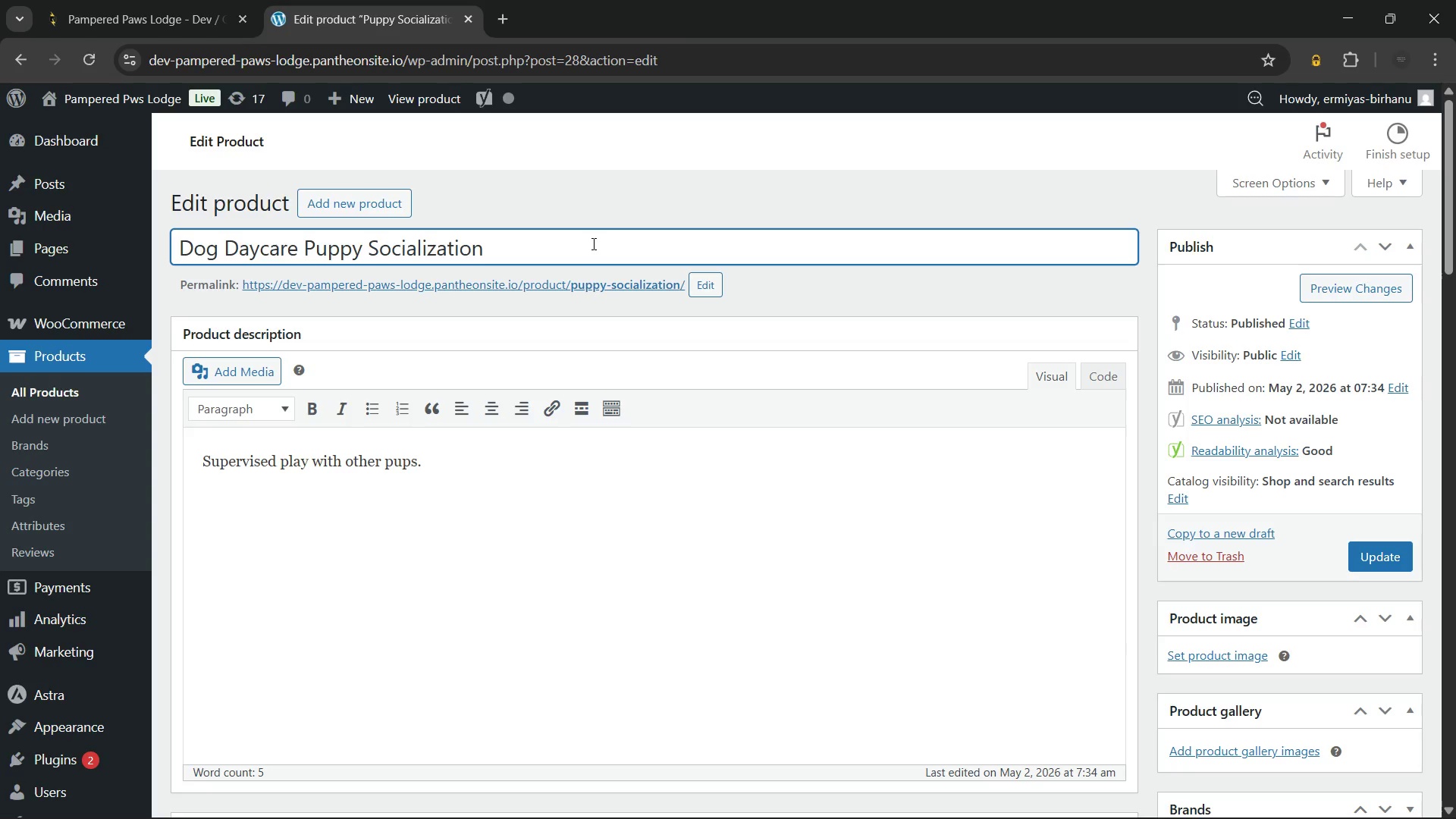 
hold_key(key=ShiftLeft, duration=0.69)
 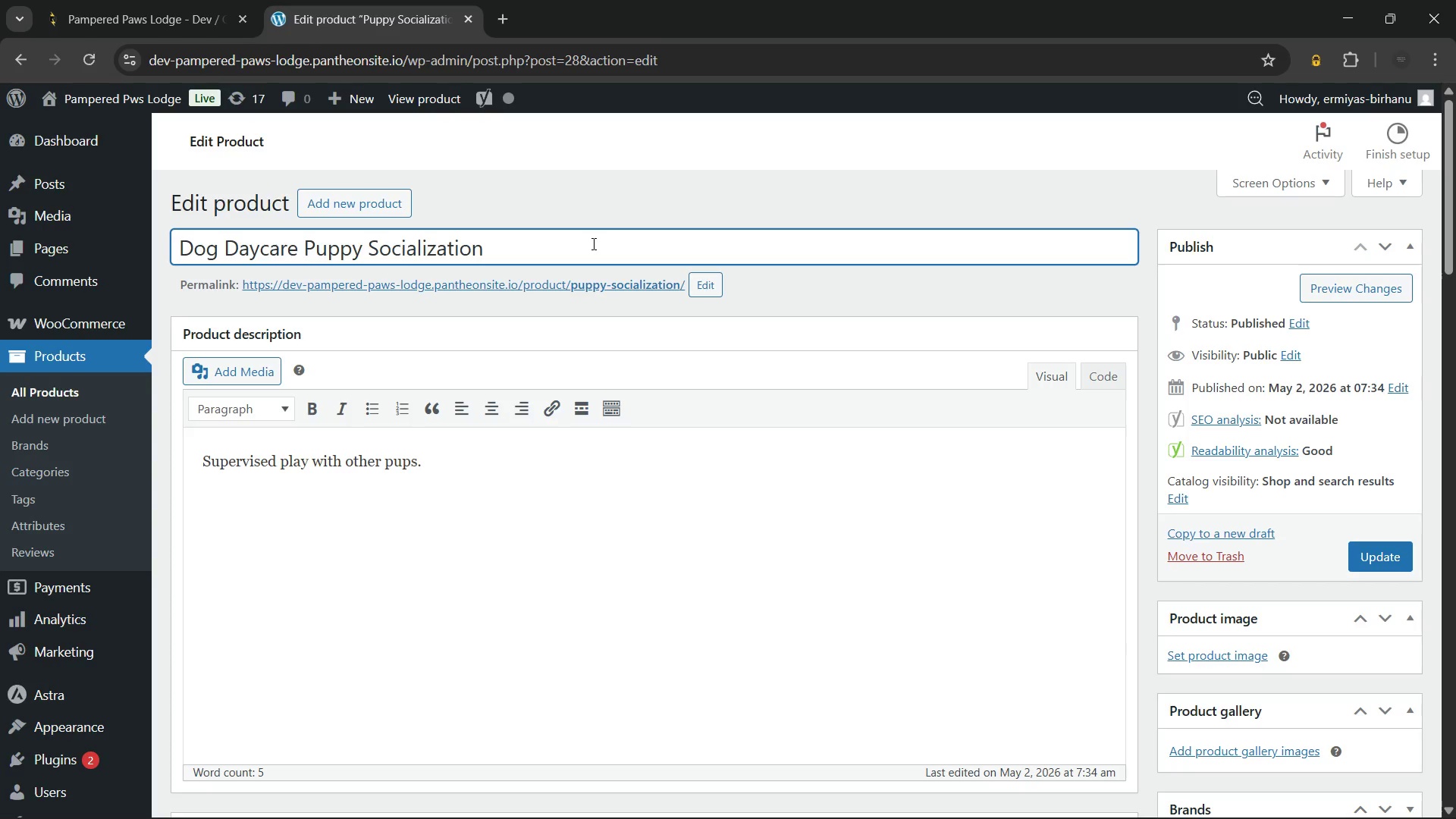 
key(Control+A)
 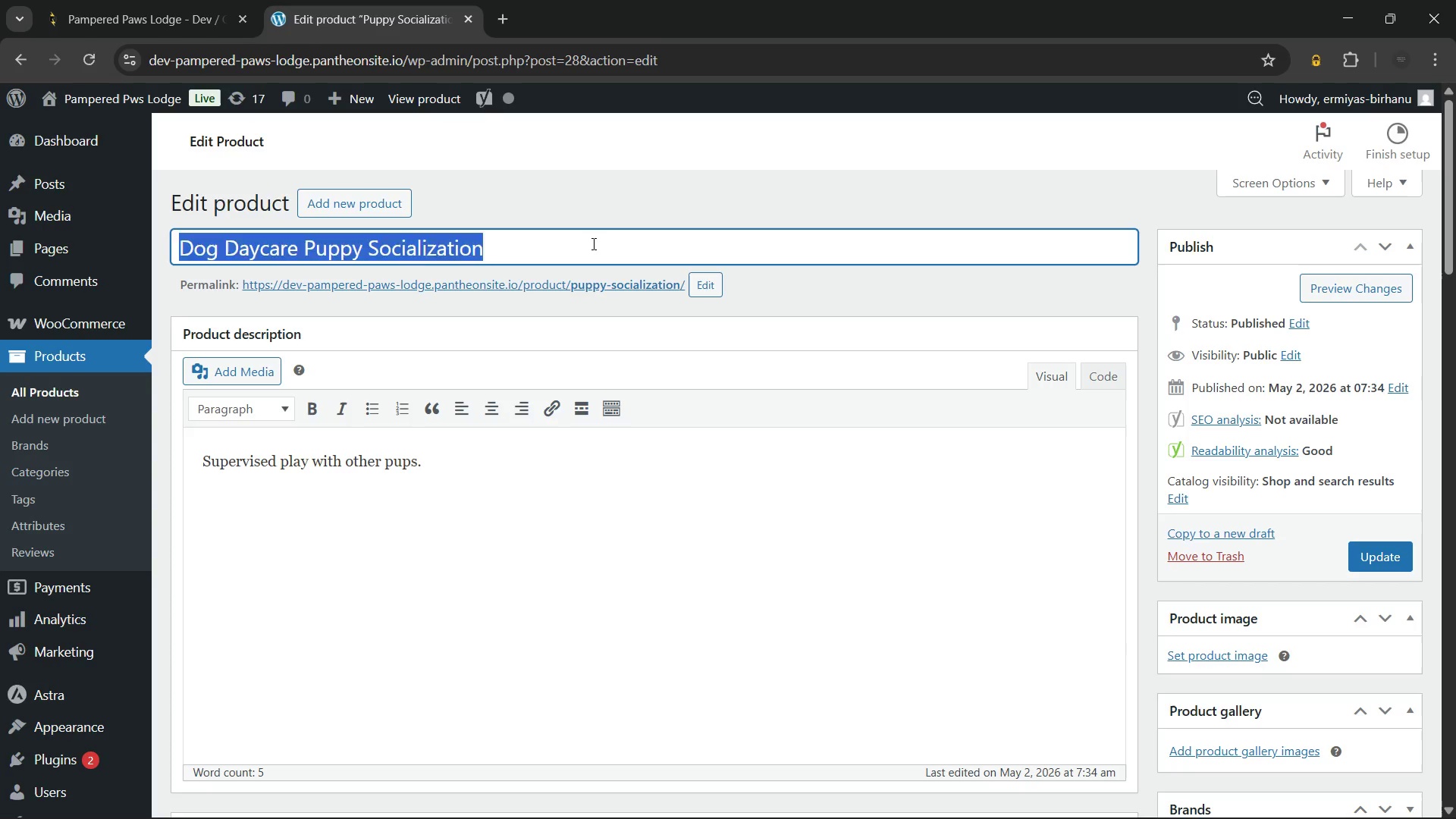 
key(ArrowRight)
 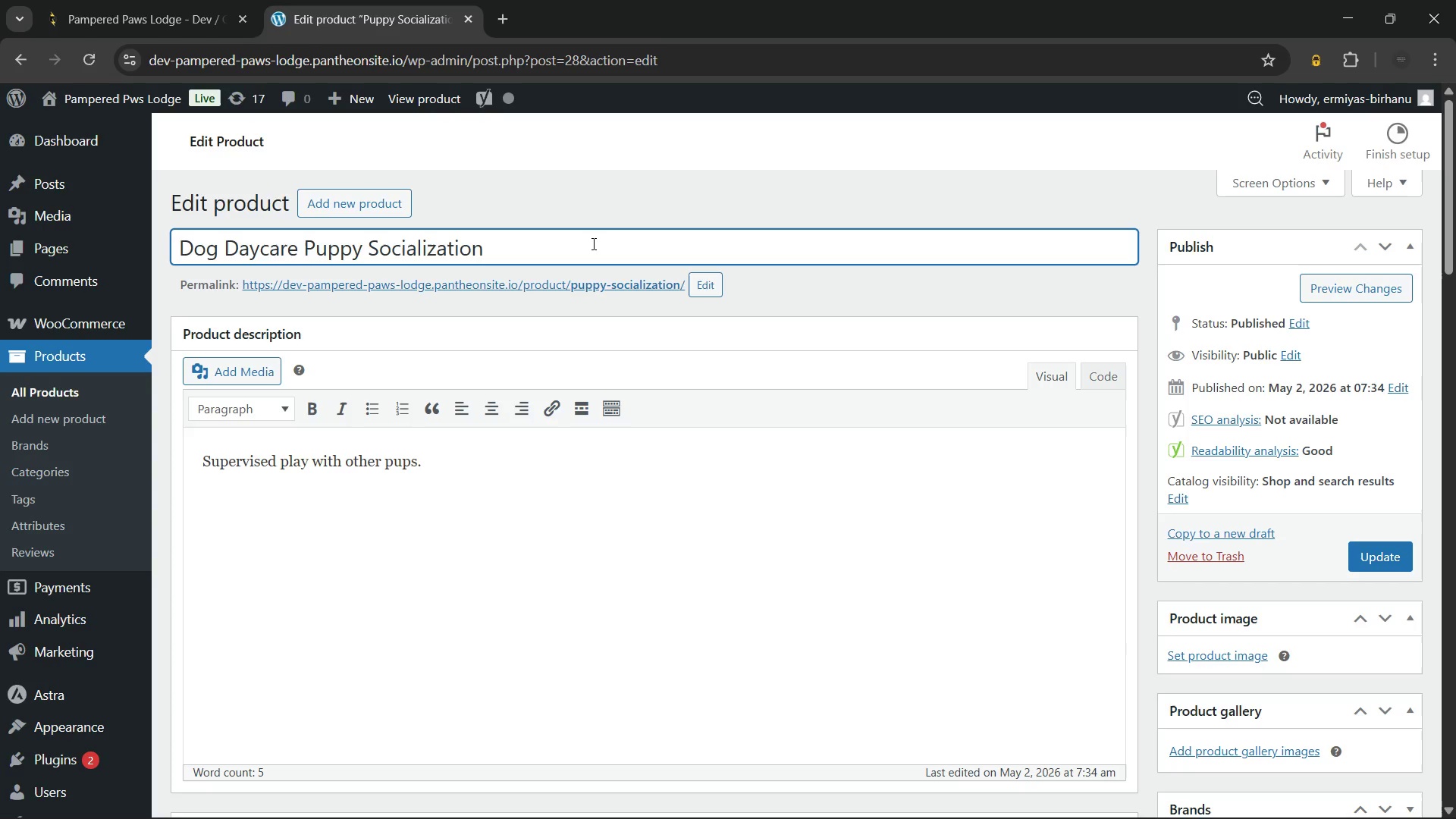 
type( Exercise)
 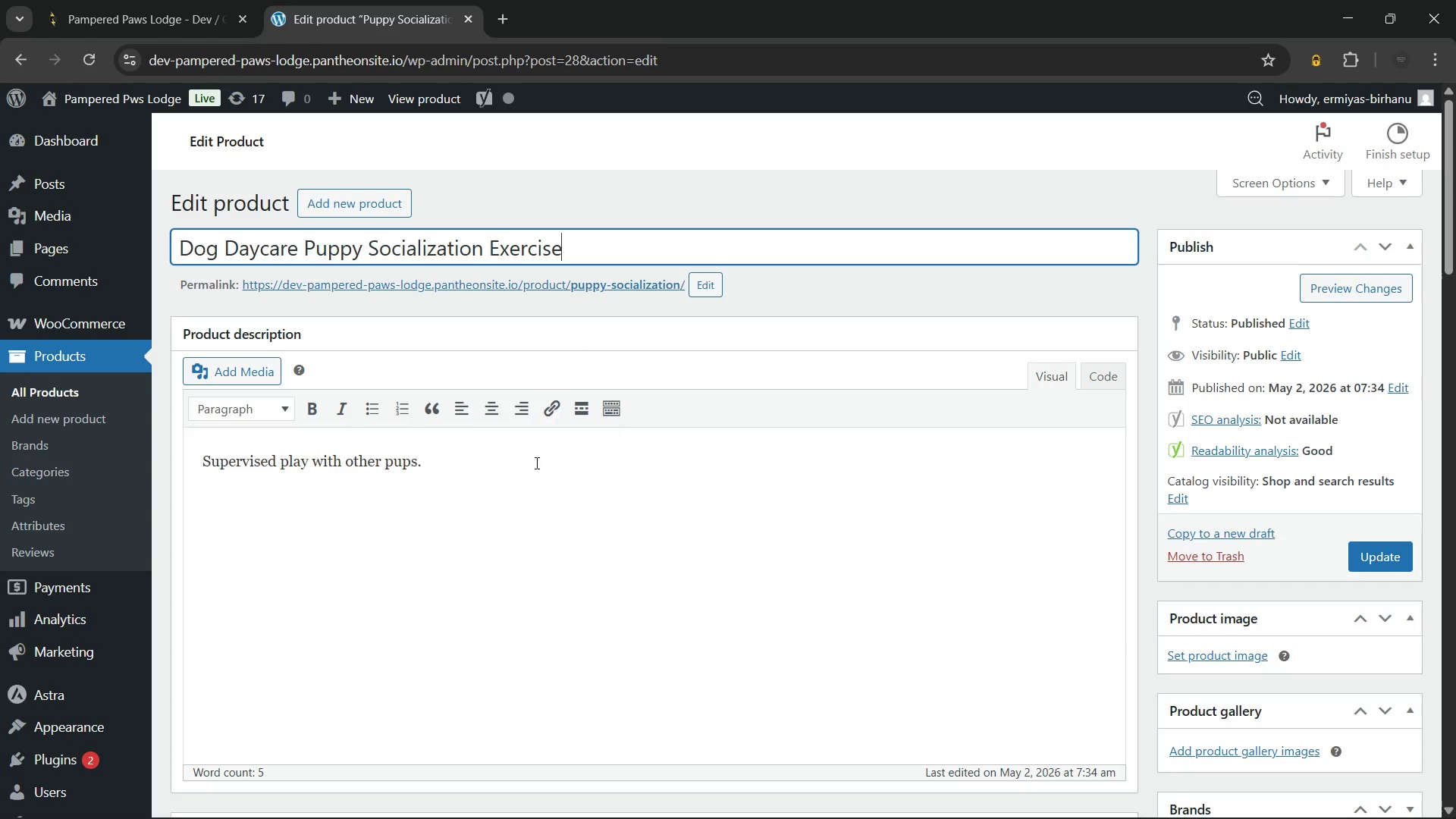 
left_click([532, 470])
 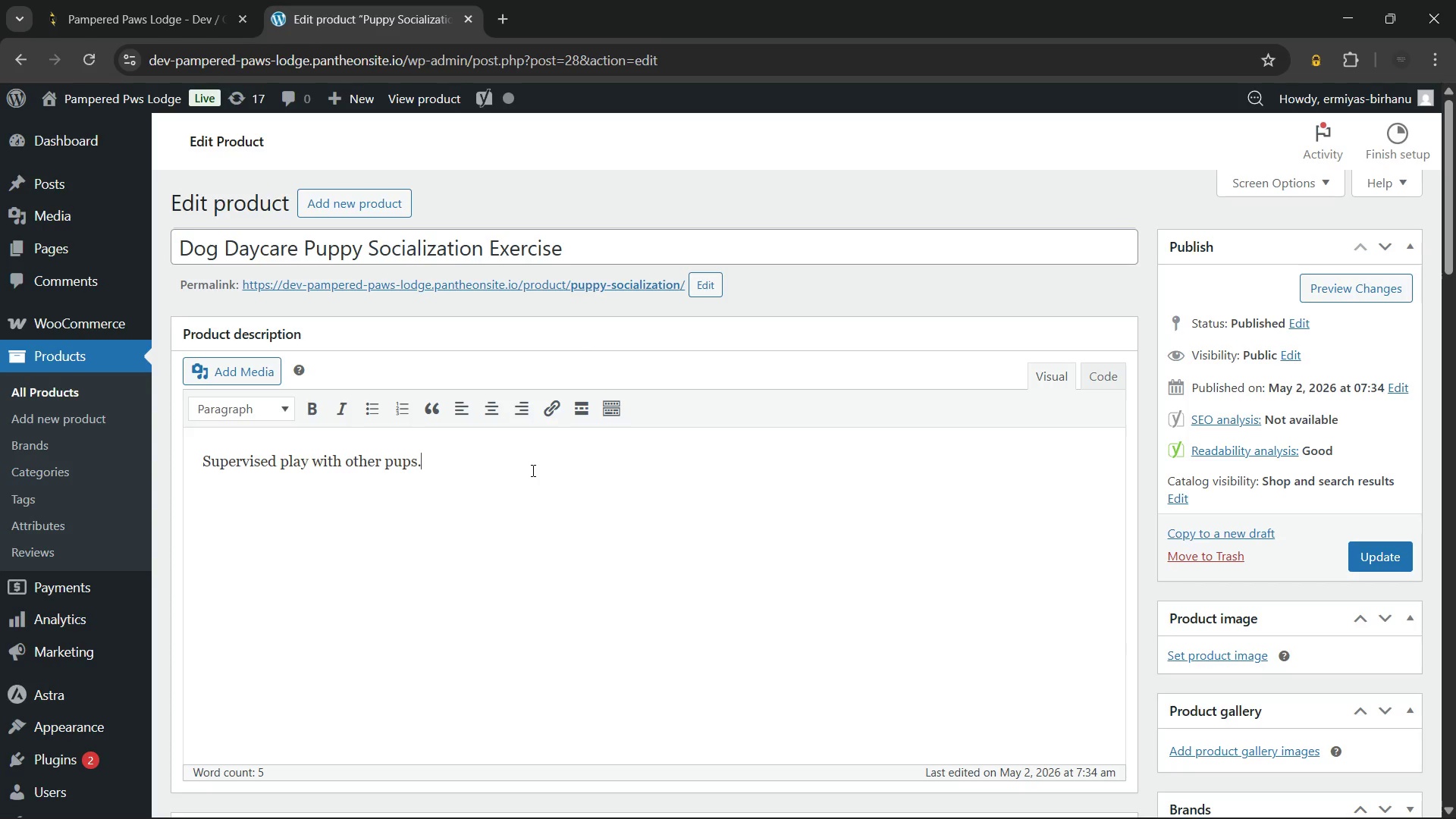 
key(Control+A)
 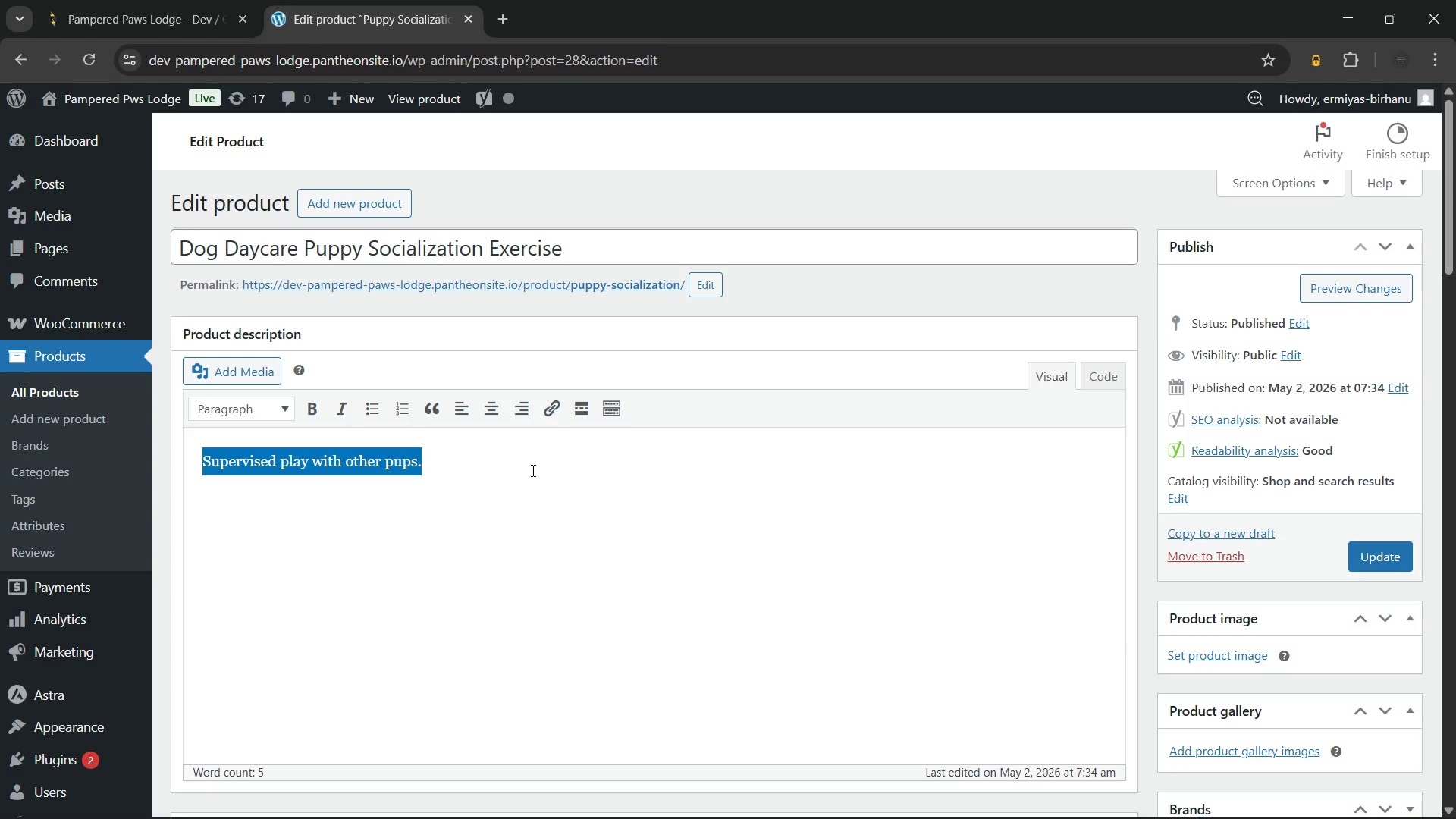 
key(Backspace)
 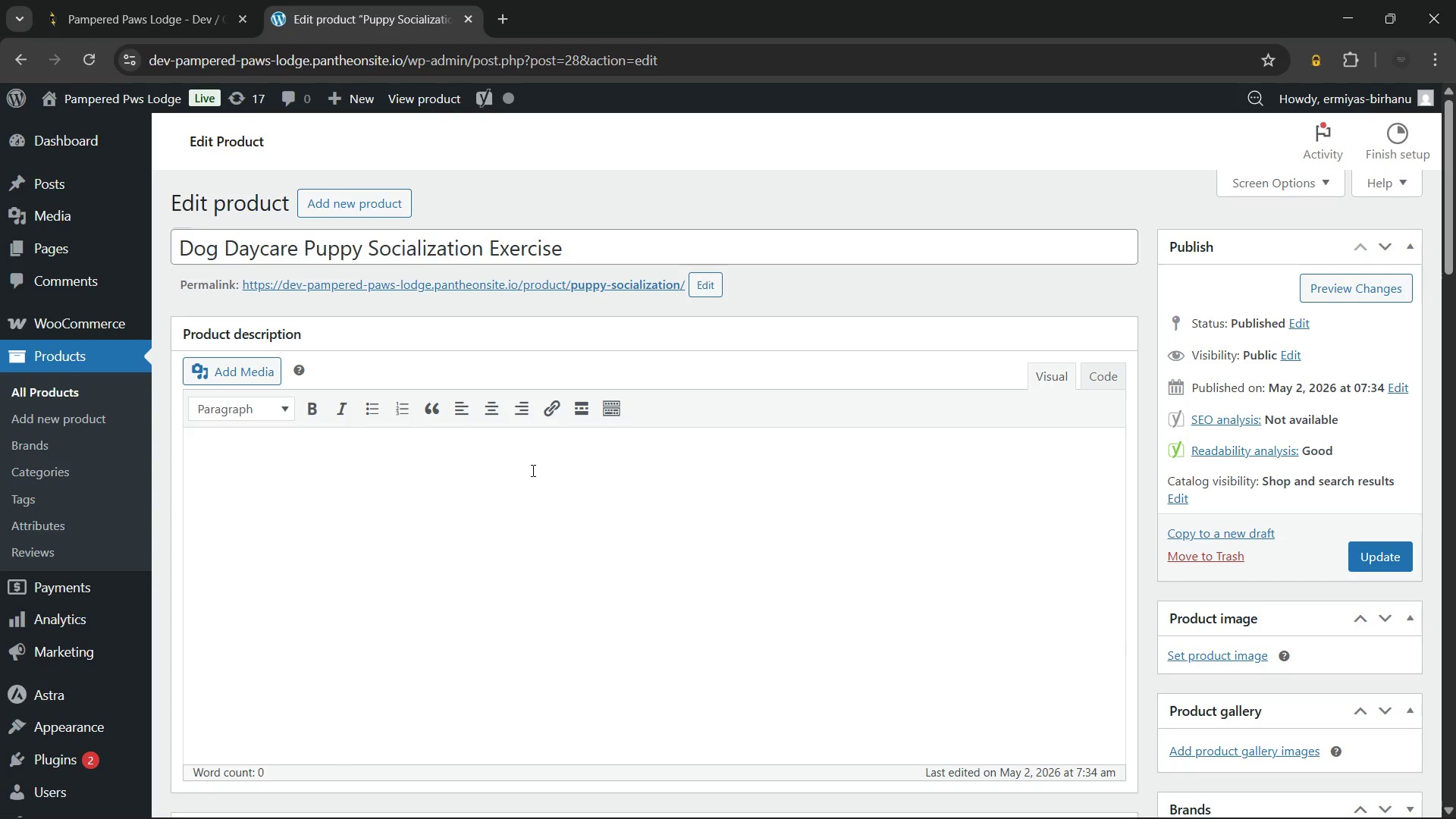 
wait(9.88)
 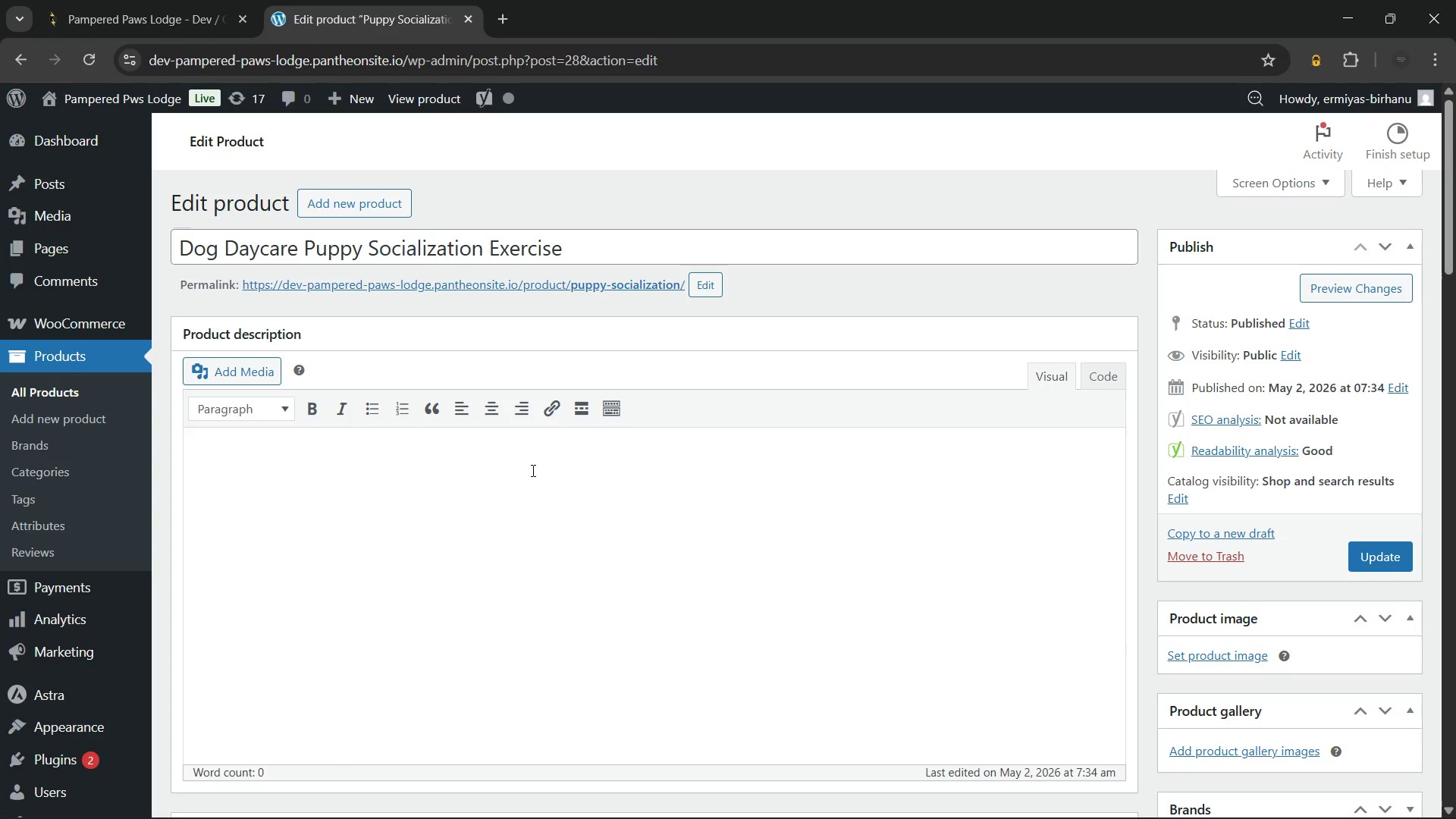 
left_click([819, 792])
 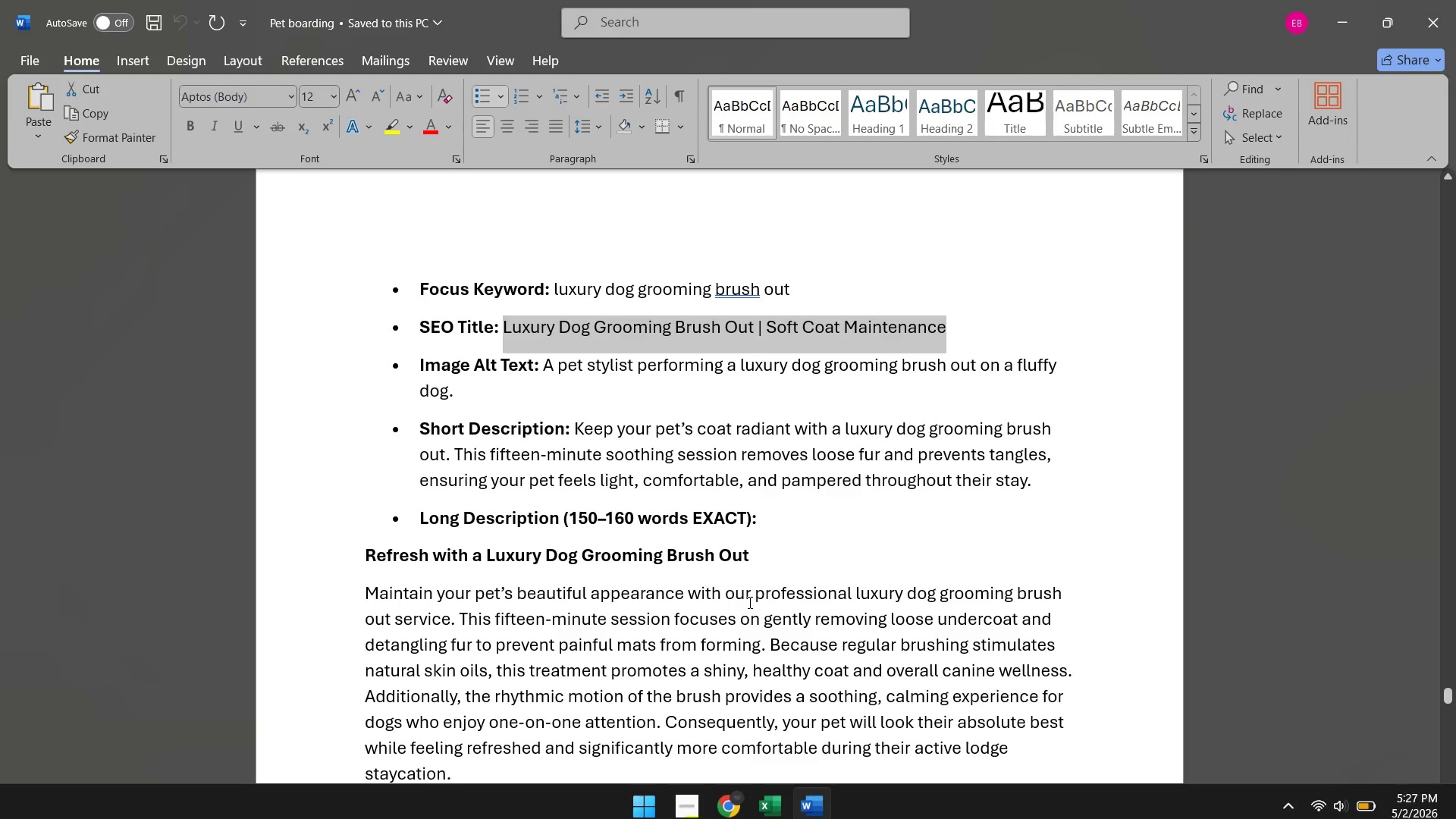 
scroll: coordinate [748, 602], scroll_direction: down, amount: 33.0
 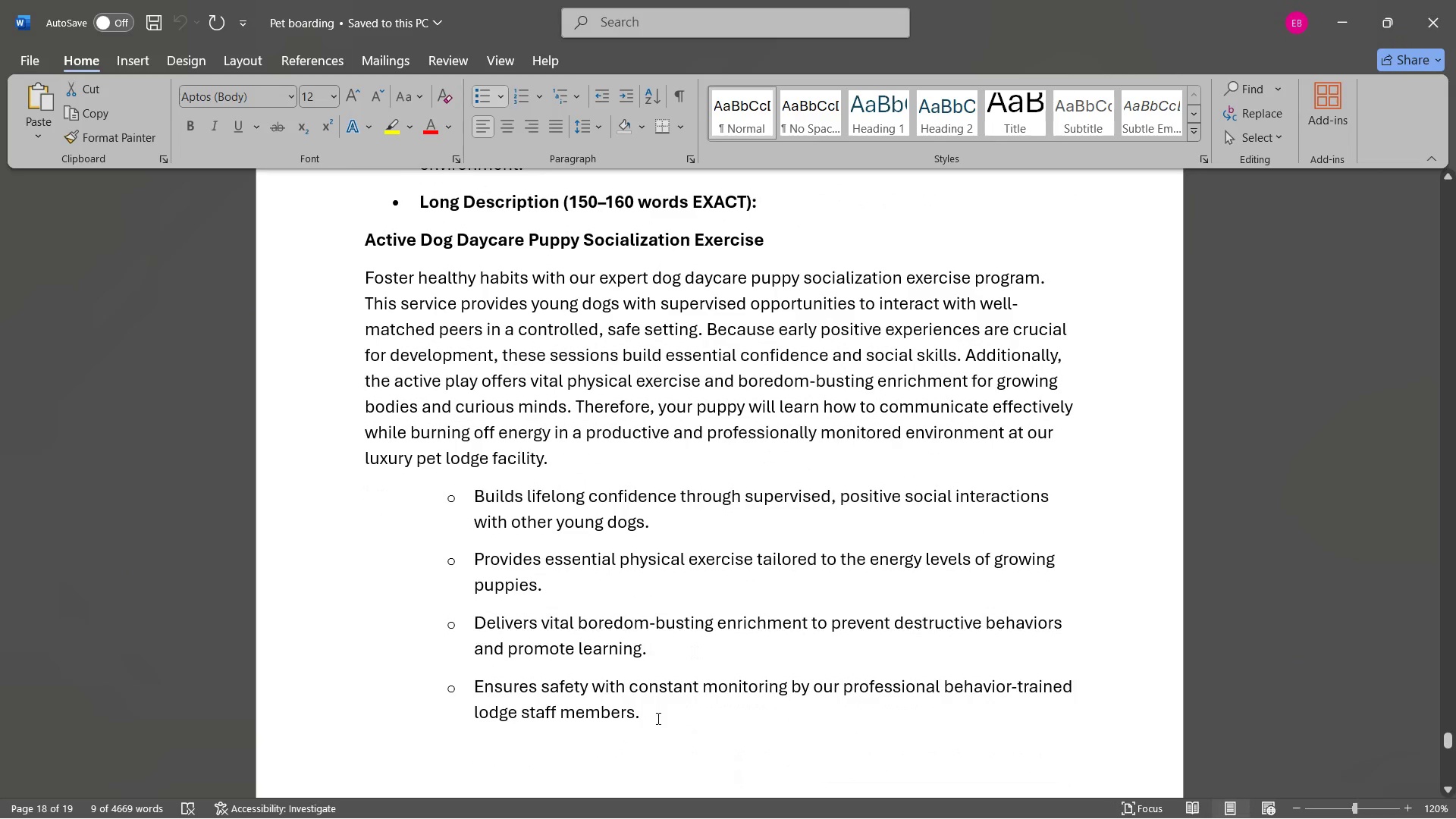 
left_click_drag(start_coordinate=[657, 718], to_coordinate=[366, 291])
 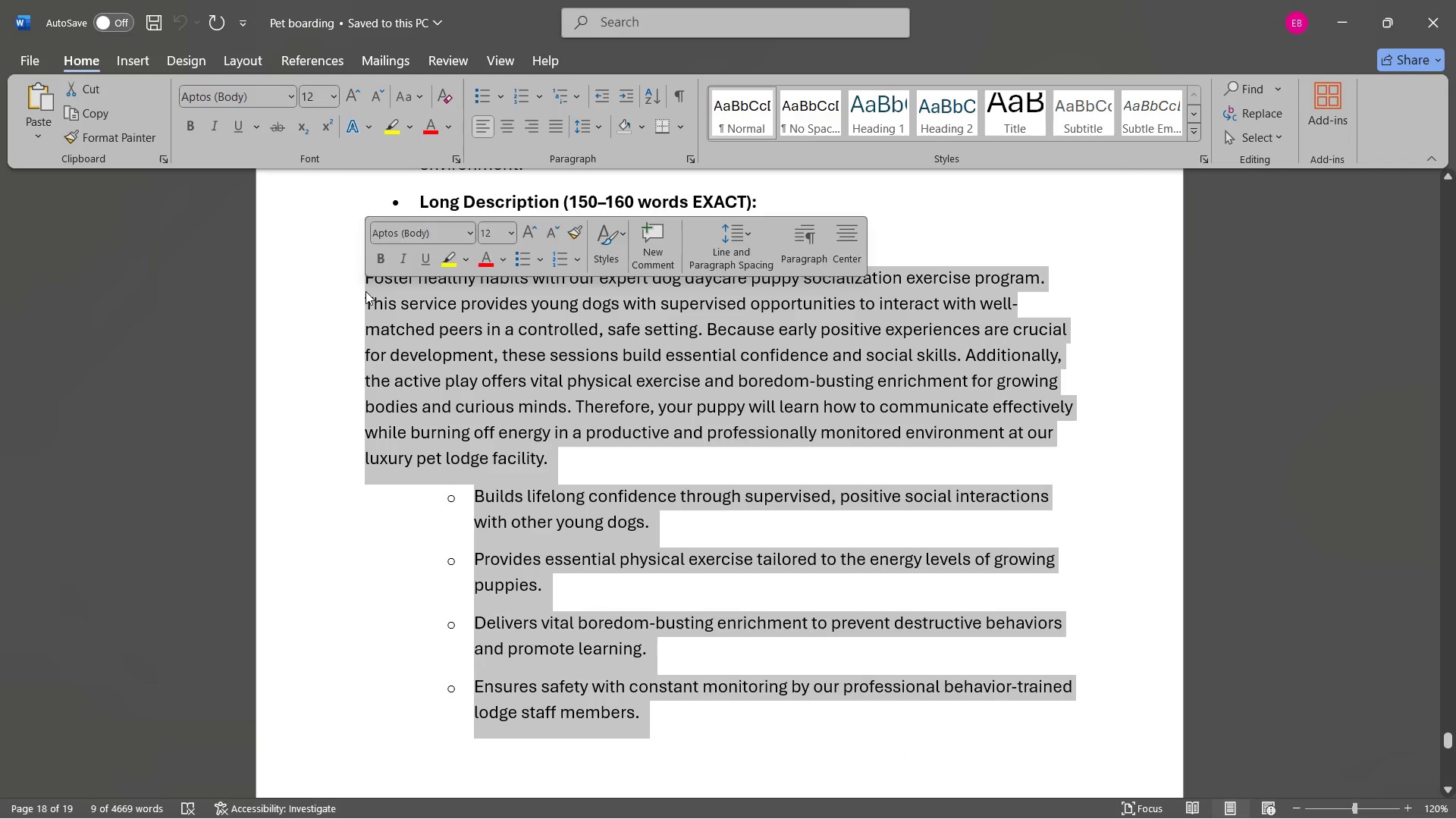 
key(Control+ControlLeft)
 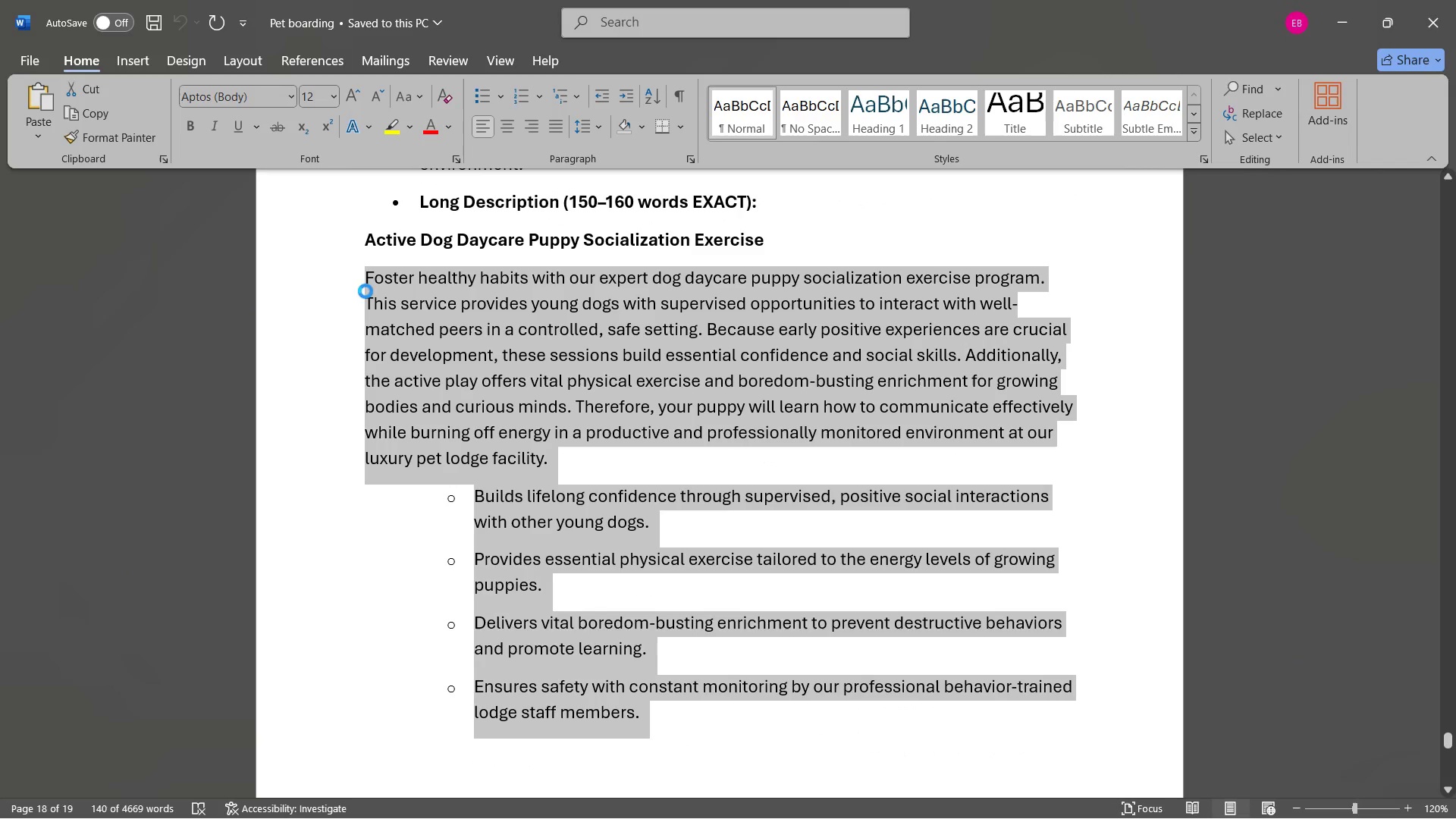 
key(Control+C)
 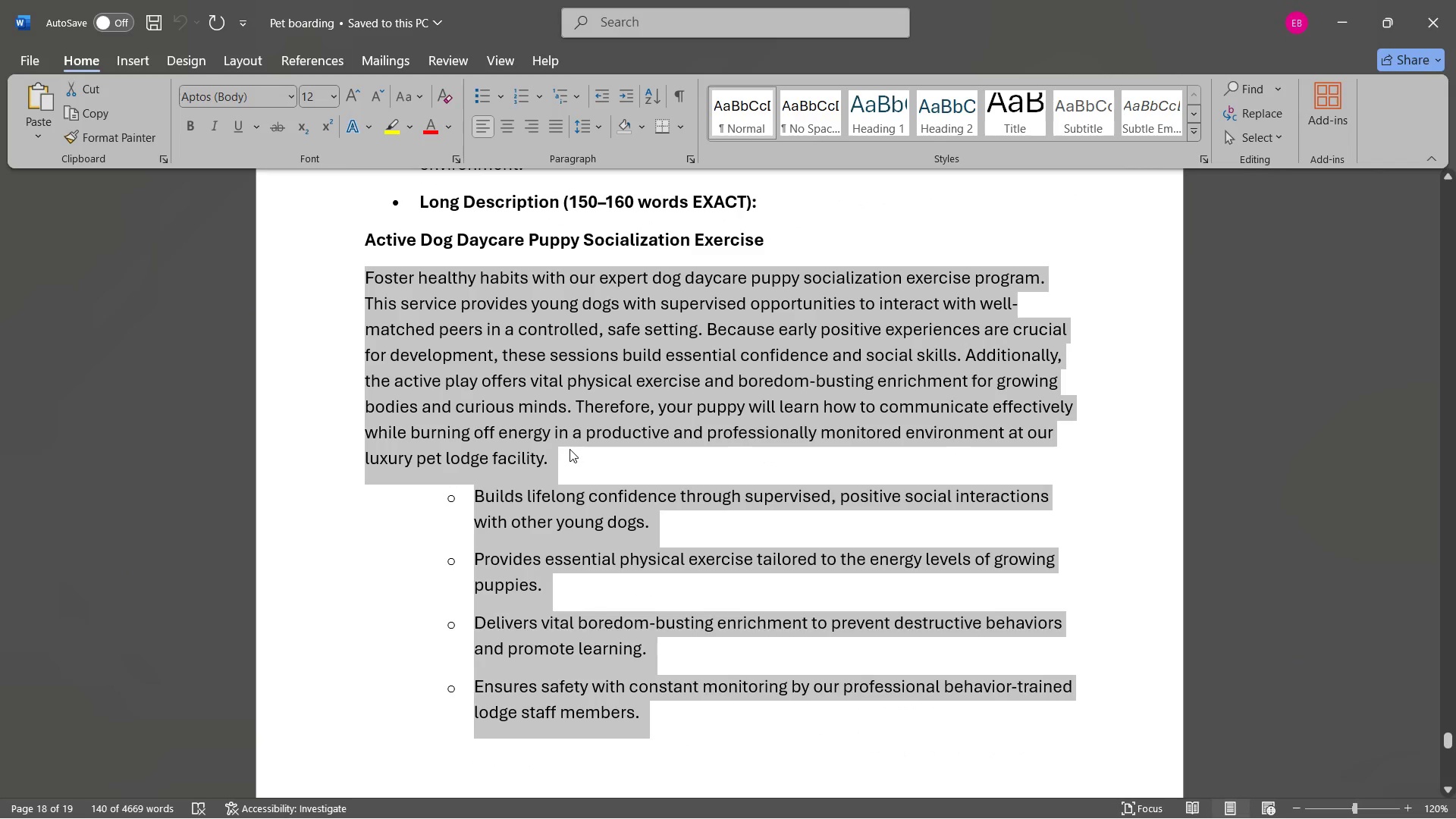 
left_click([570, 449])
 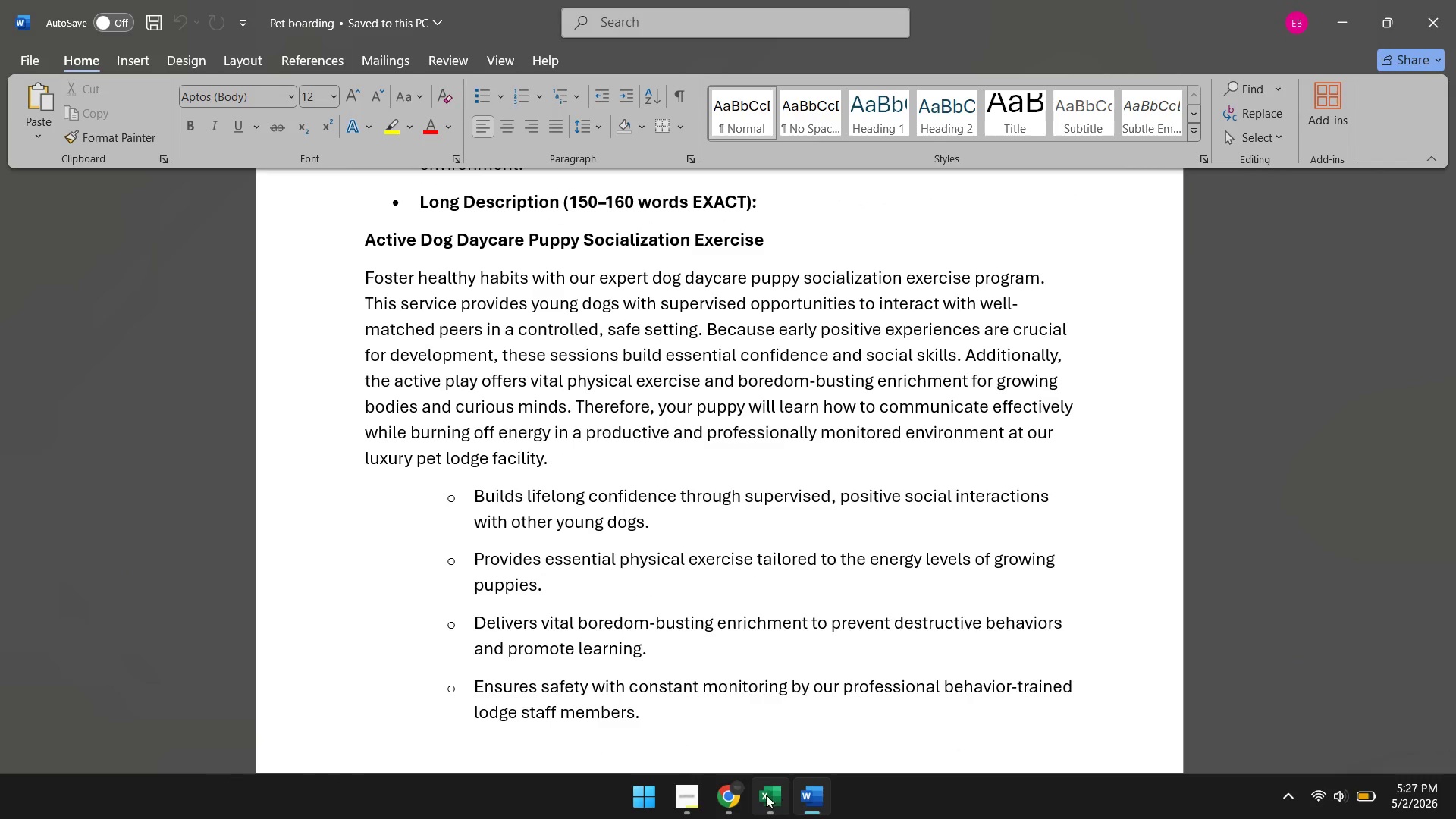 
left_click([734, 795])
 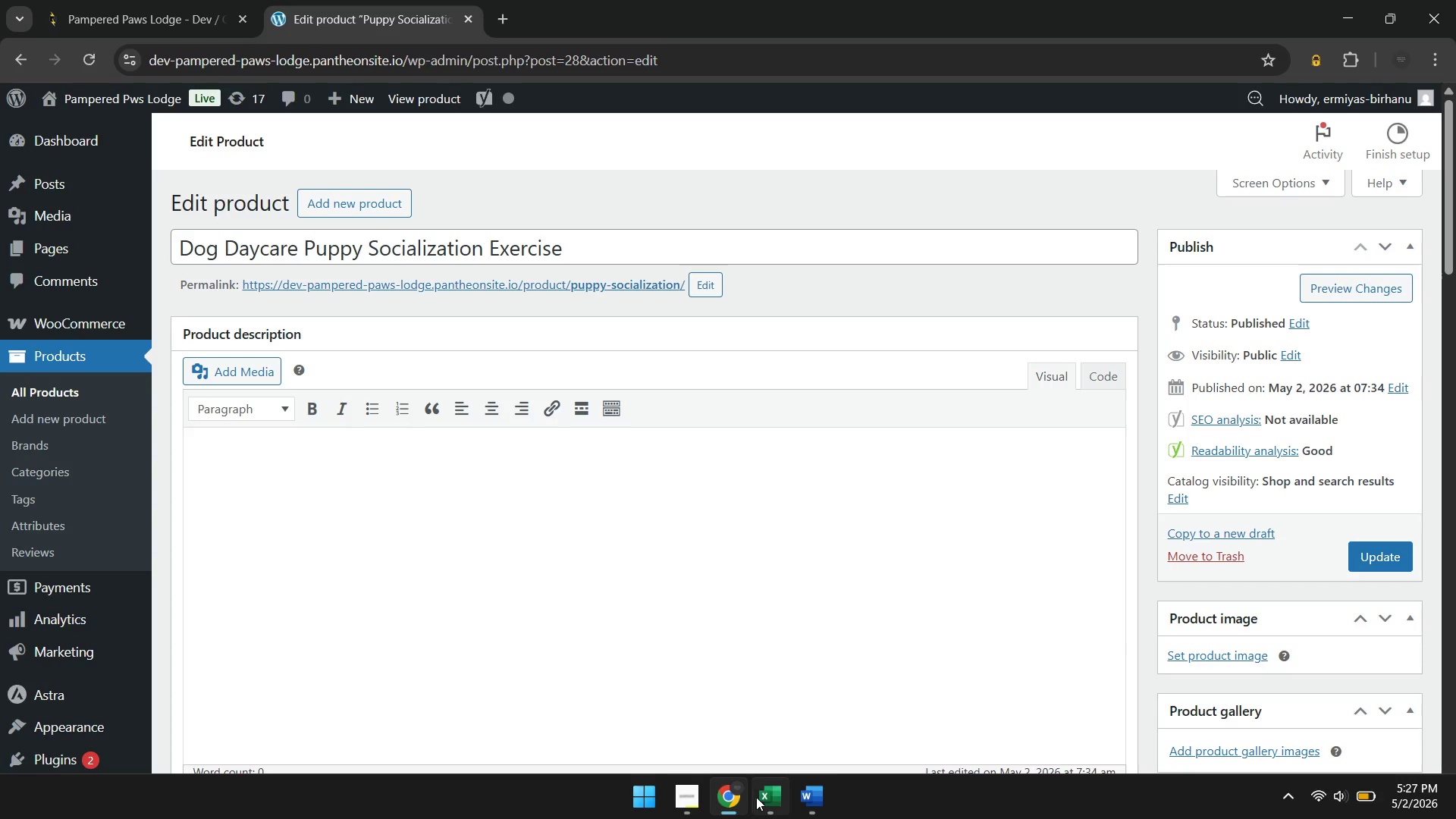 
left_click([762, 799])
 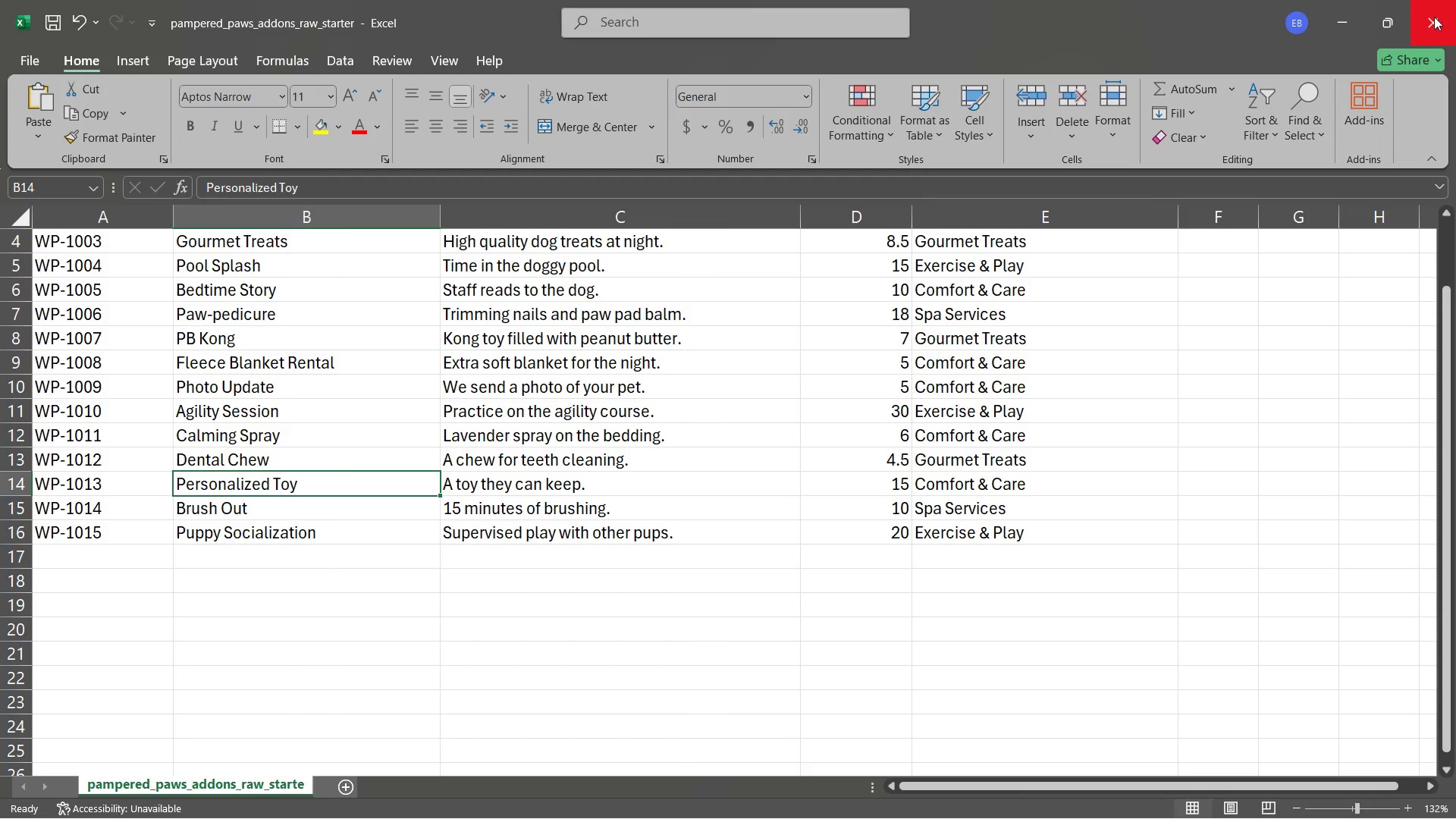 
left_click([1432, 23])
 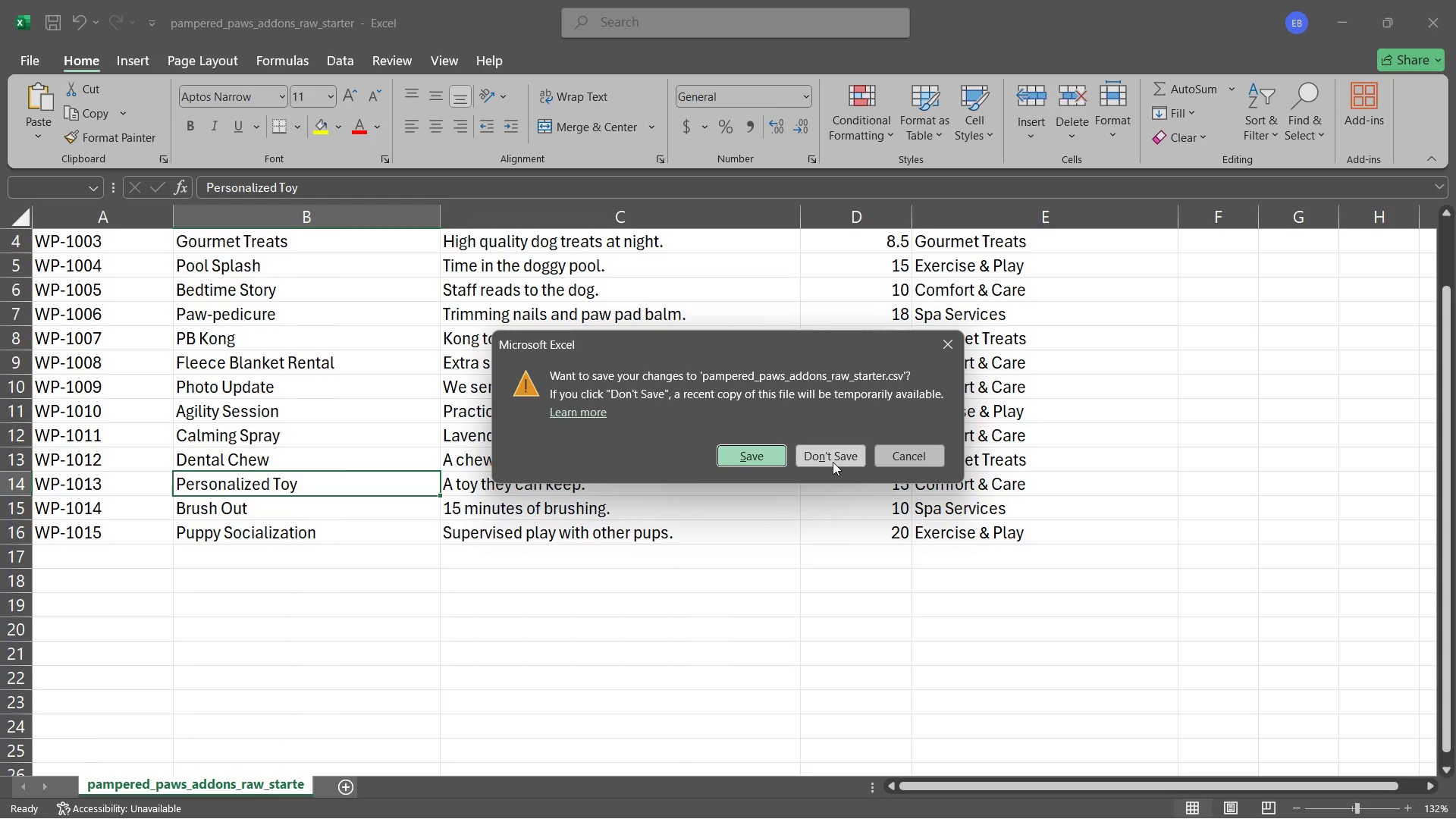 
left_click([821, 455])
 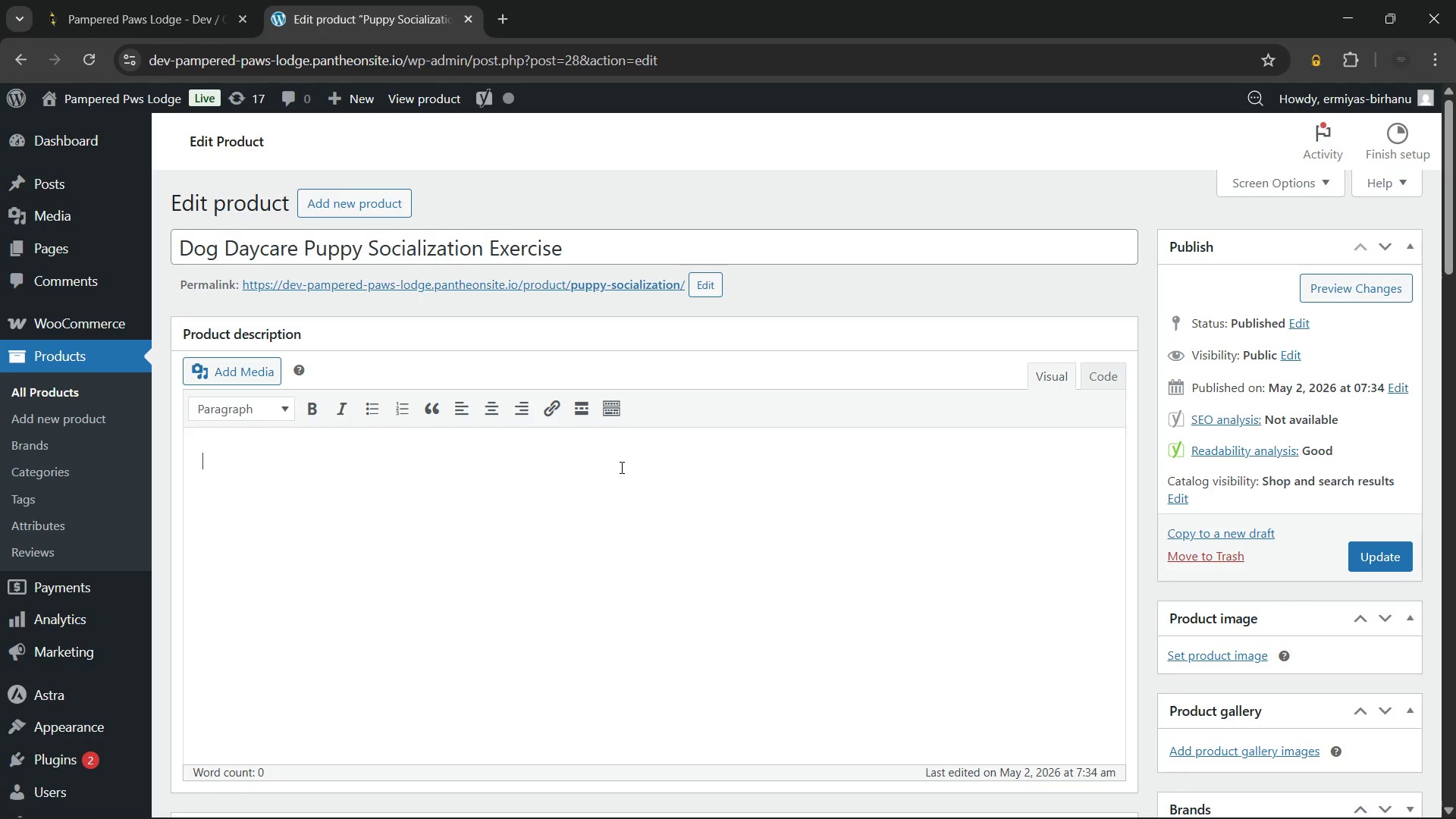 
key(Control+V)
 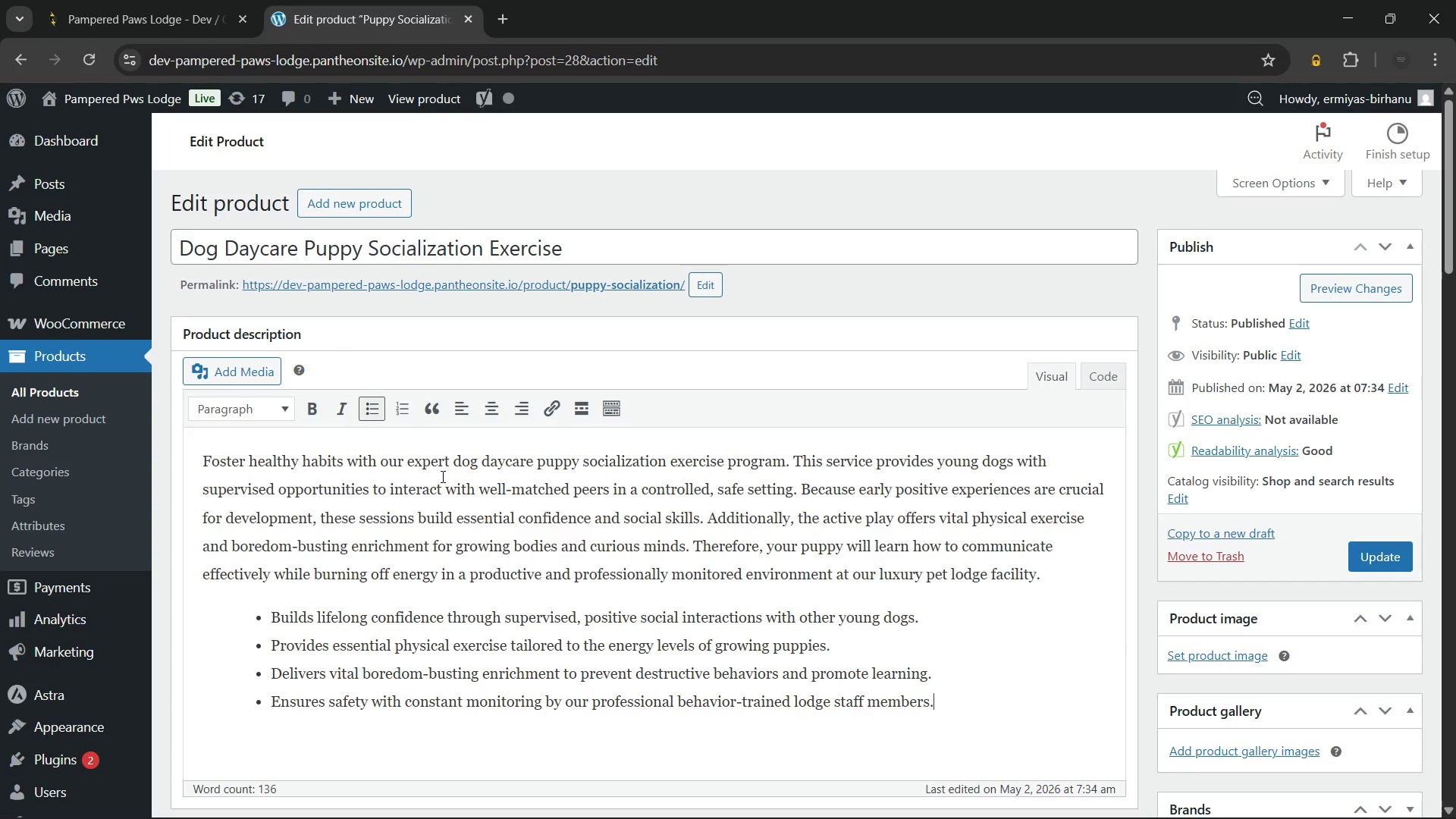 
wait(6.14)
 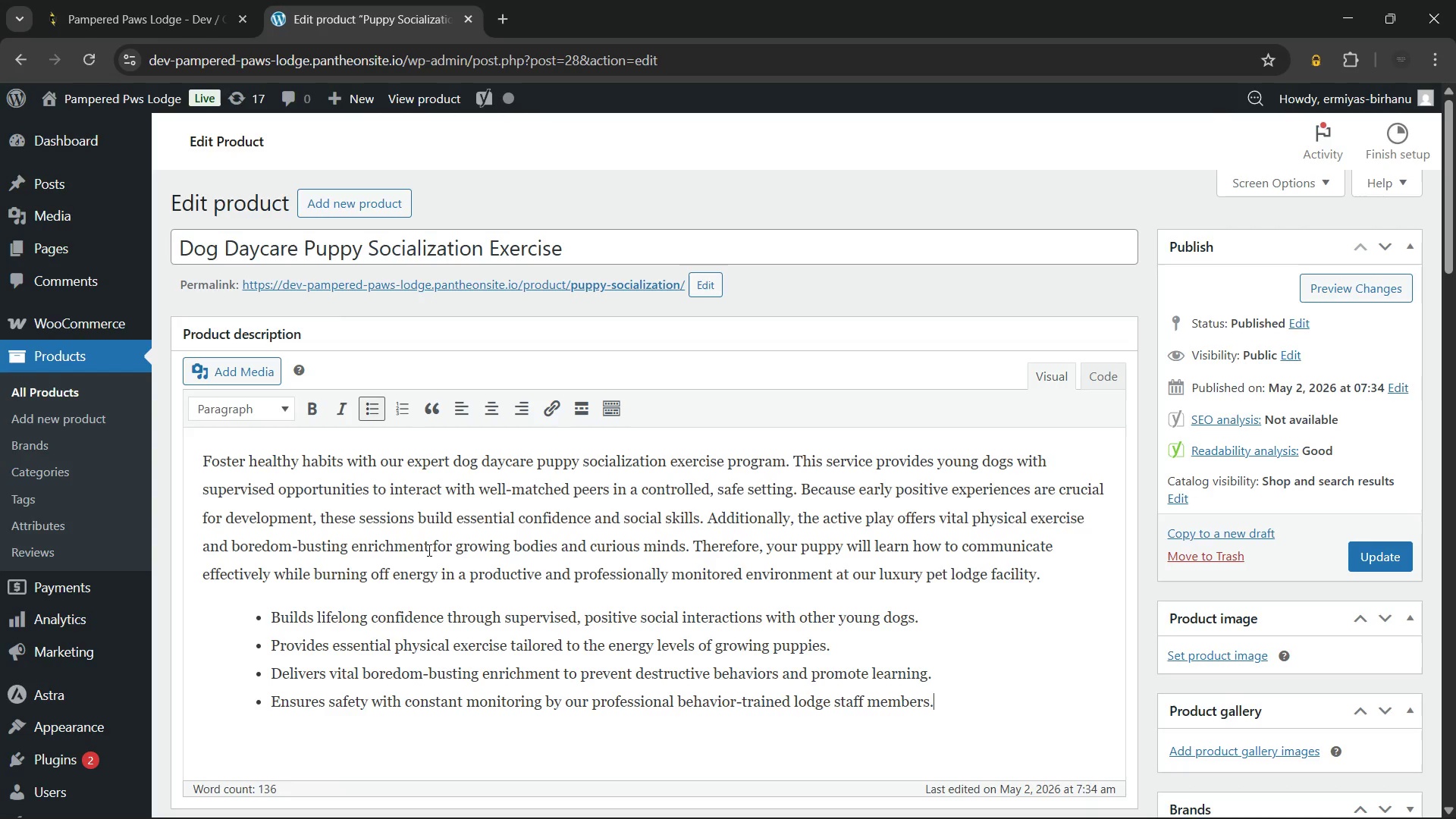 
left_click_drag(start_coordinate=[451, 462], to_coordinate=[472, 462])
 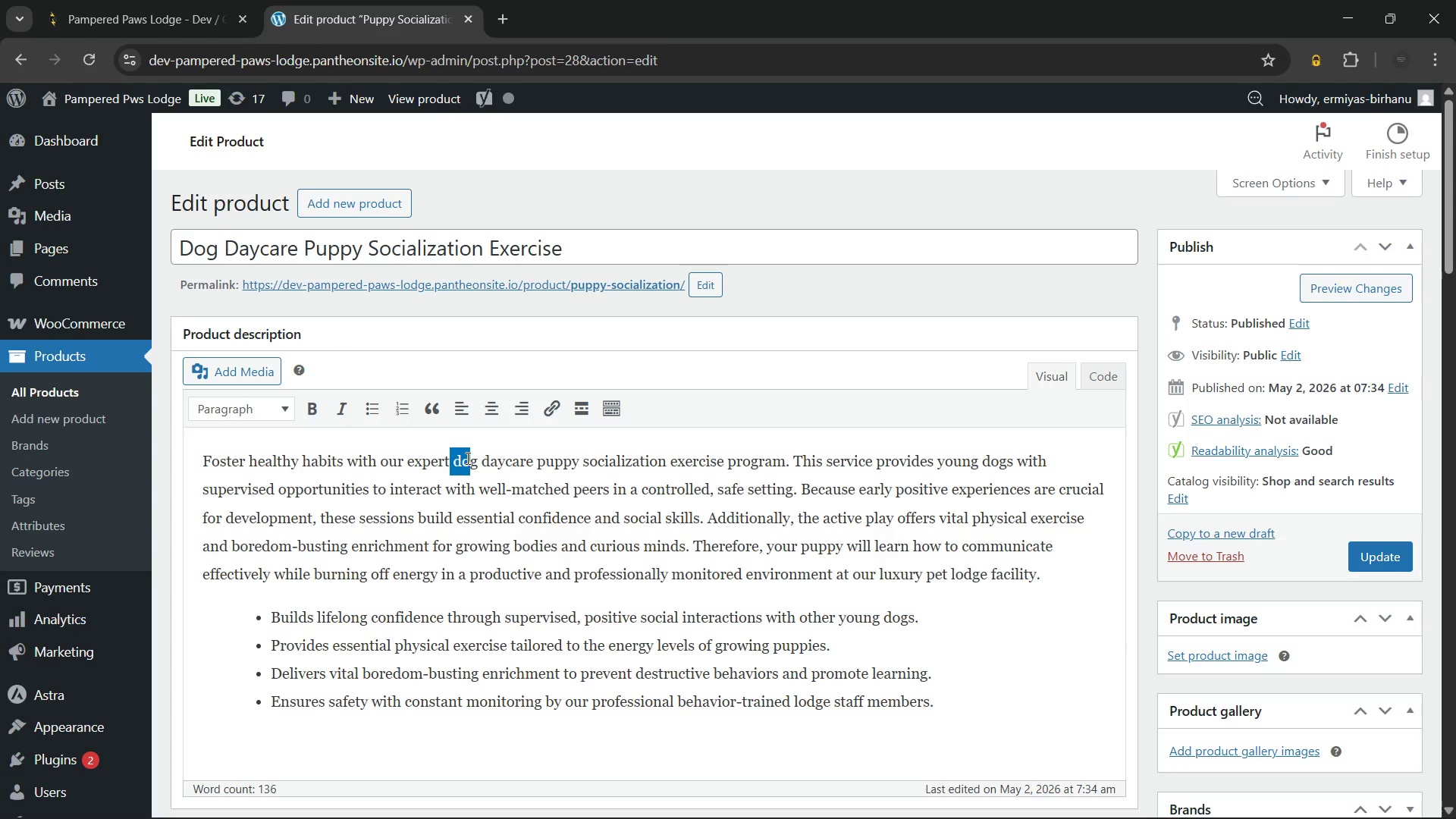 
left_click([466, 458])
 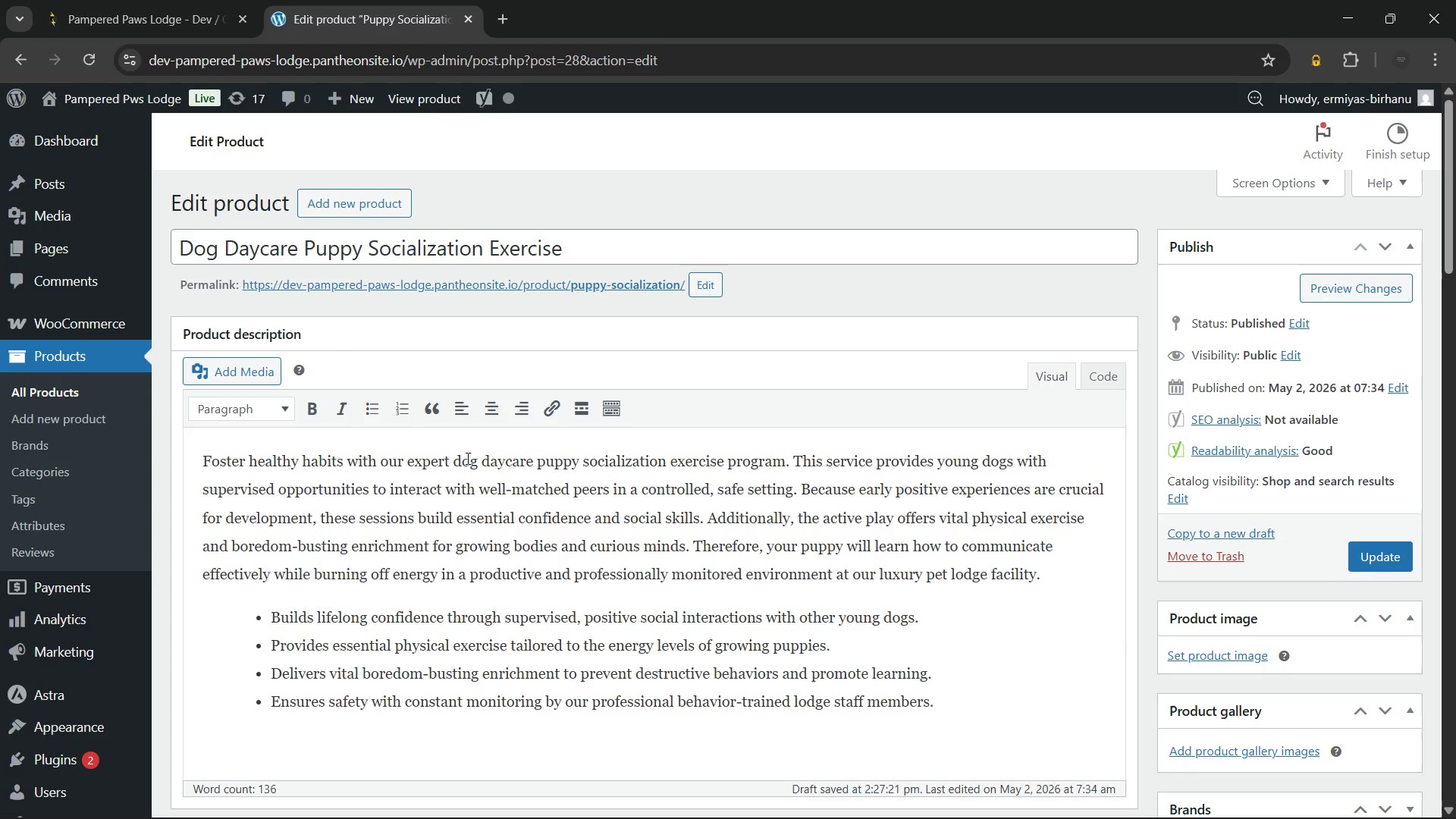 
key(ArrowLeft)
 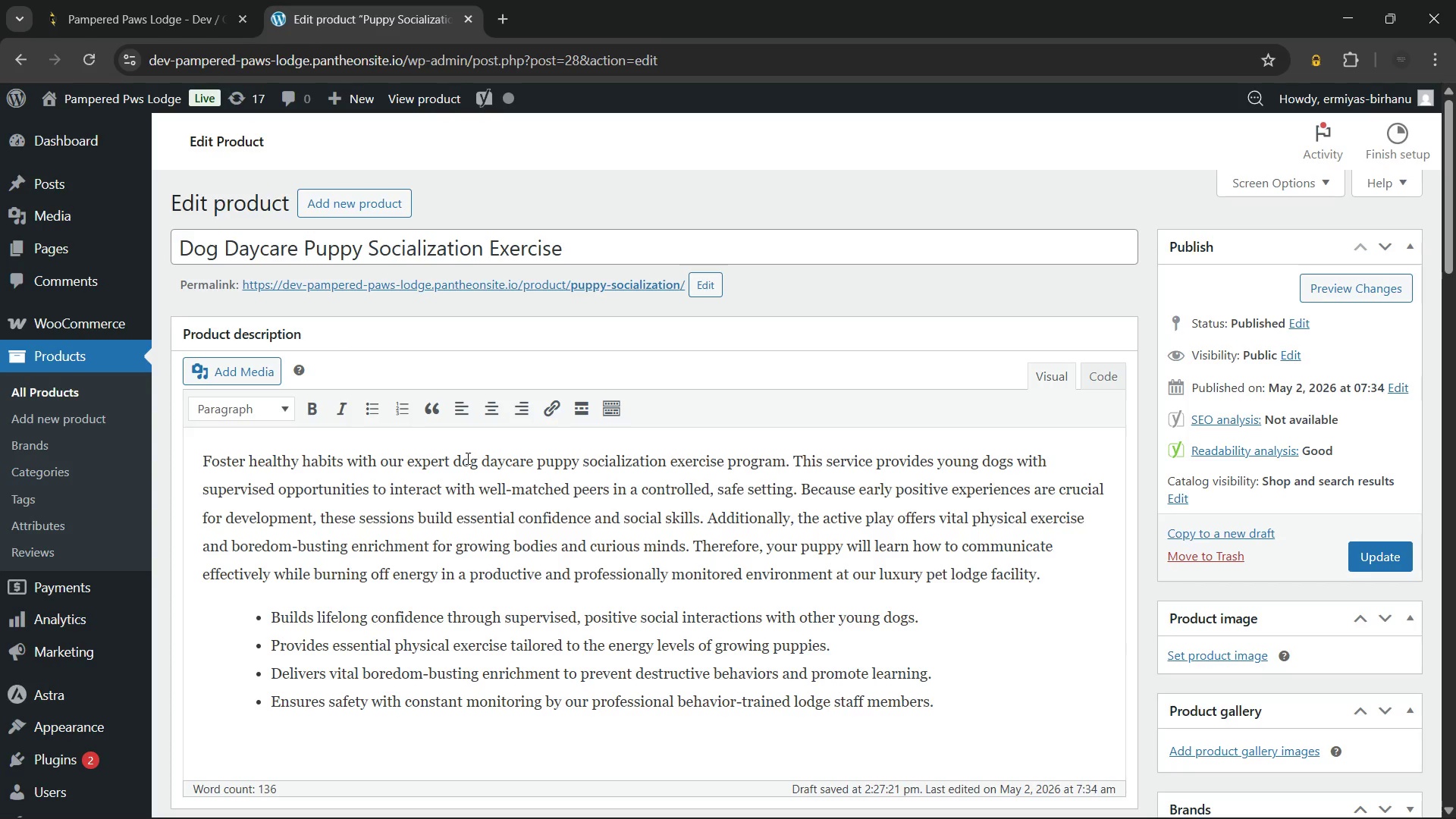 
key(Backspace)
 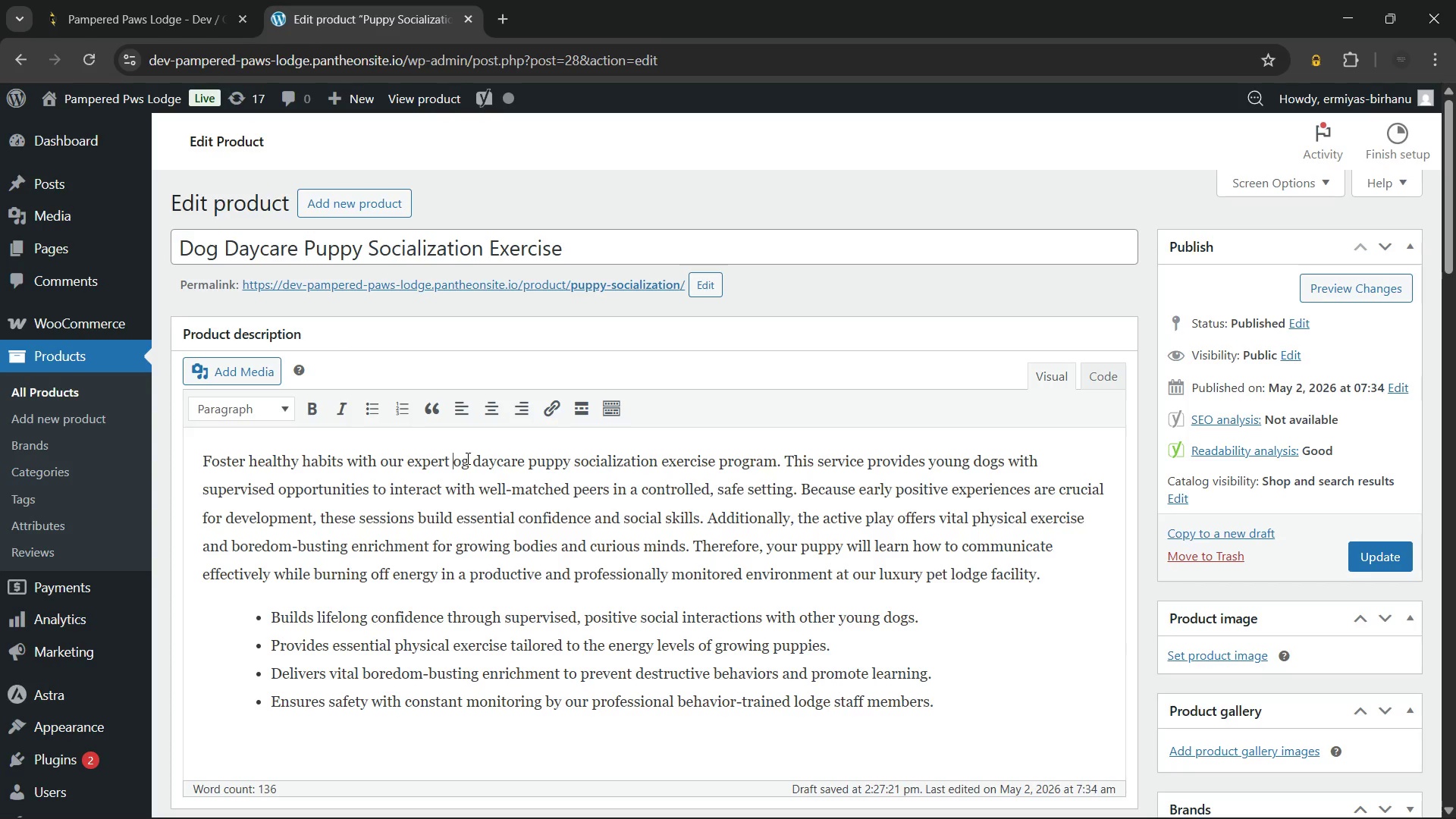 
left_click([466, 458])
 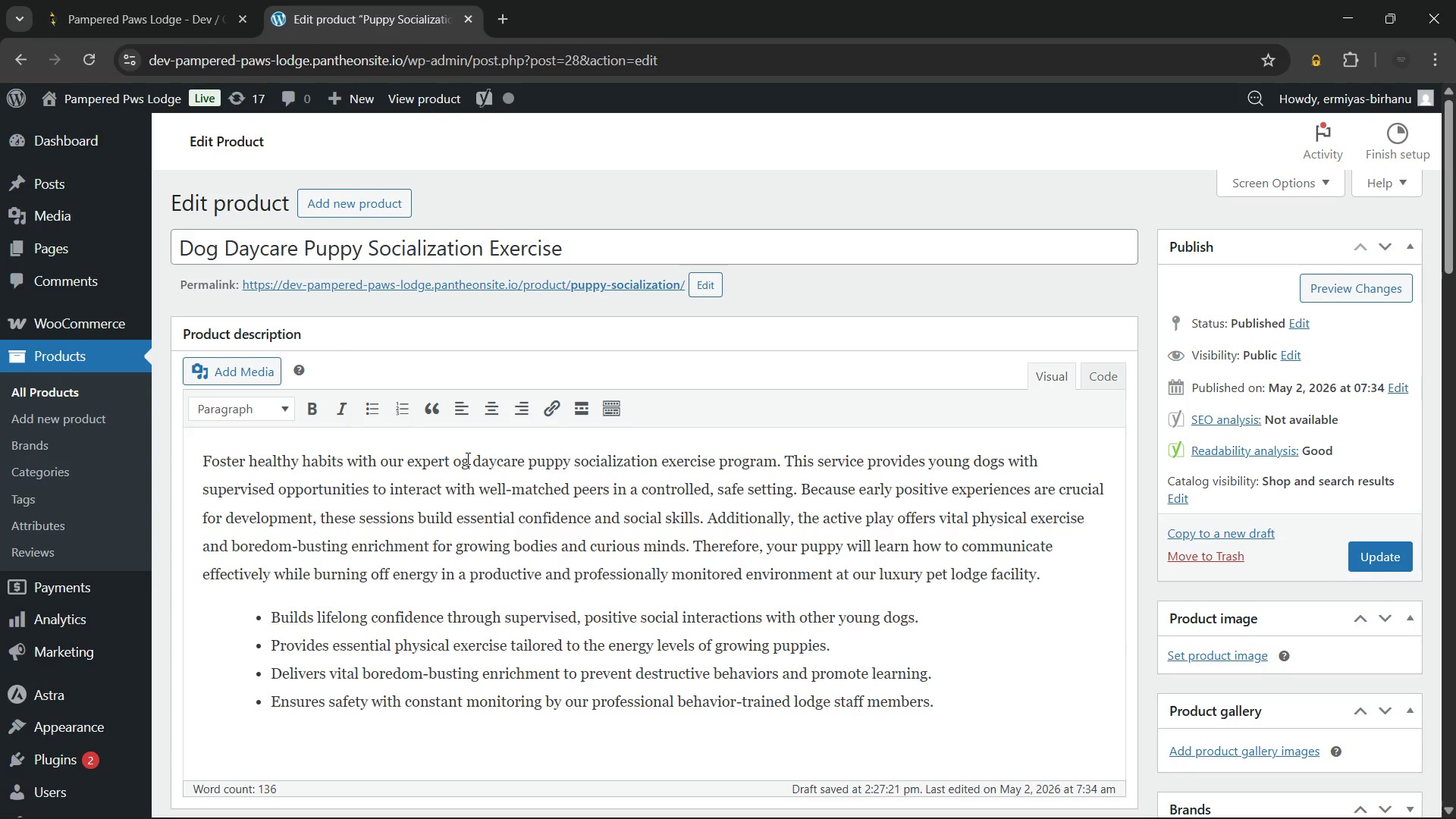 
key(Shift+ShiftRight)
 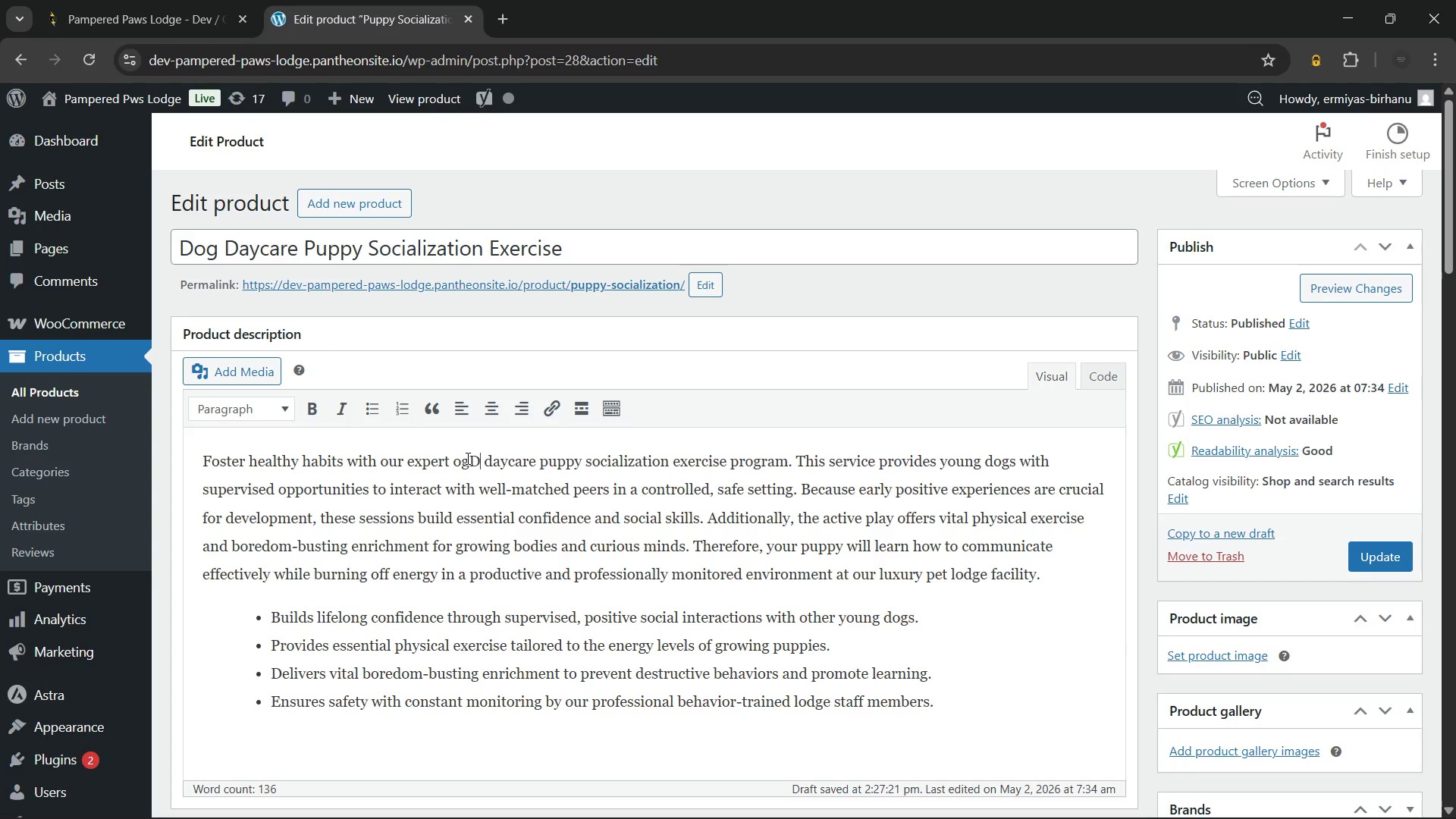 
key(Shift+D)
 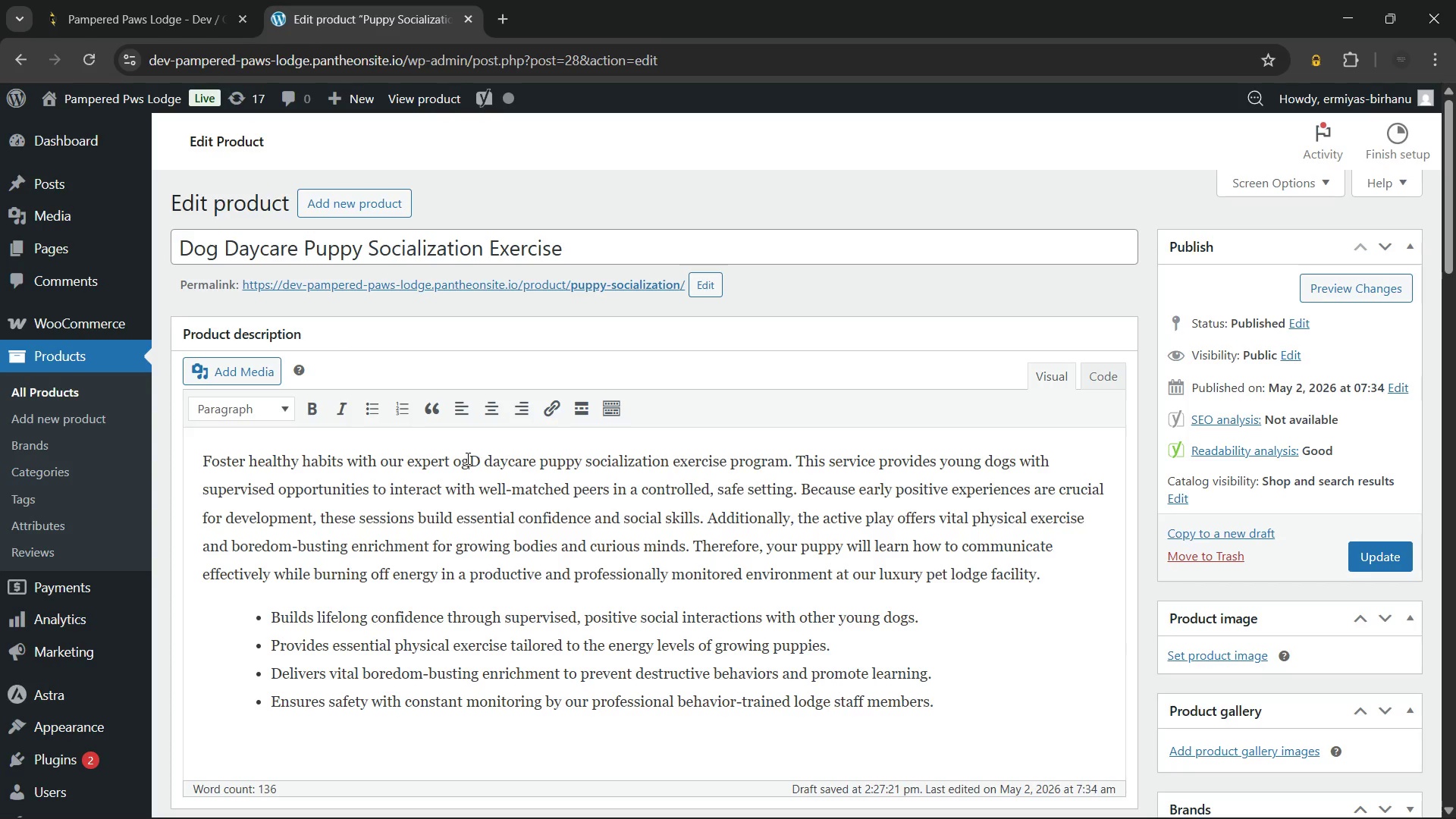 
key(ArrowLeft)
 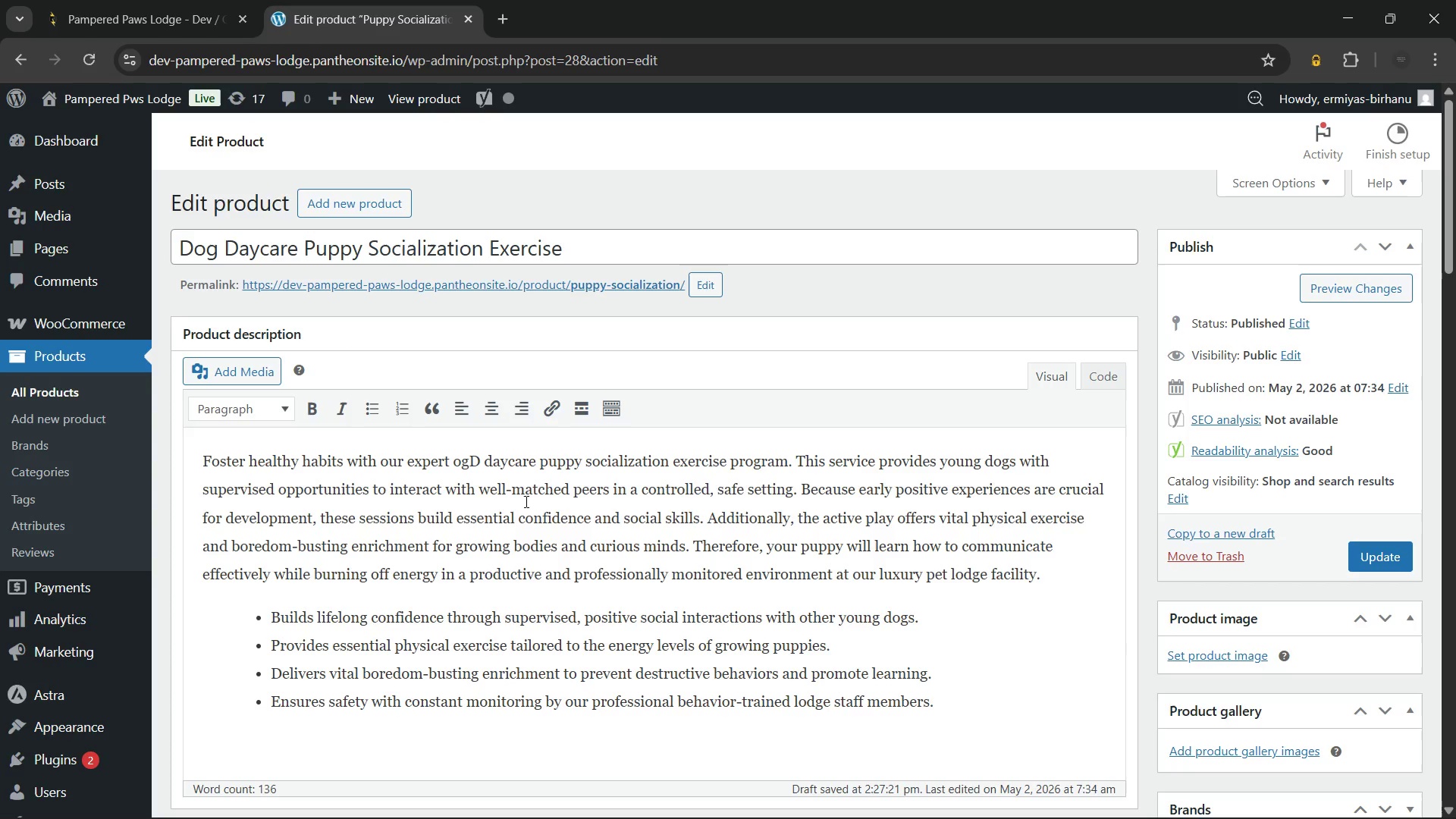 
key(Control+Z)
 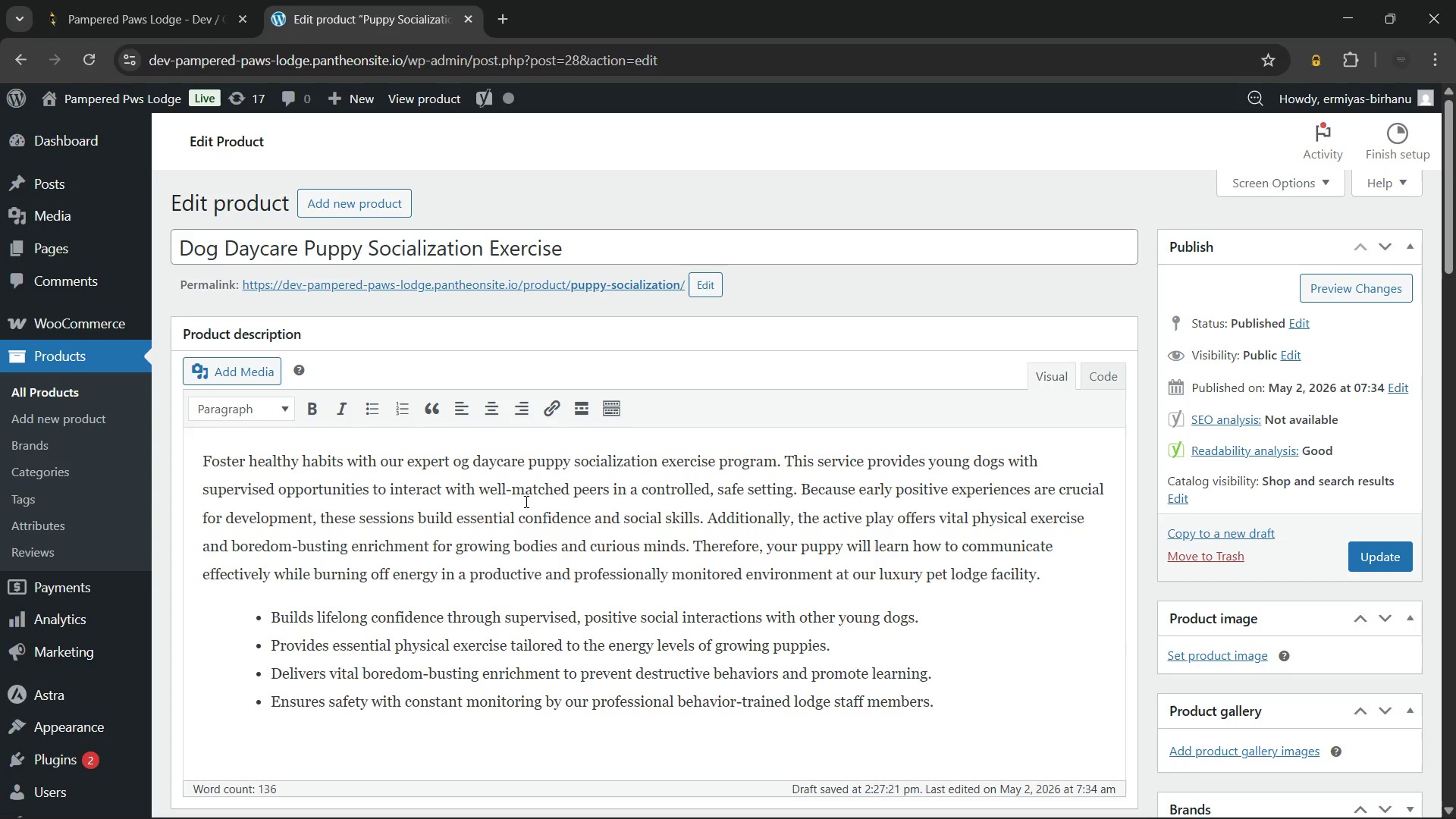 
key(ArrowLeft)
 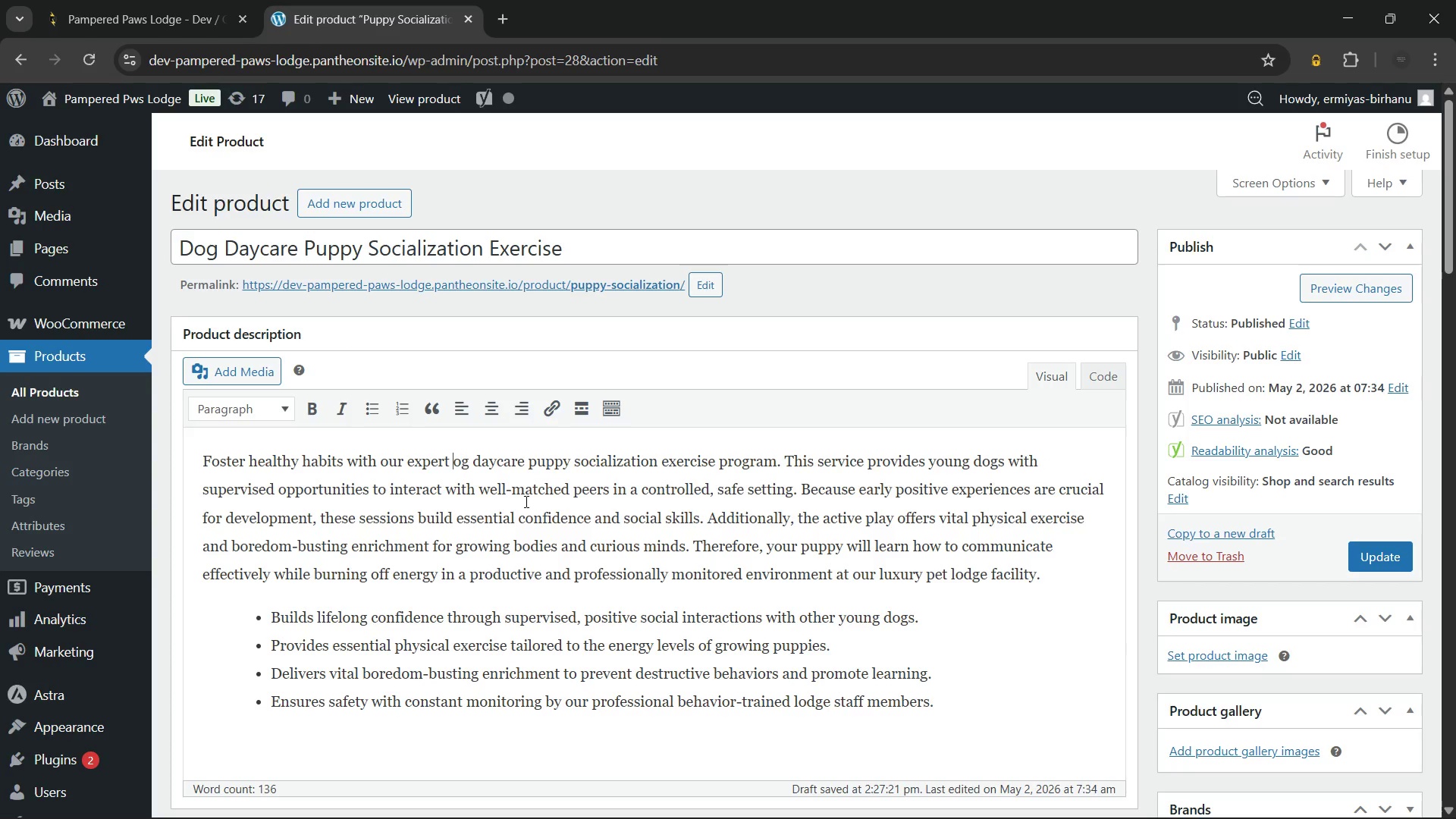 
key(ArrowLeft)
 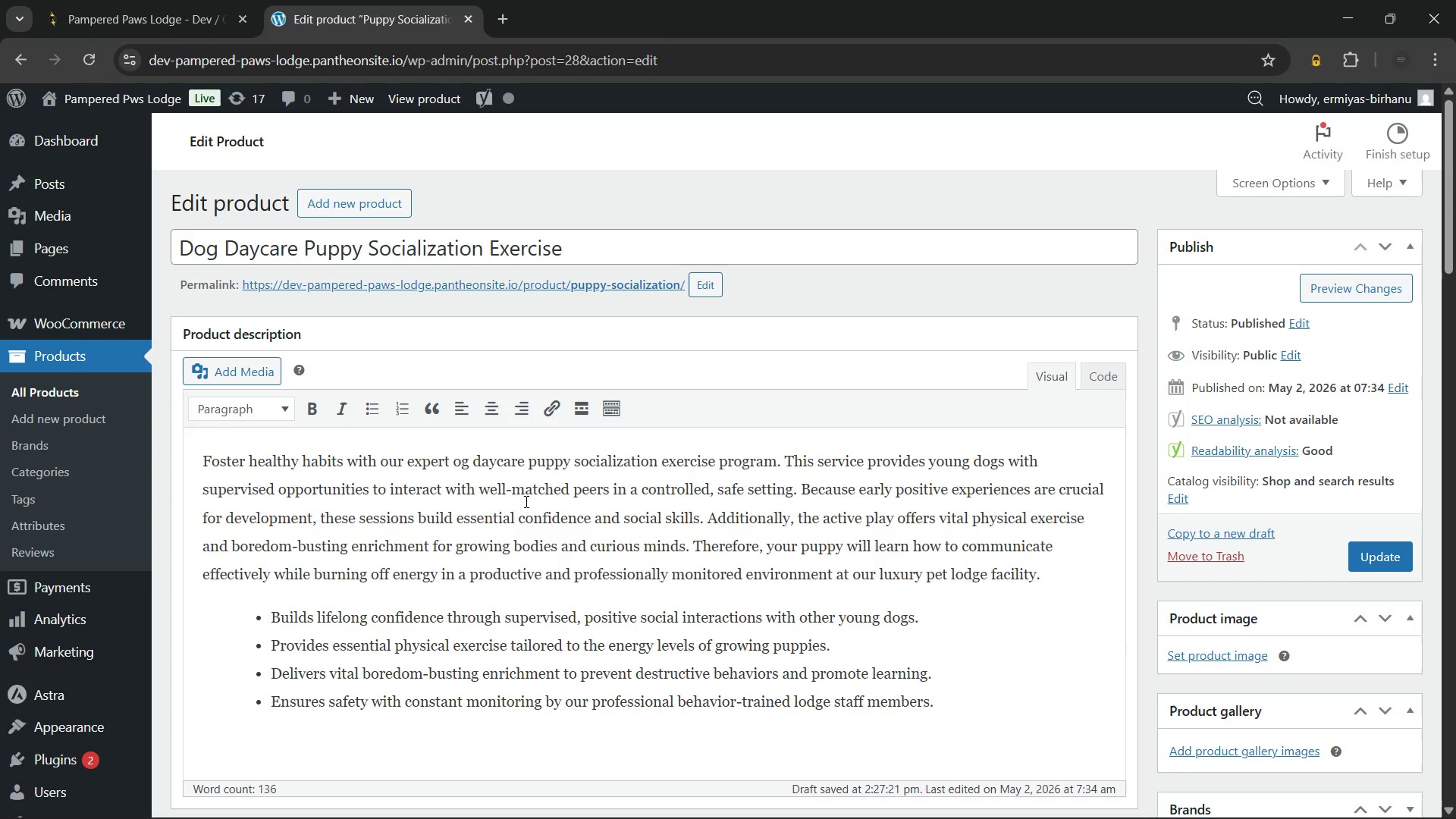 
key(Control+Shift+ControlLeft)
 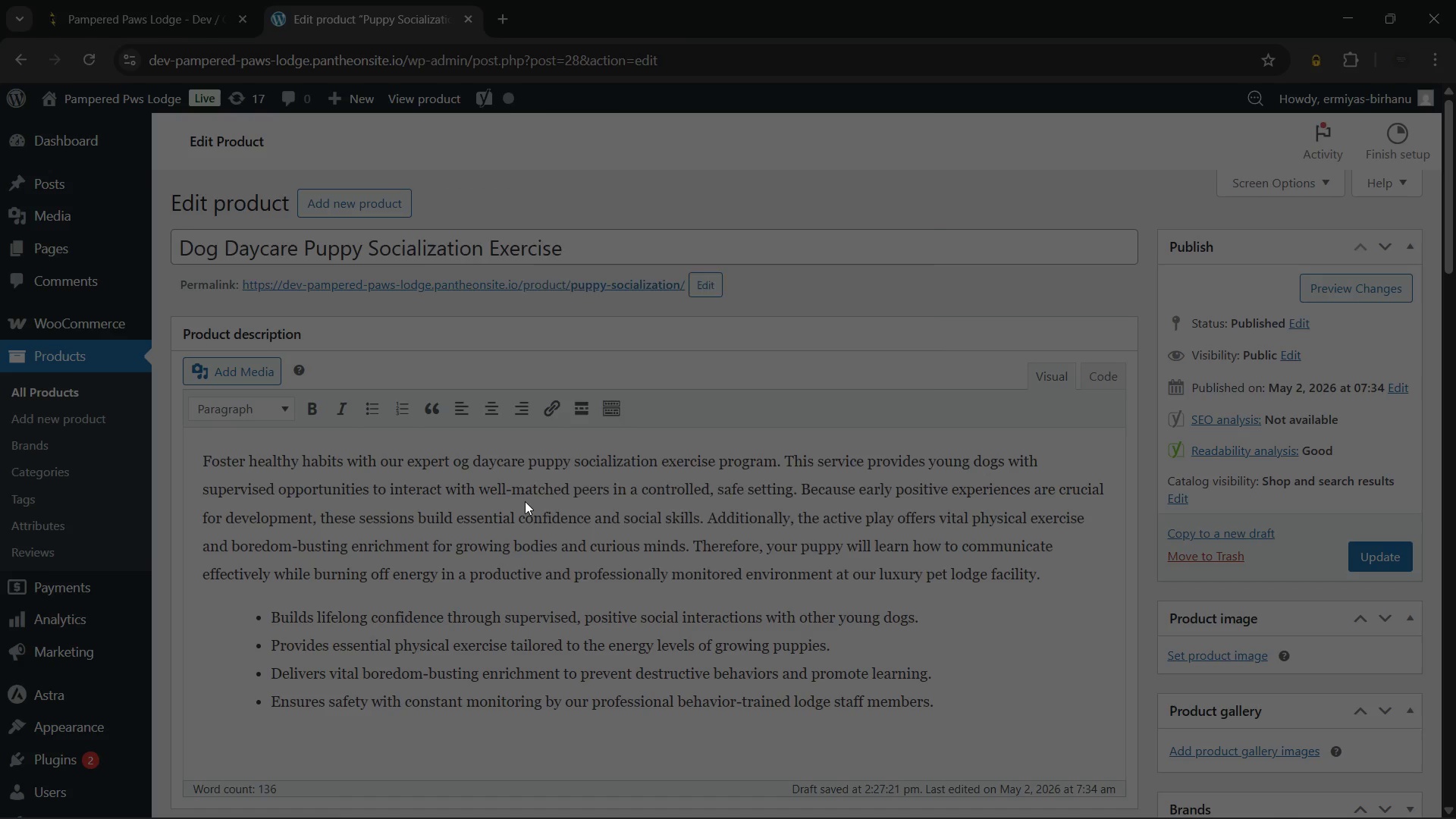 
key(Control+Shift+D)
 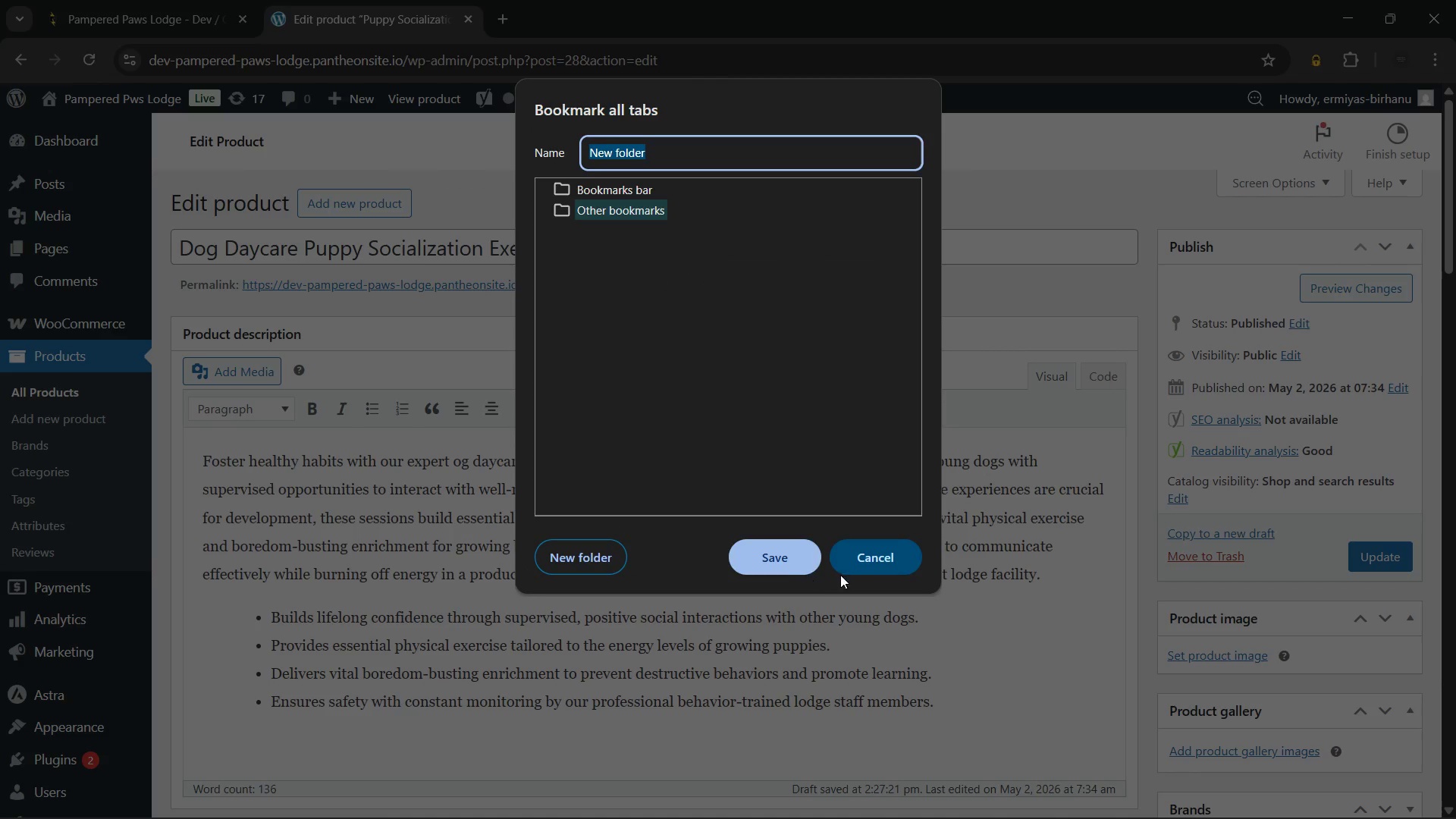 
left_click([863, 554])
 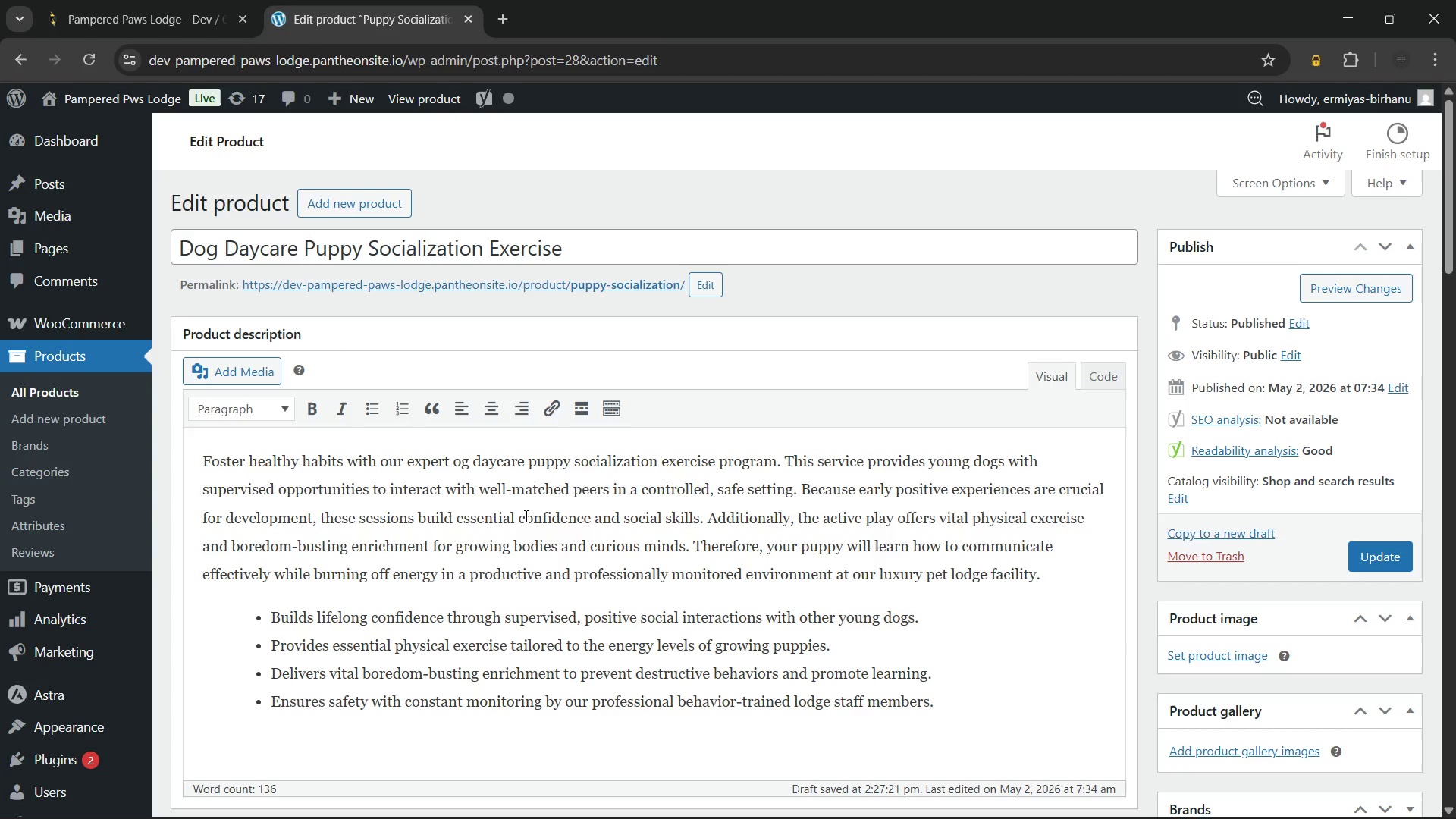 
left_click([525, 516])
 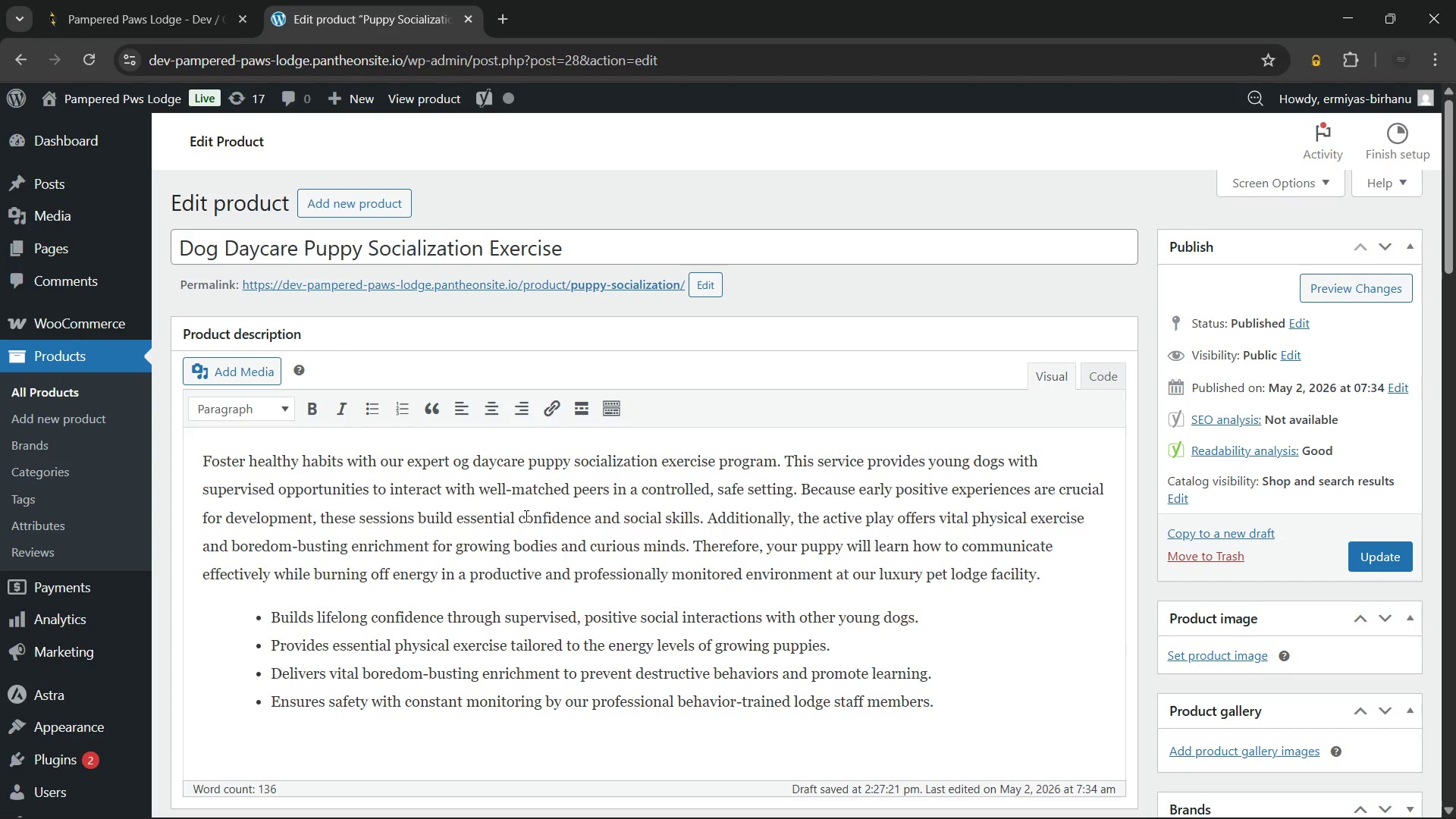 
key(Shift+ShiftRight)
 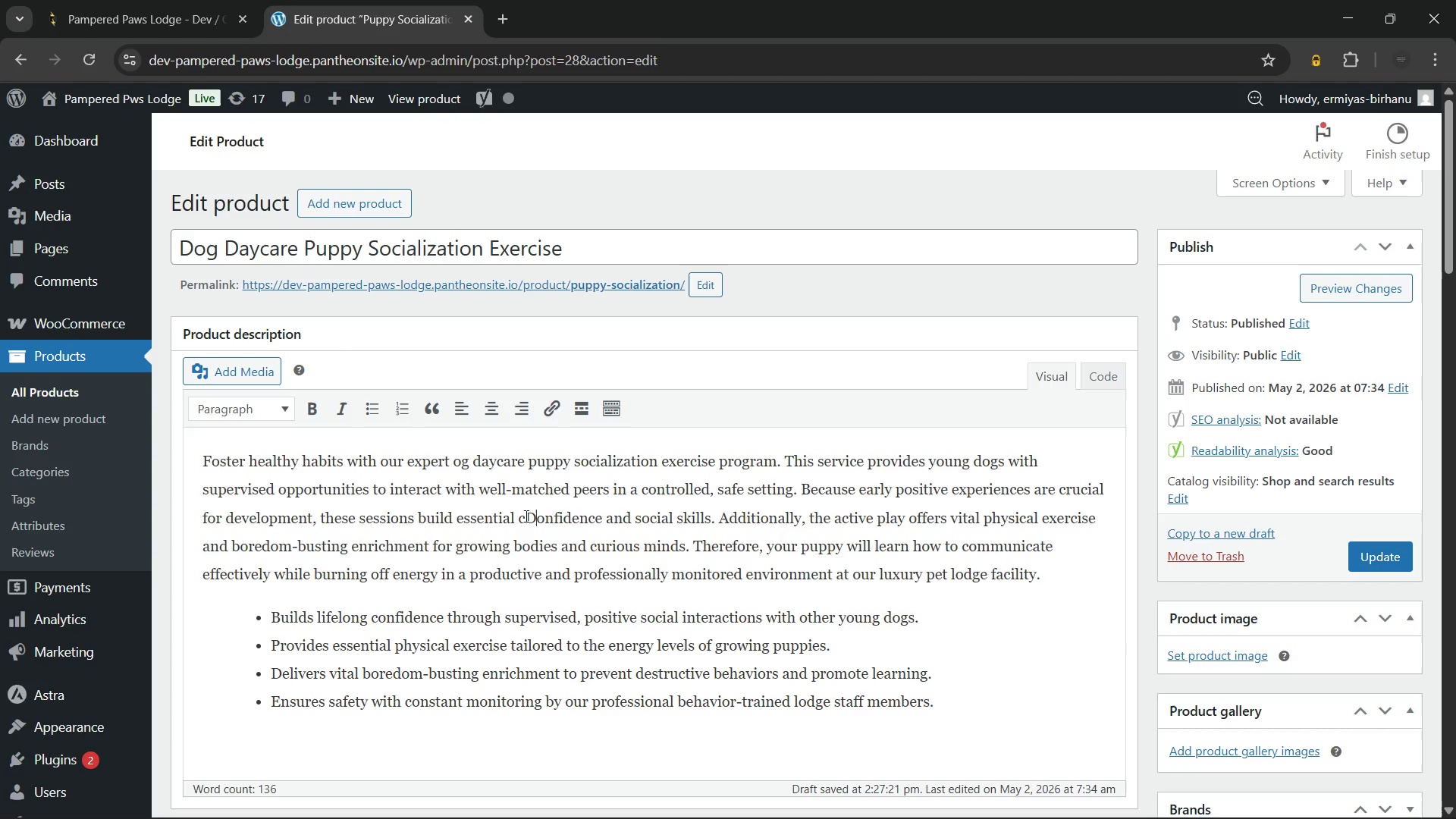 
key(Shift+D)
 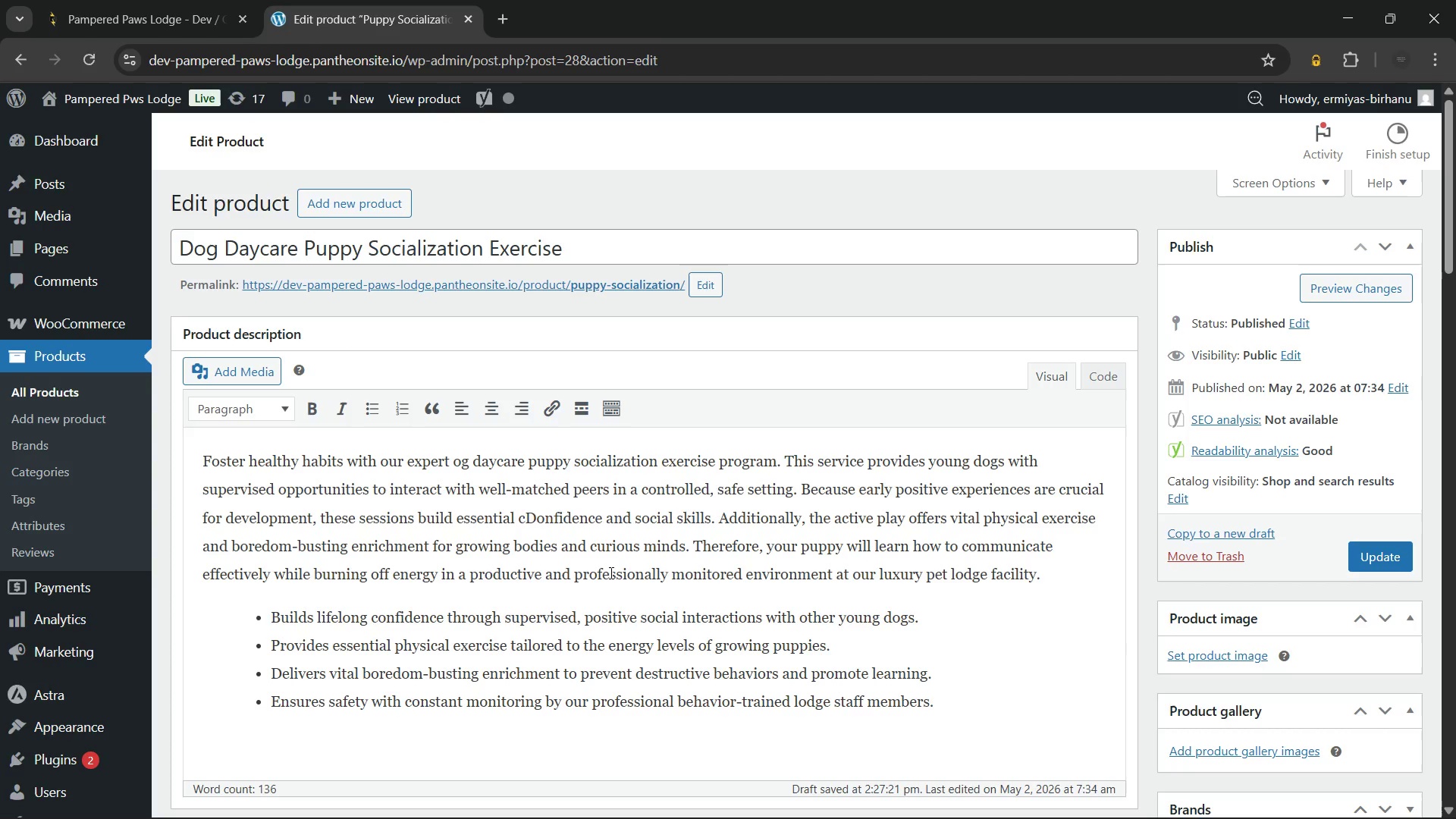 
key(Control+Z)
 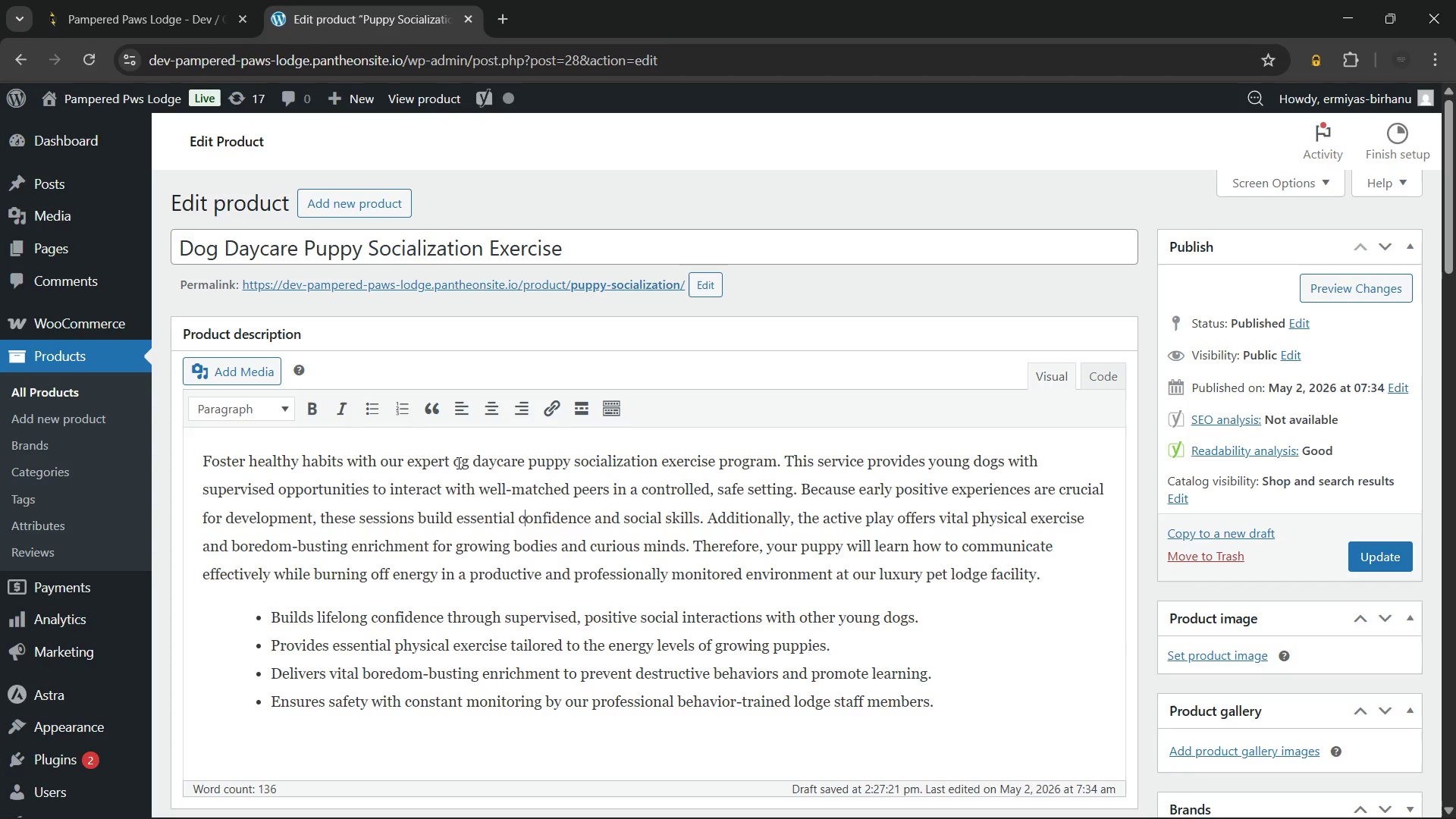 
left_click([453, 462])
 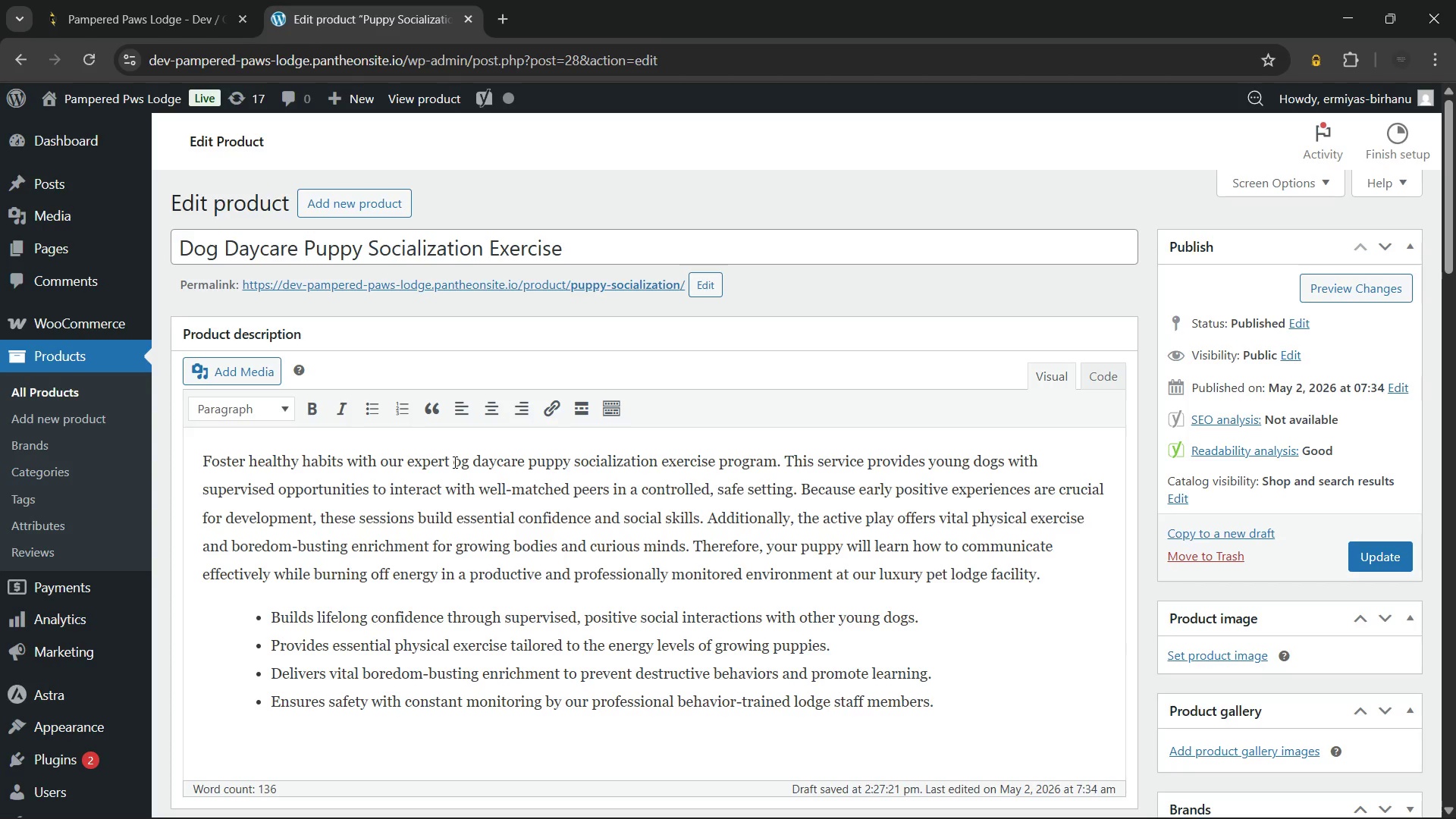 
key(Shift+D)
 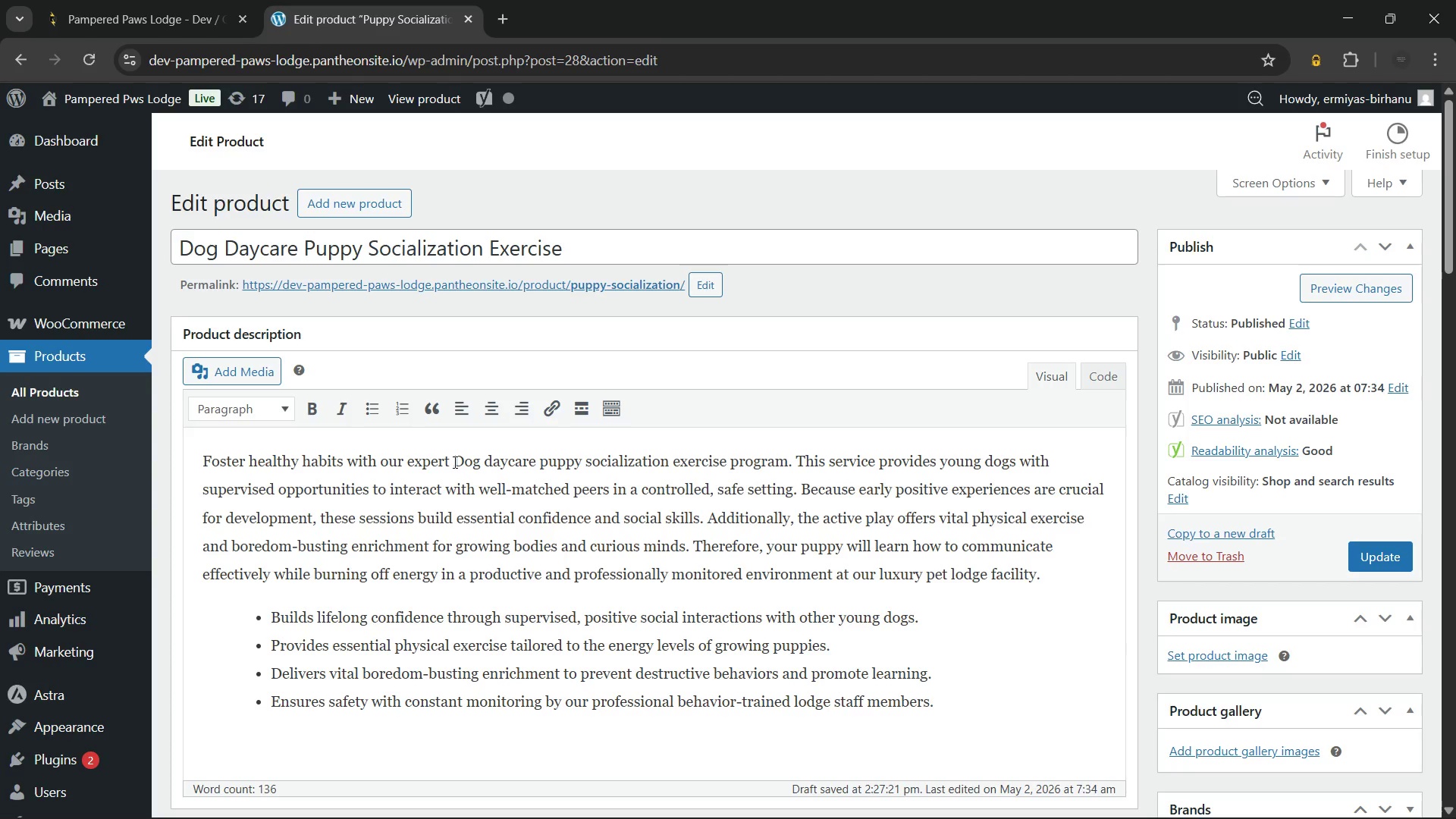 
key(ArrowLeft)
 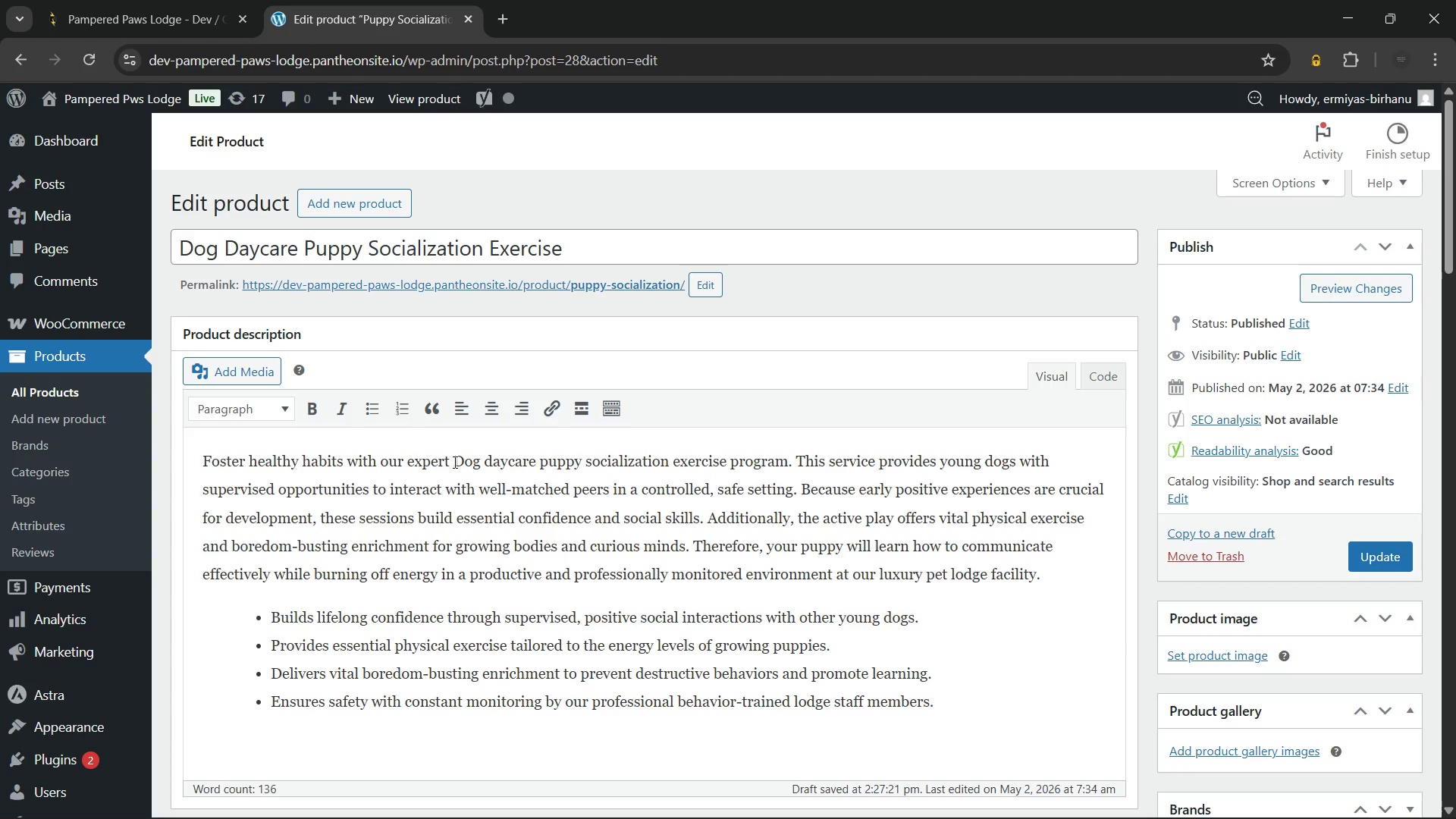 
hold_key(key=ArrowRight, duration=1.52)
 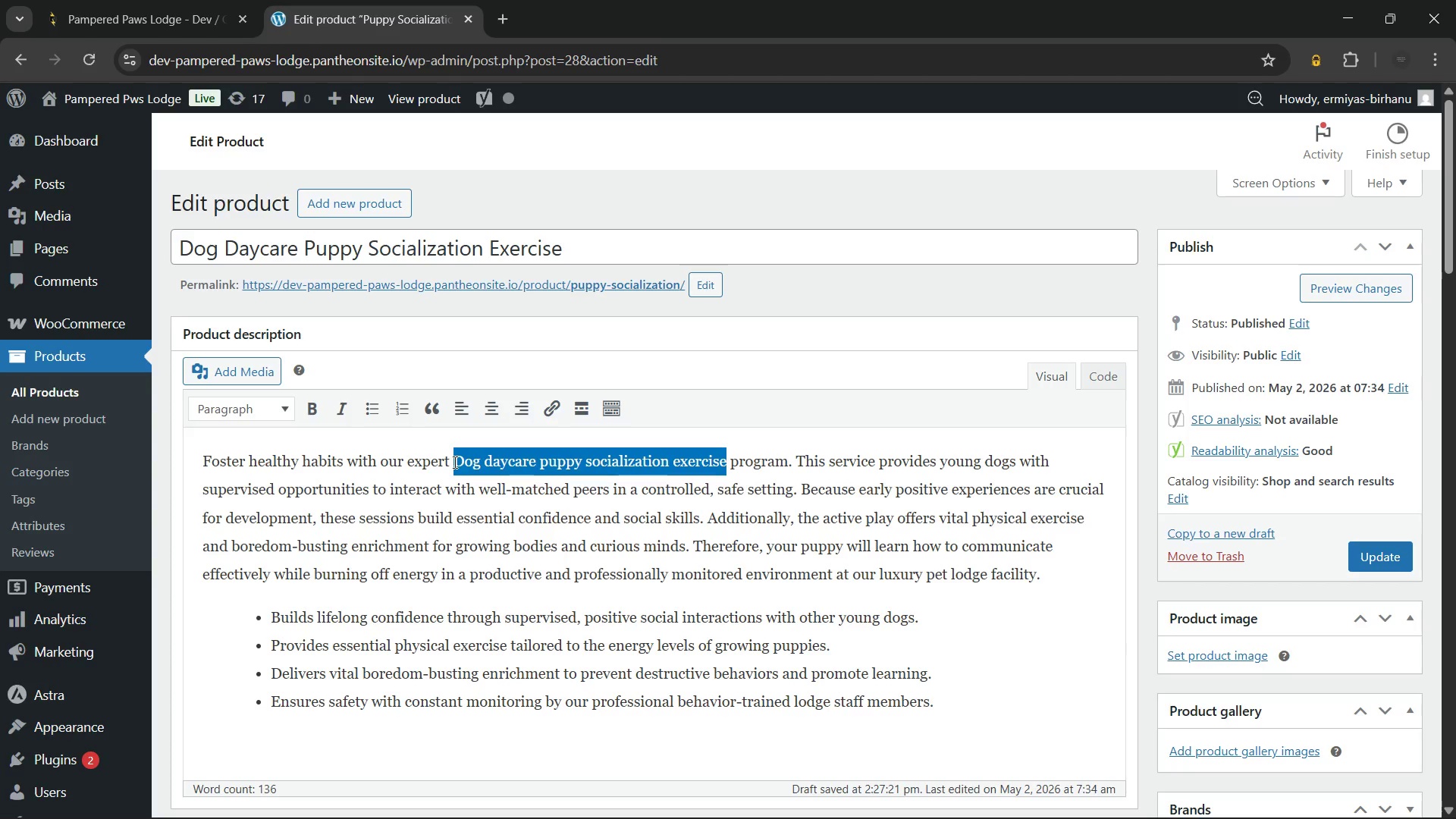 
key(Shift+ArrowRight)
 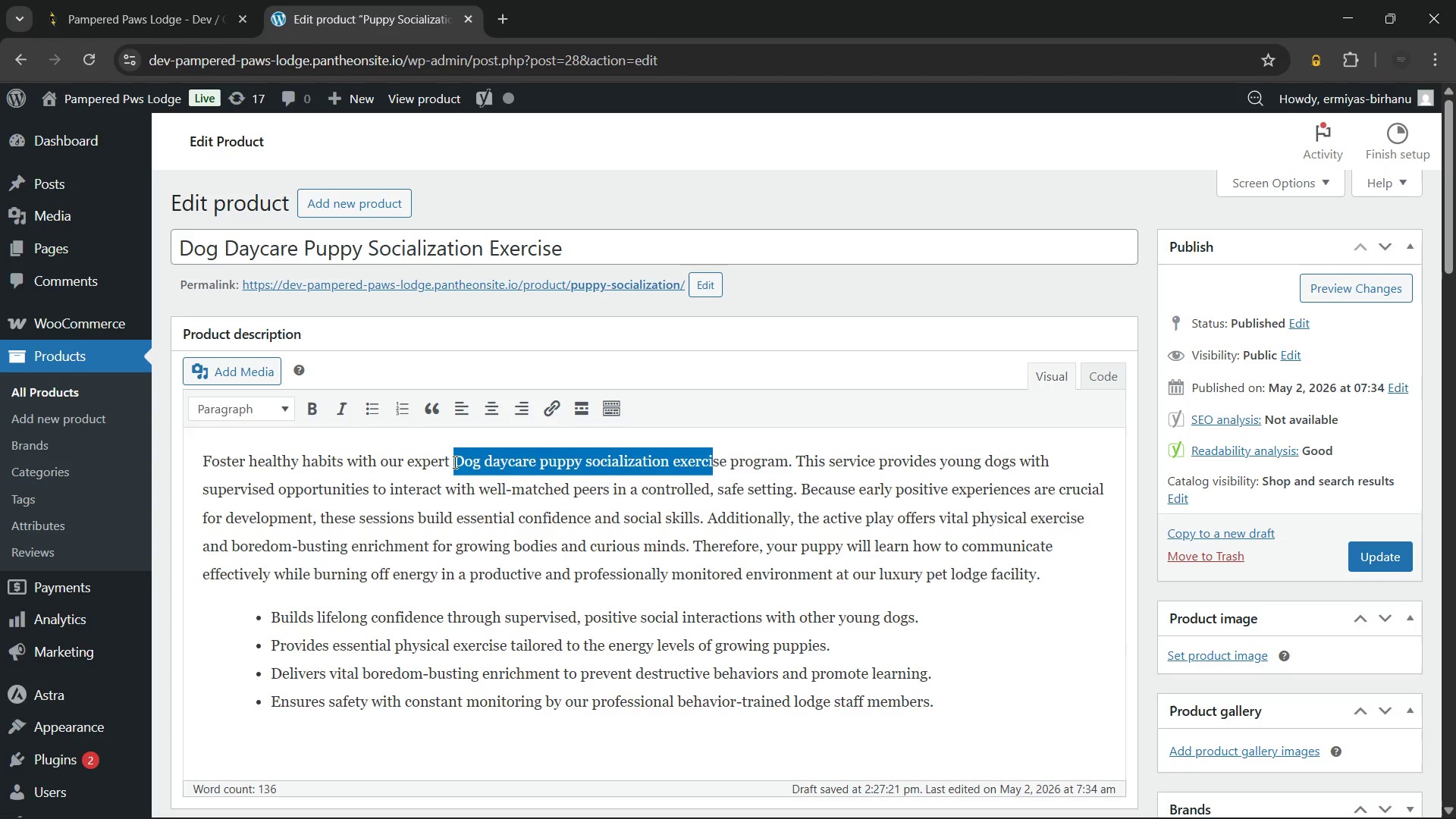 
key(Shift+ArrowRight)
 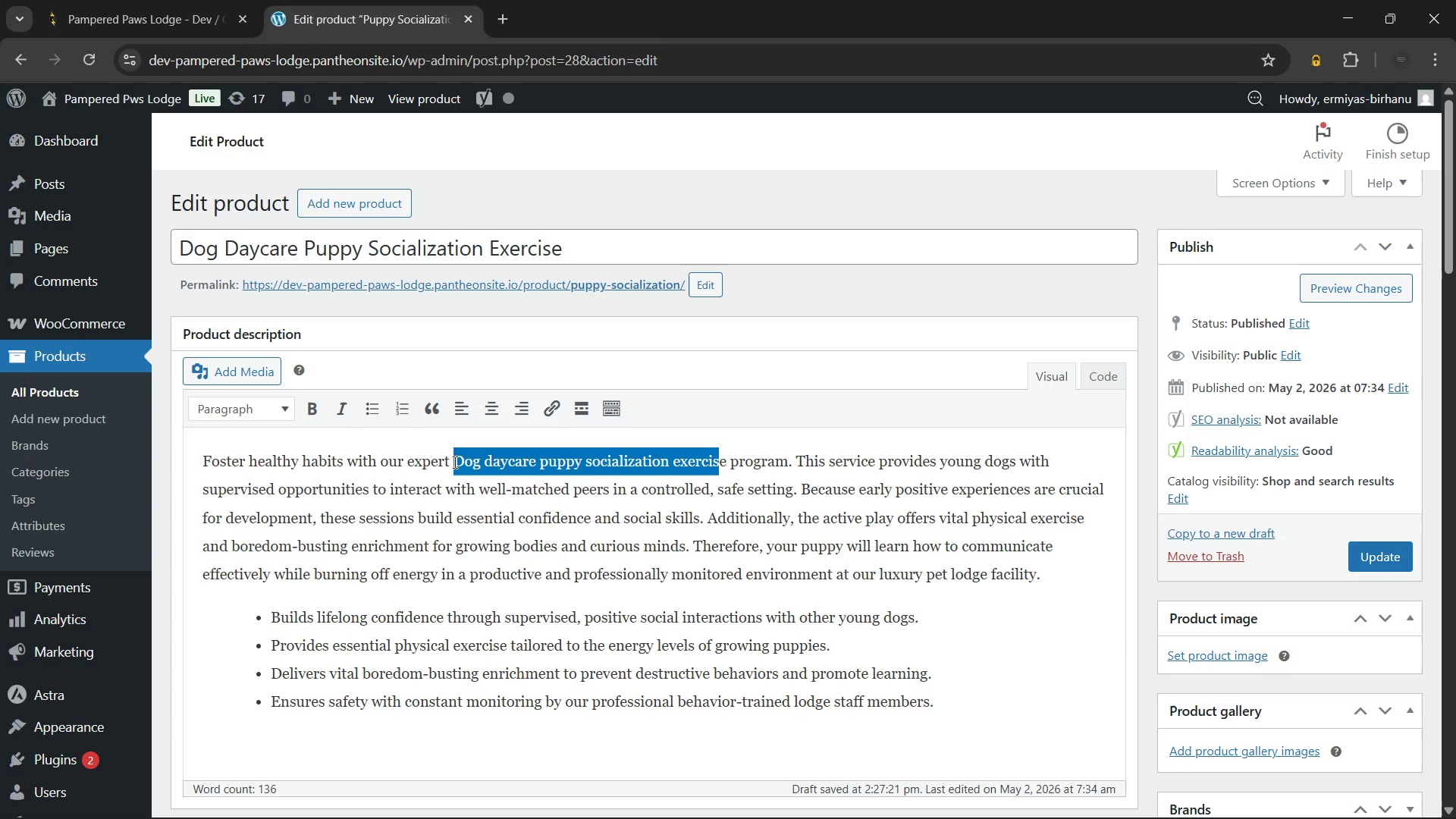 
key(Shift+ArrowRight)
 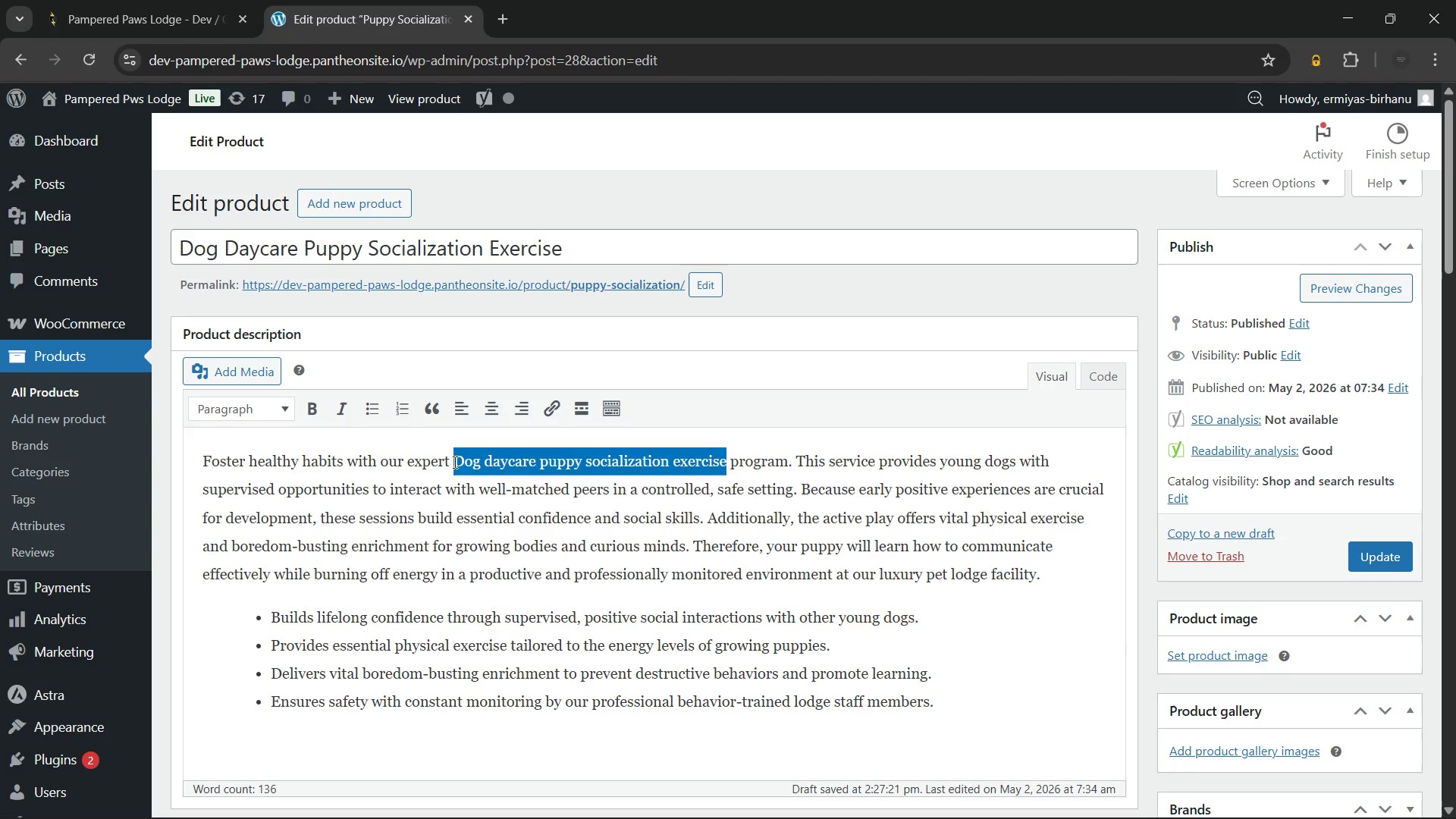 
key(Shift+ArrowRight)
 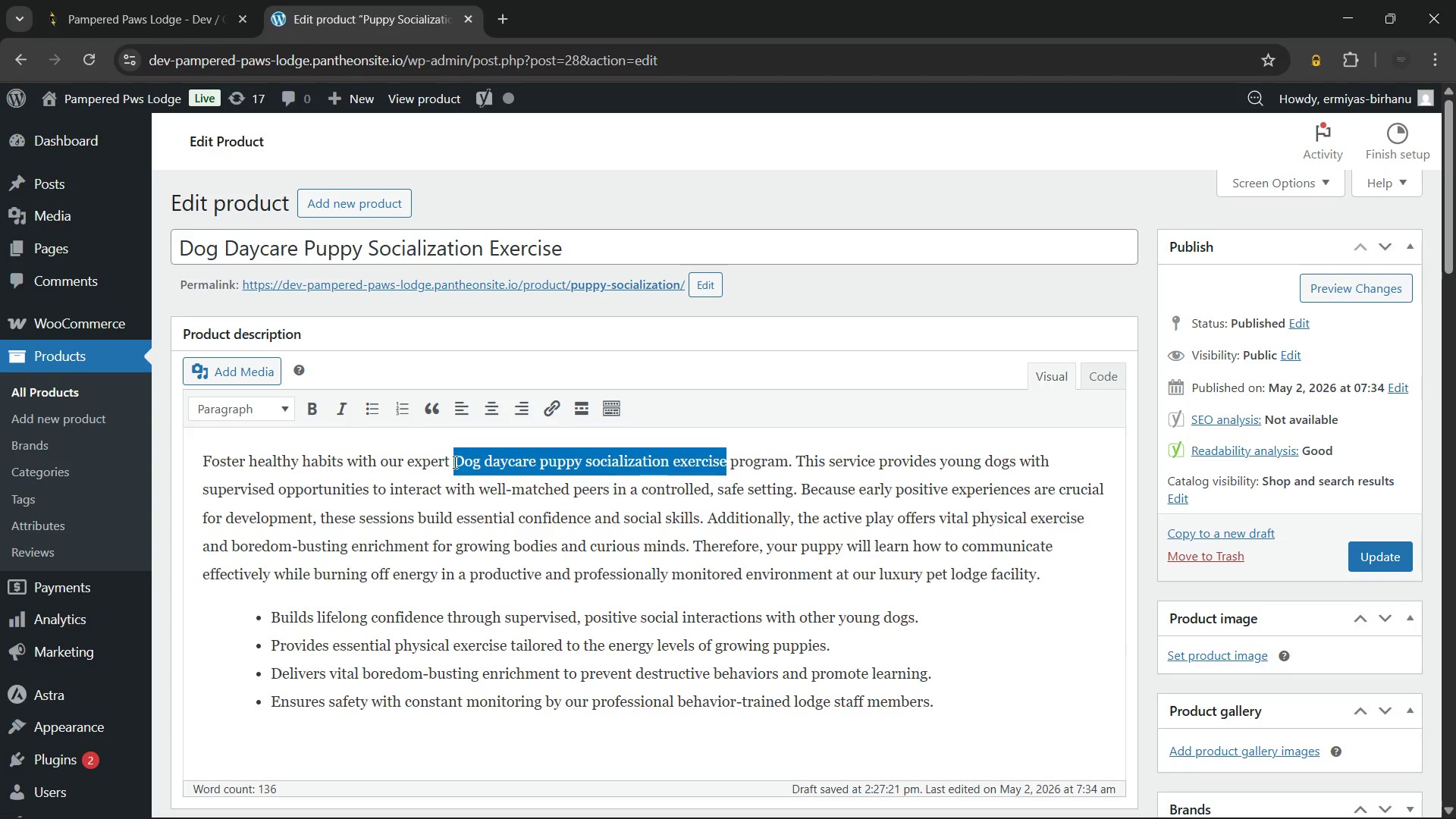 
wait(8.8)
 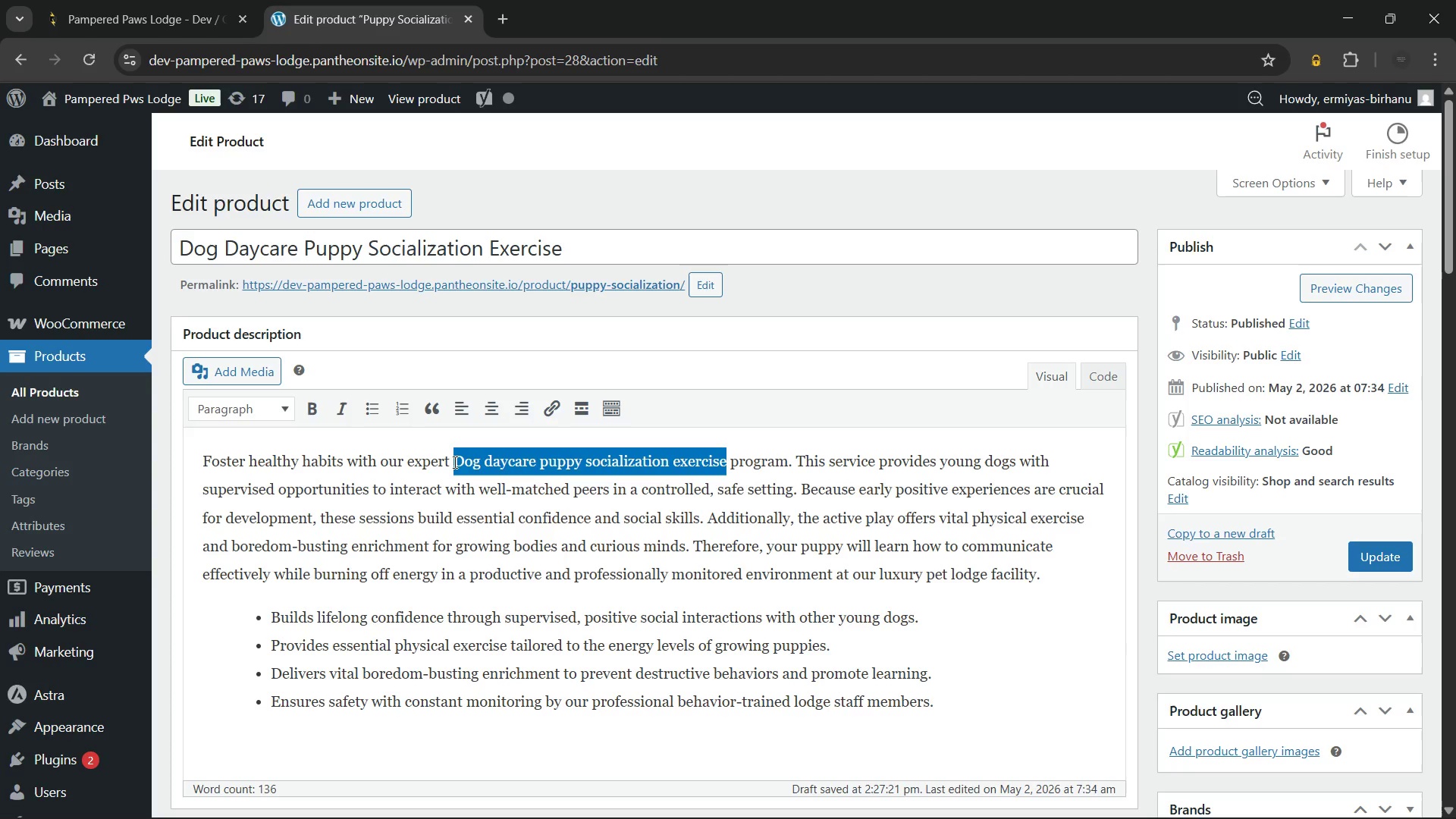 
key(Control+B)
 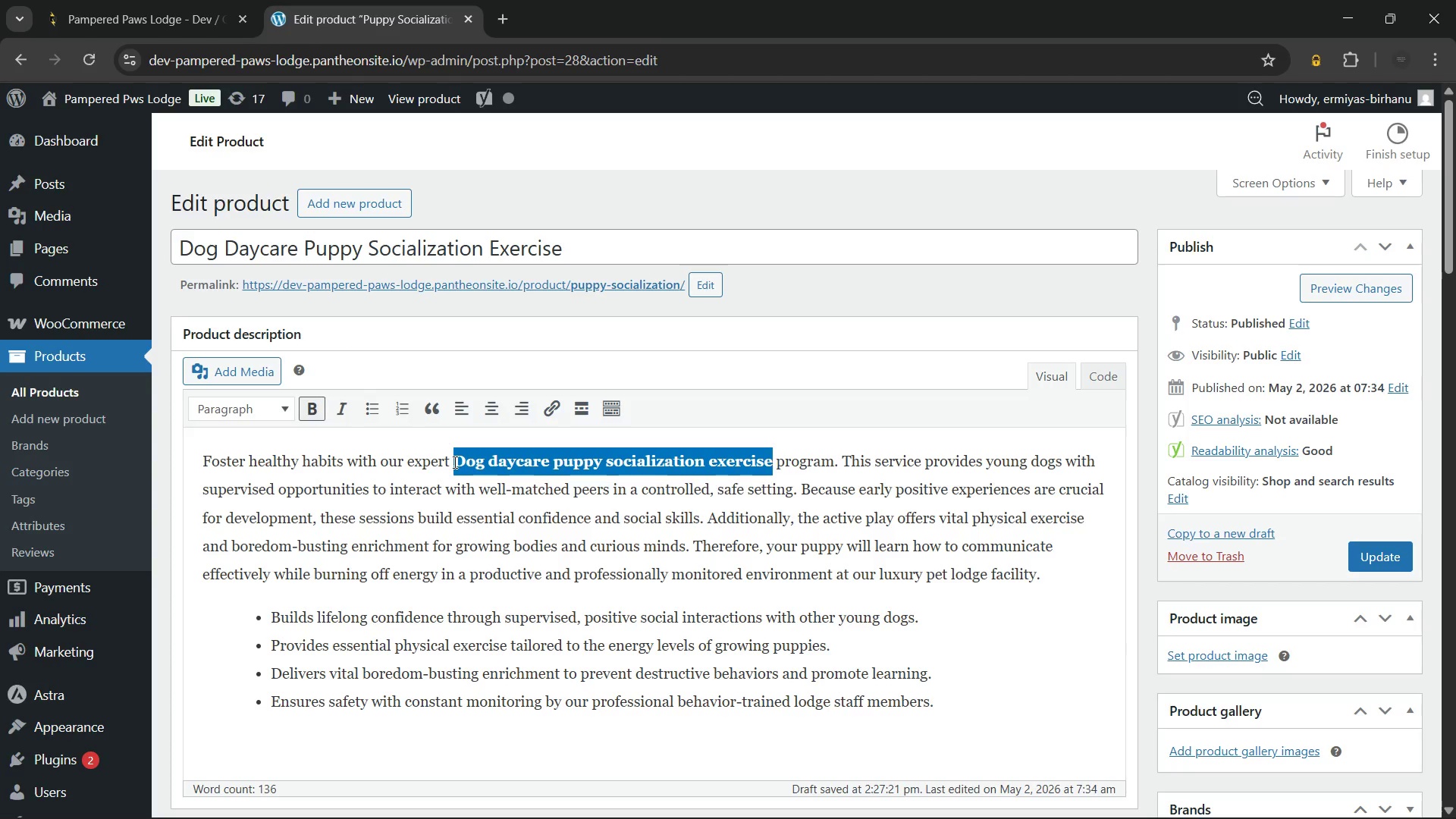 
key(ArrowRight)
 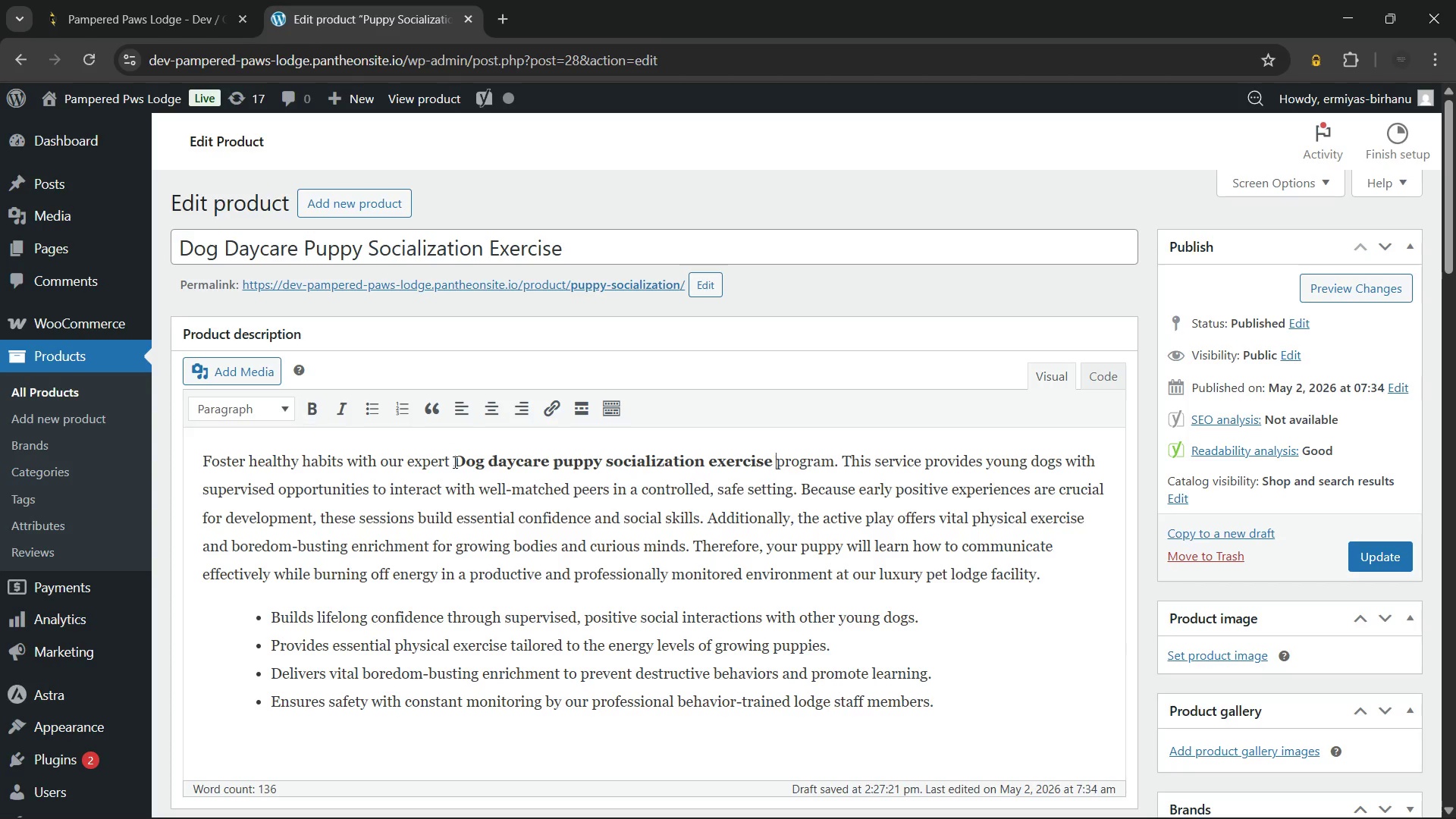 
key(ArrowRight)
 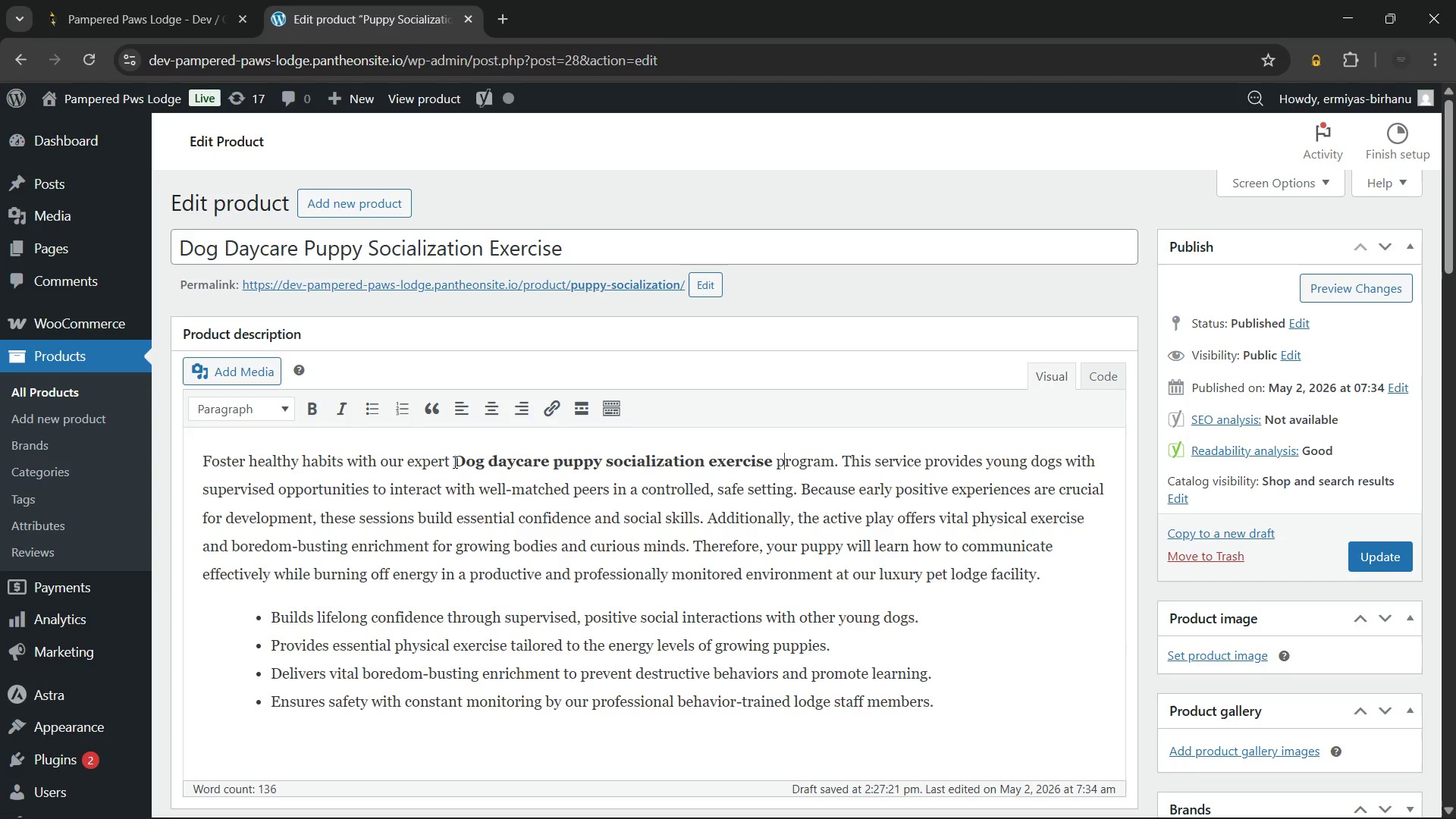 
key(ArrowRight)
 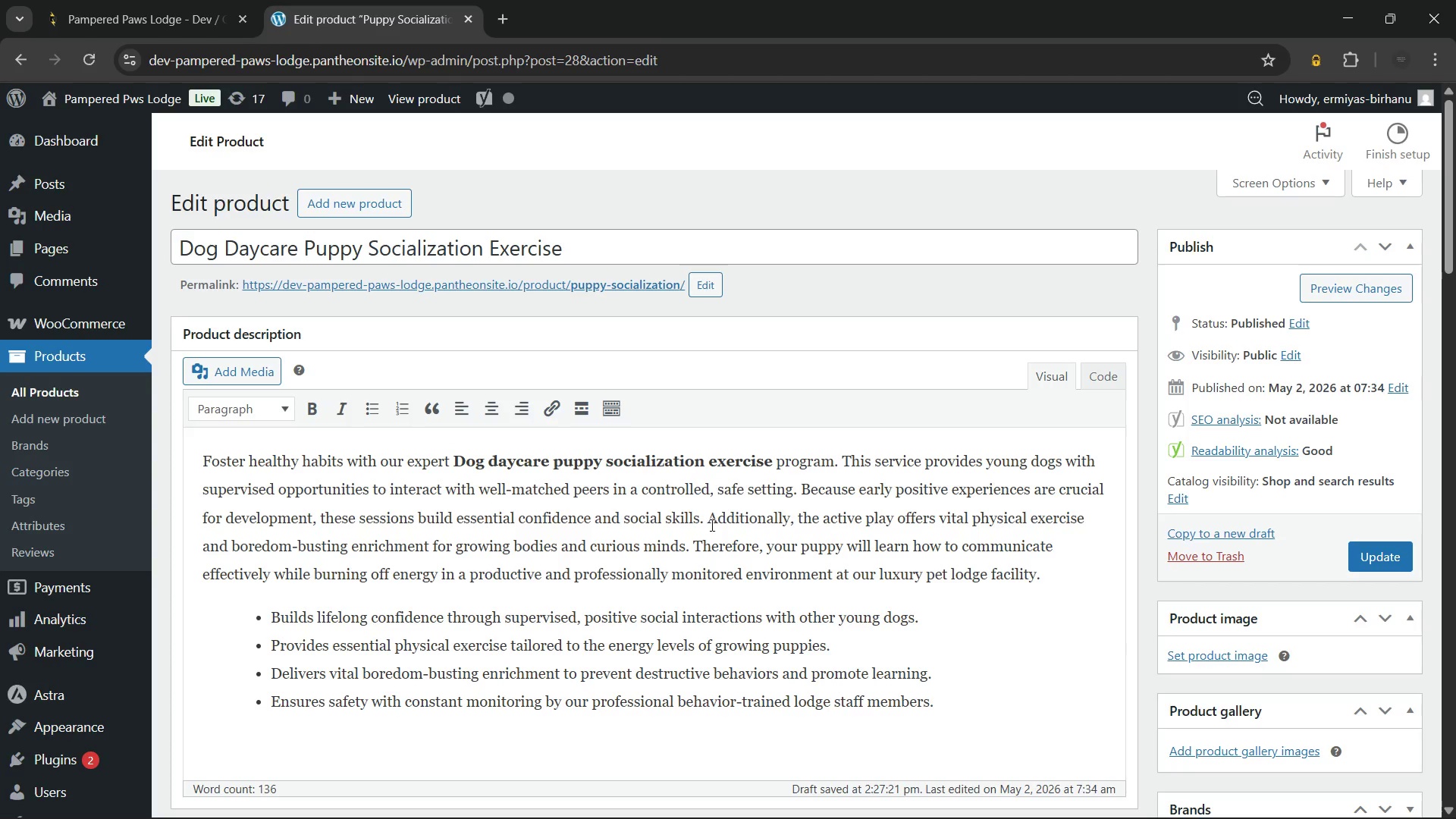 
left_click([708, 522])
 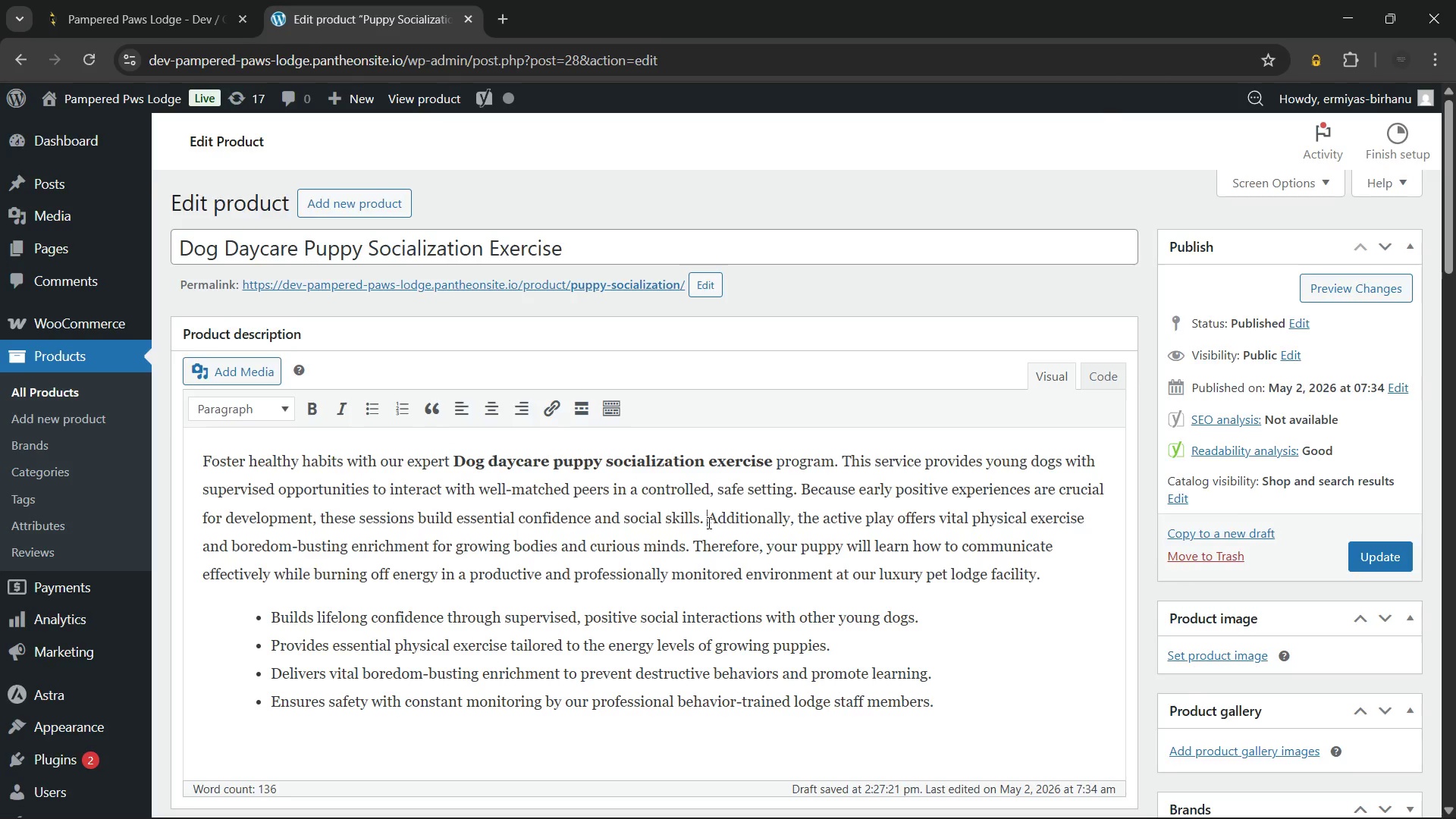 
key(Enter)
 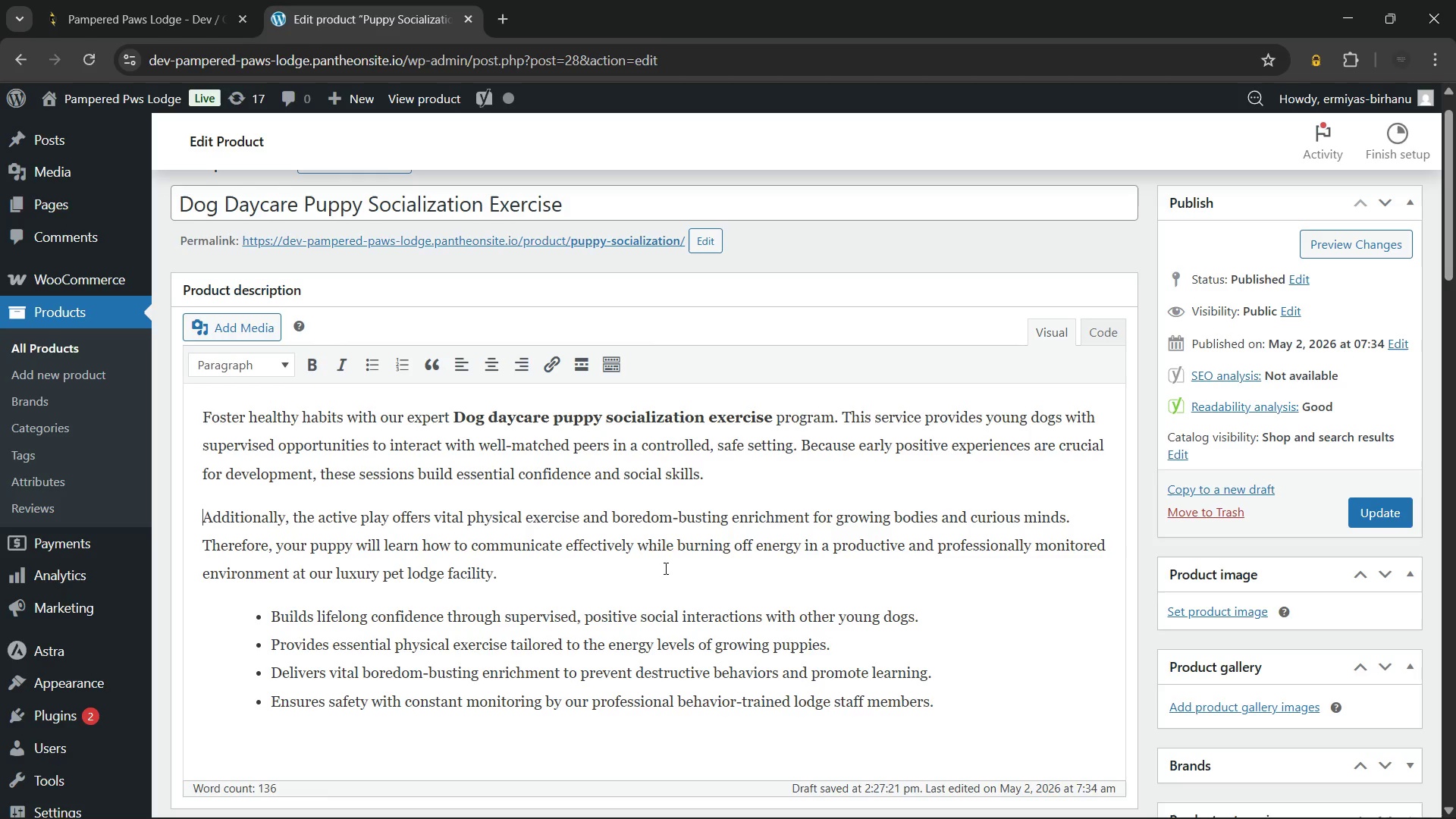 
left_click([658, 570])
 